 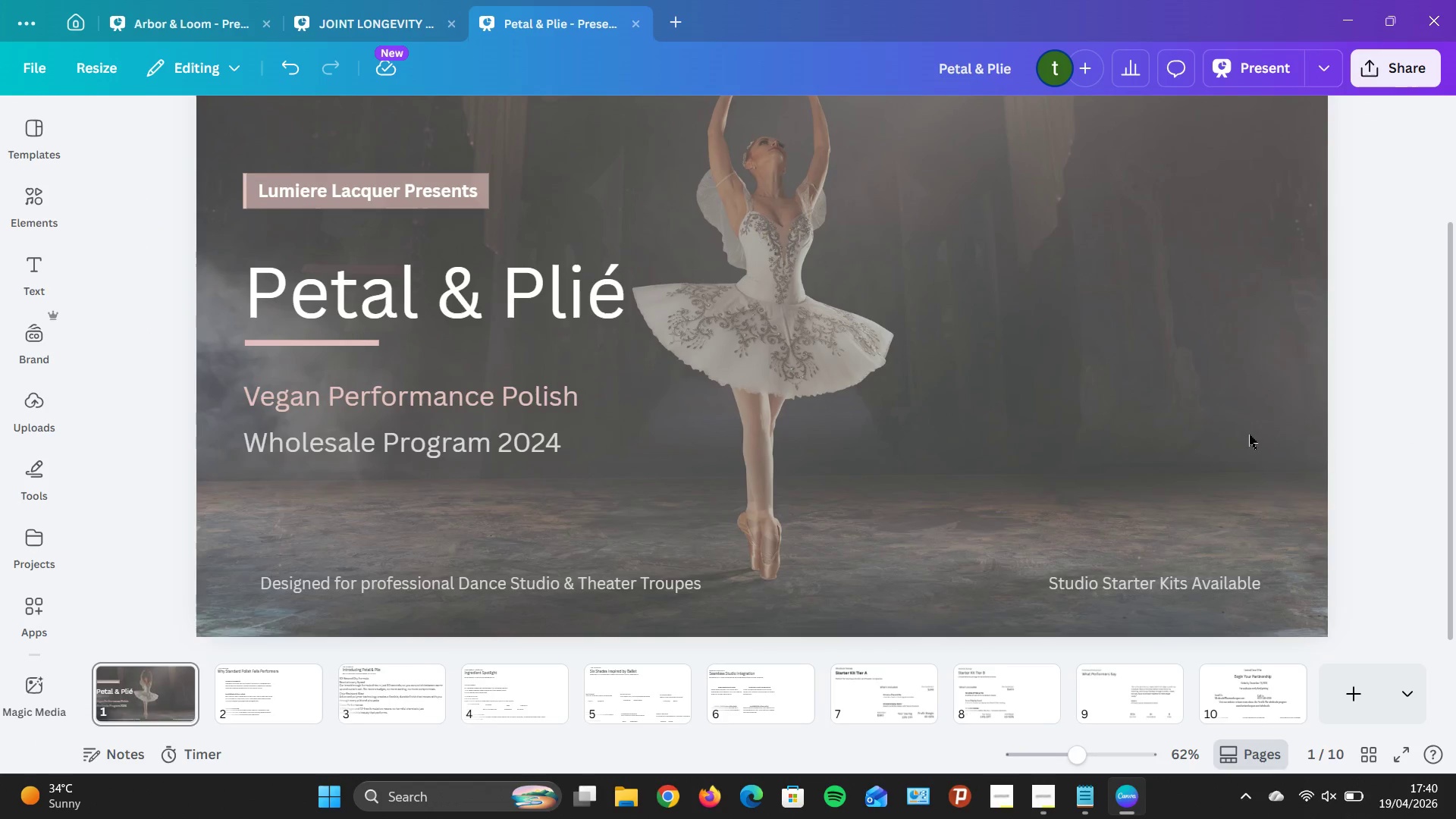 
scroll: coordinate [952, 427], scroll_direction: up, amount: 4.0
 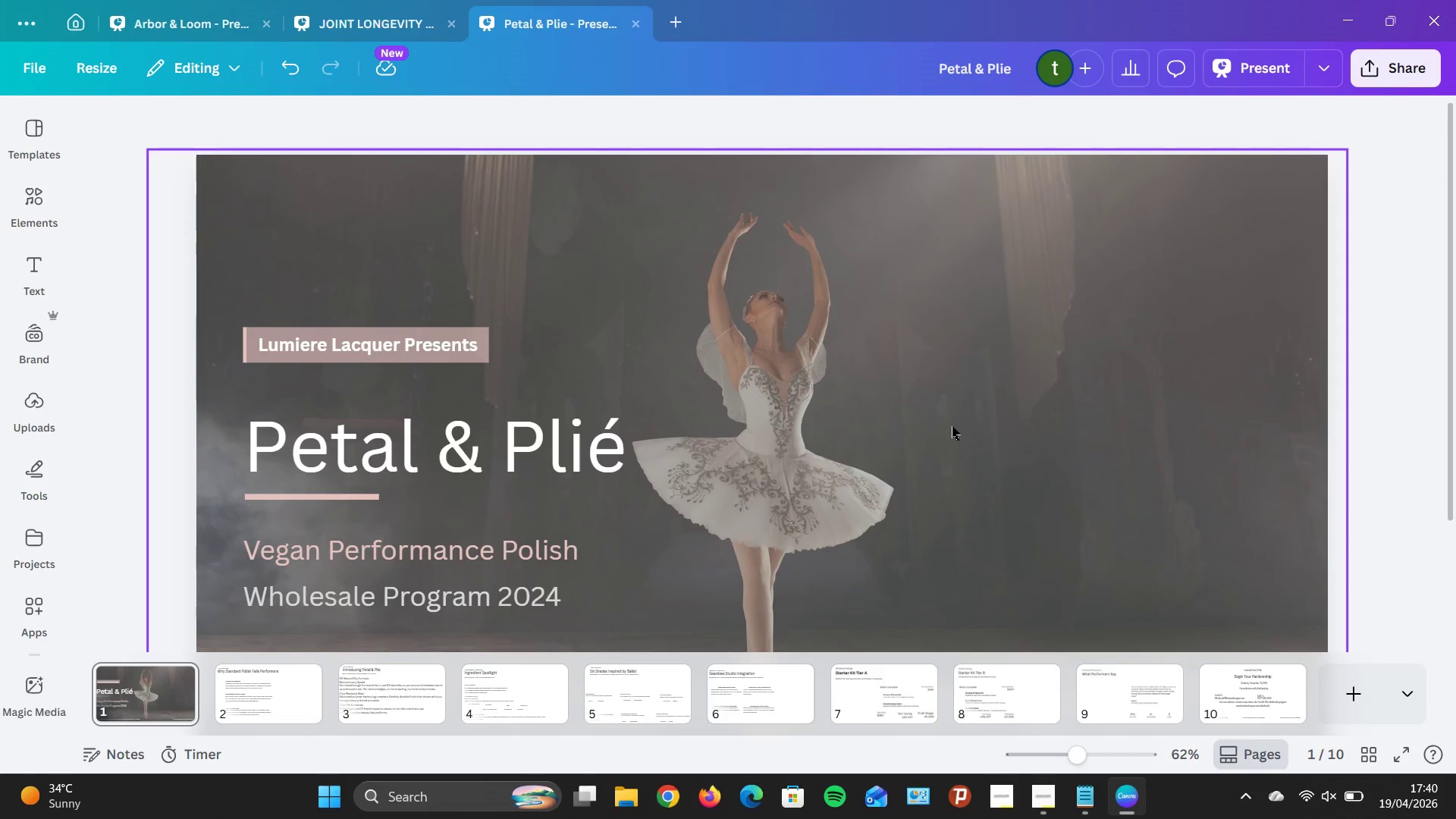 
scroll: coordinate [952, 426], scroll_direction: down, amount: 3.0
 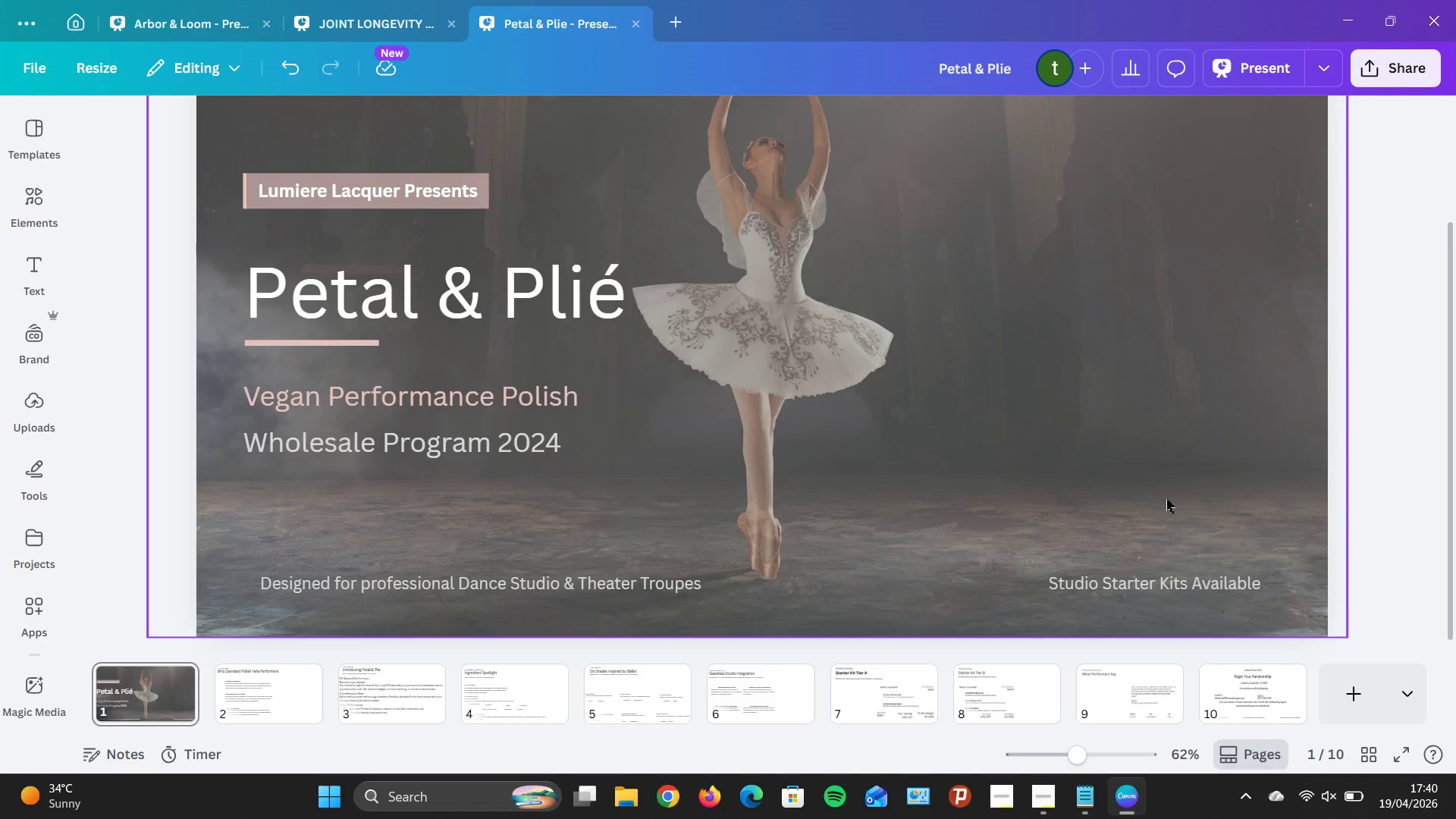 
left_click([1380, 486])
 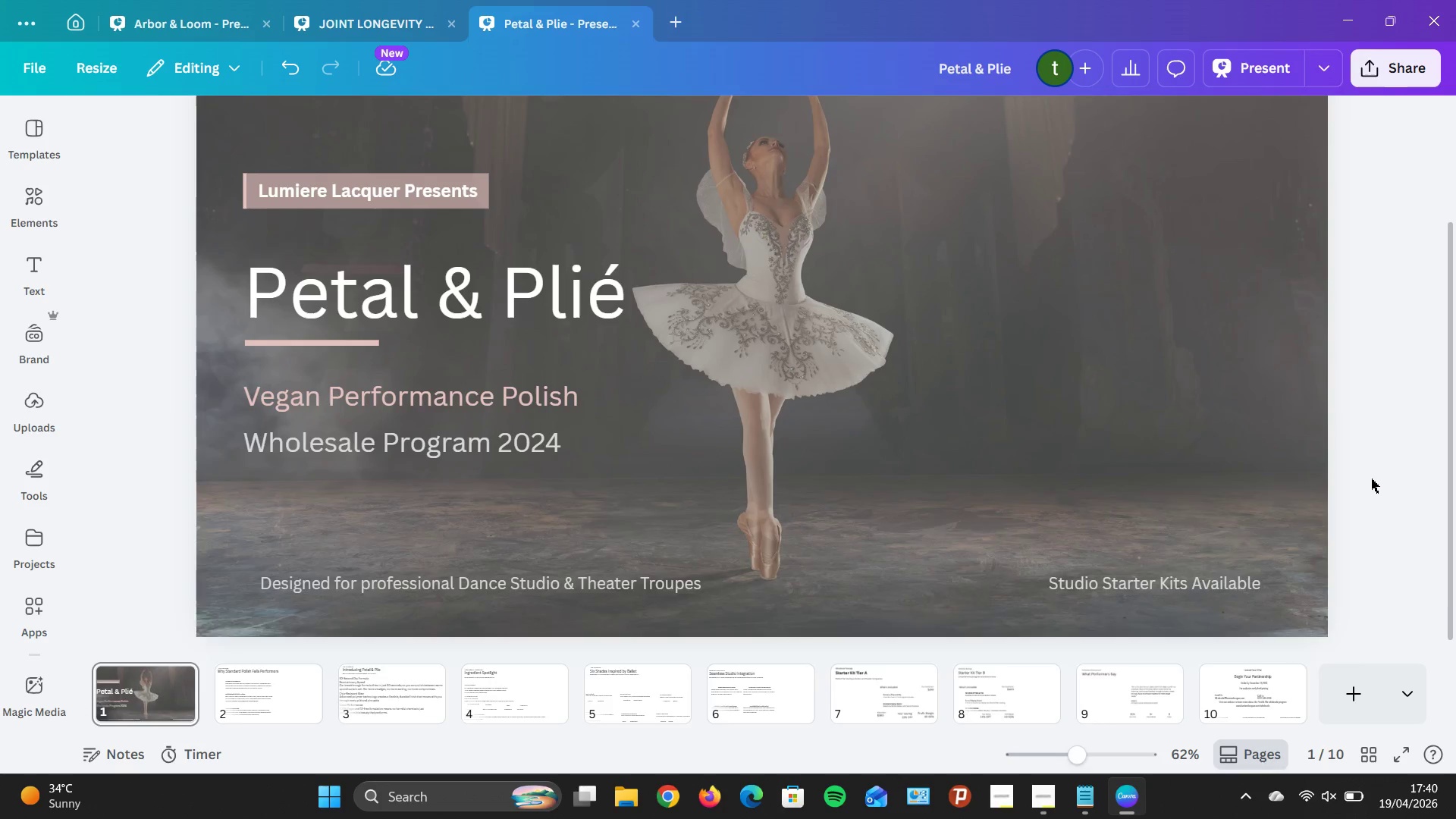 
scroll: coordinate [1371, 477], scroll_direction: up, amount: 3.0
 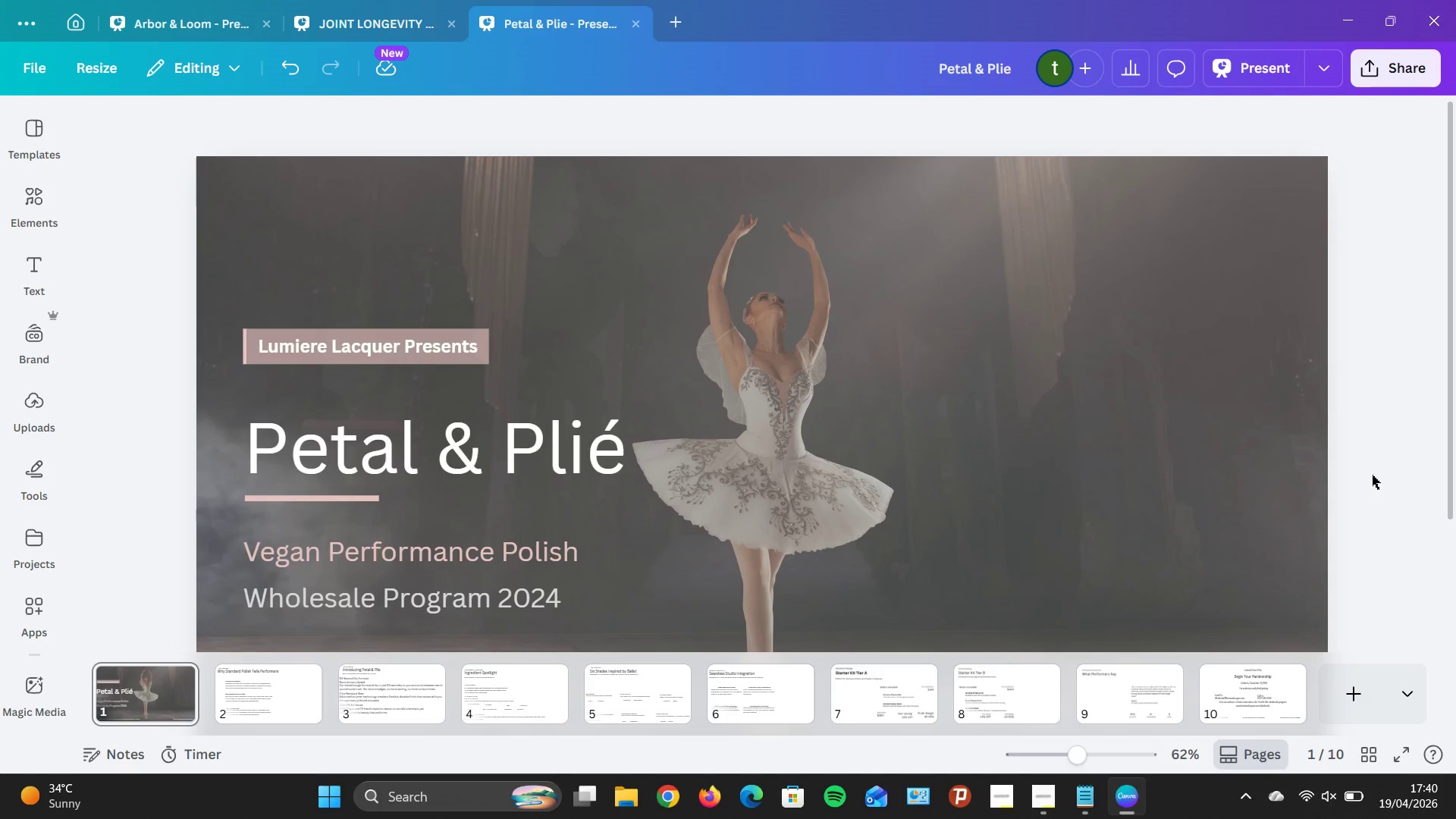 
wait(33.39)
 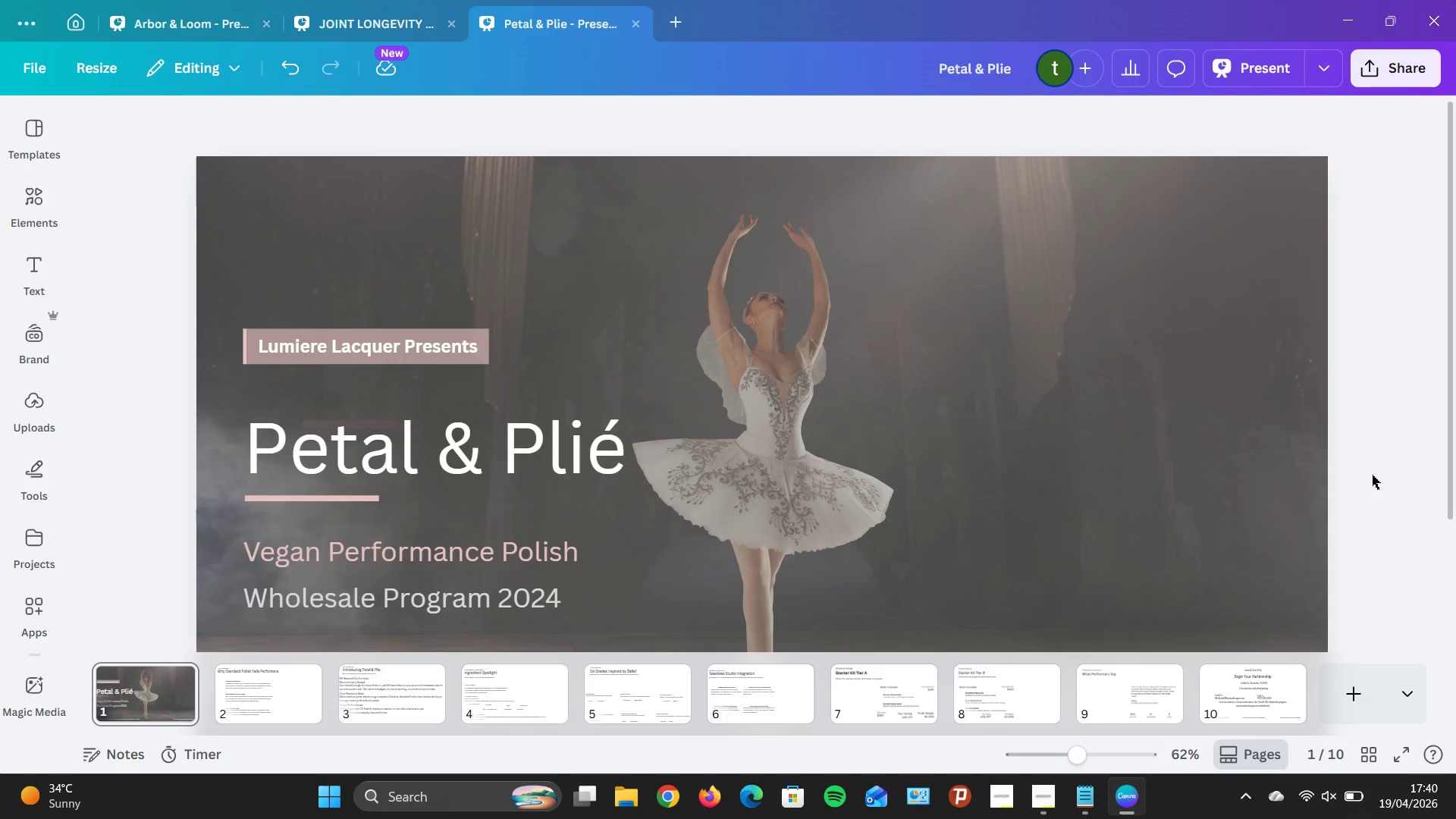 
scroll: coordinate [1141, 350], scroll_direction: down, amount: 4.0
 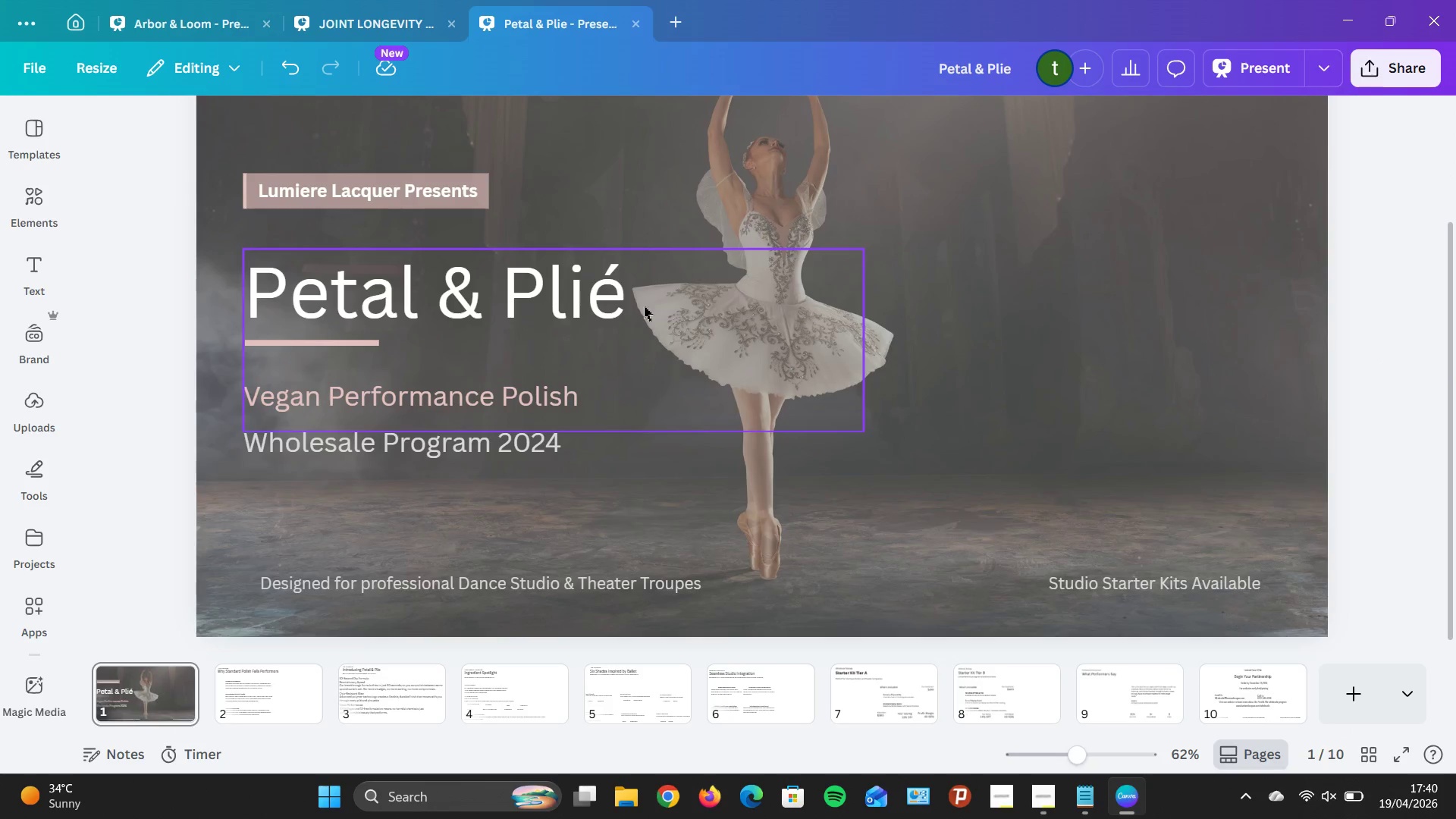 
scroll: coordinate [664, 300], scroll_direction: up, amount: 1.0
 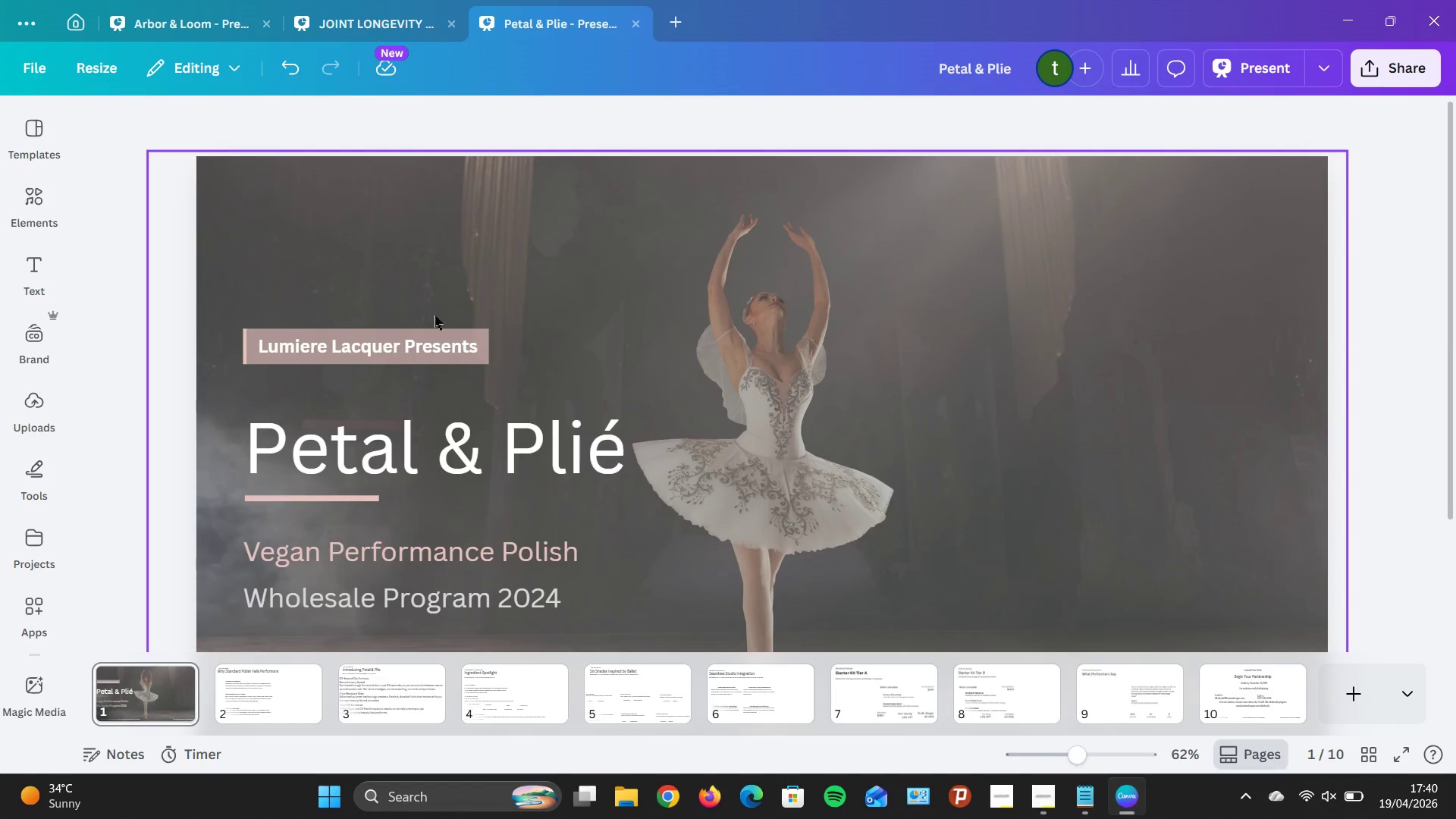 
scroll: coordinate [437, 321], scroll_direction: down, amount: 1.0
 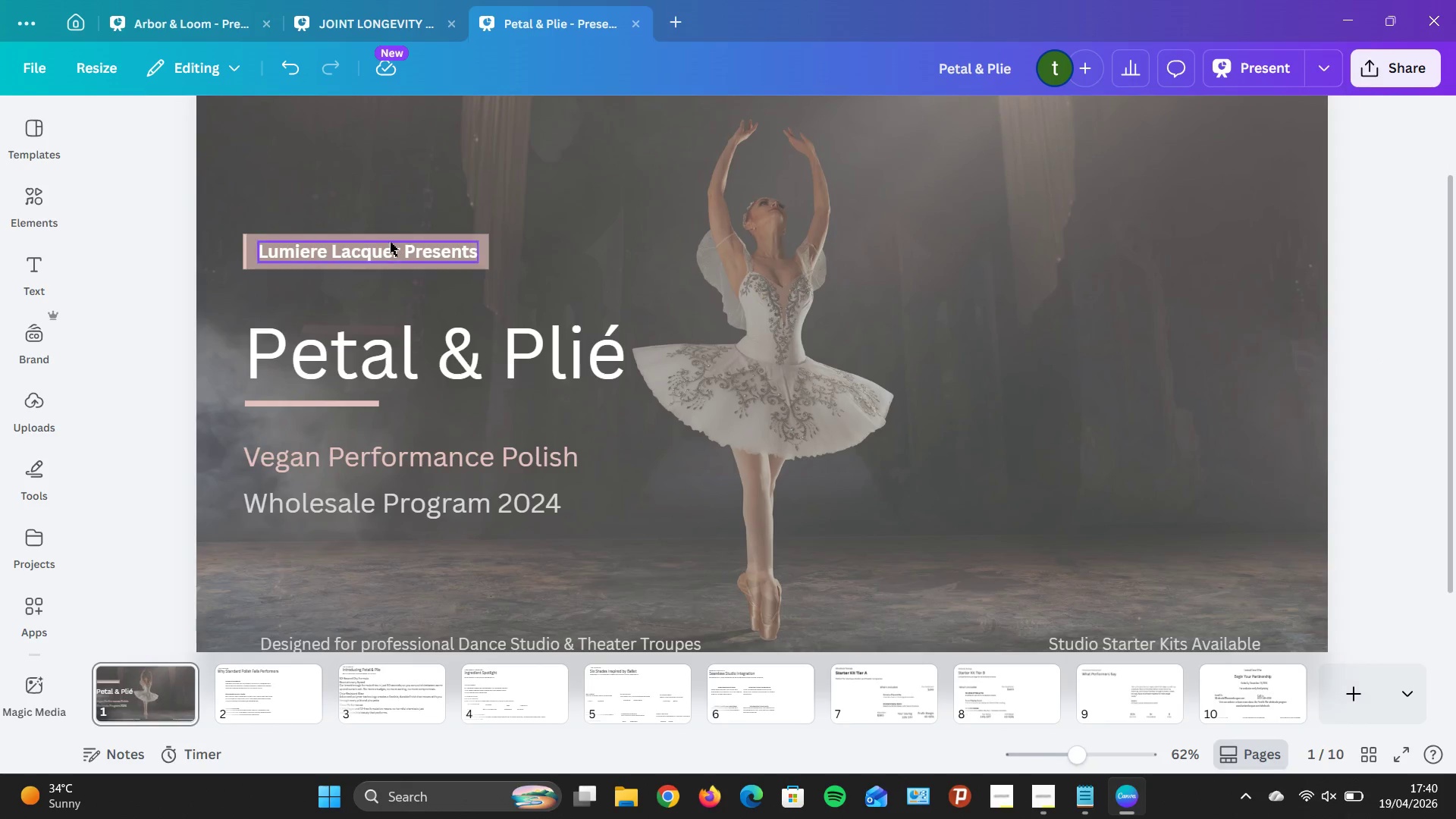 
left_click([390, 242])
 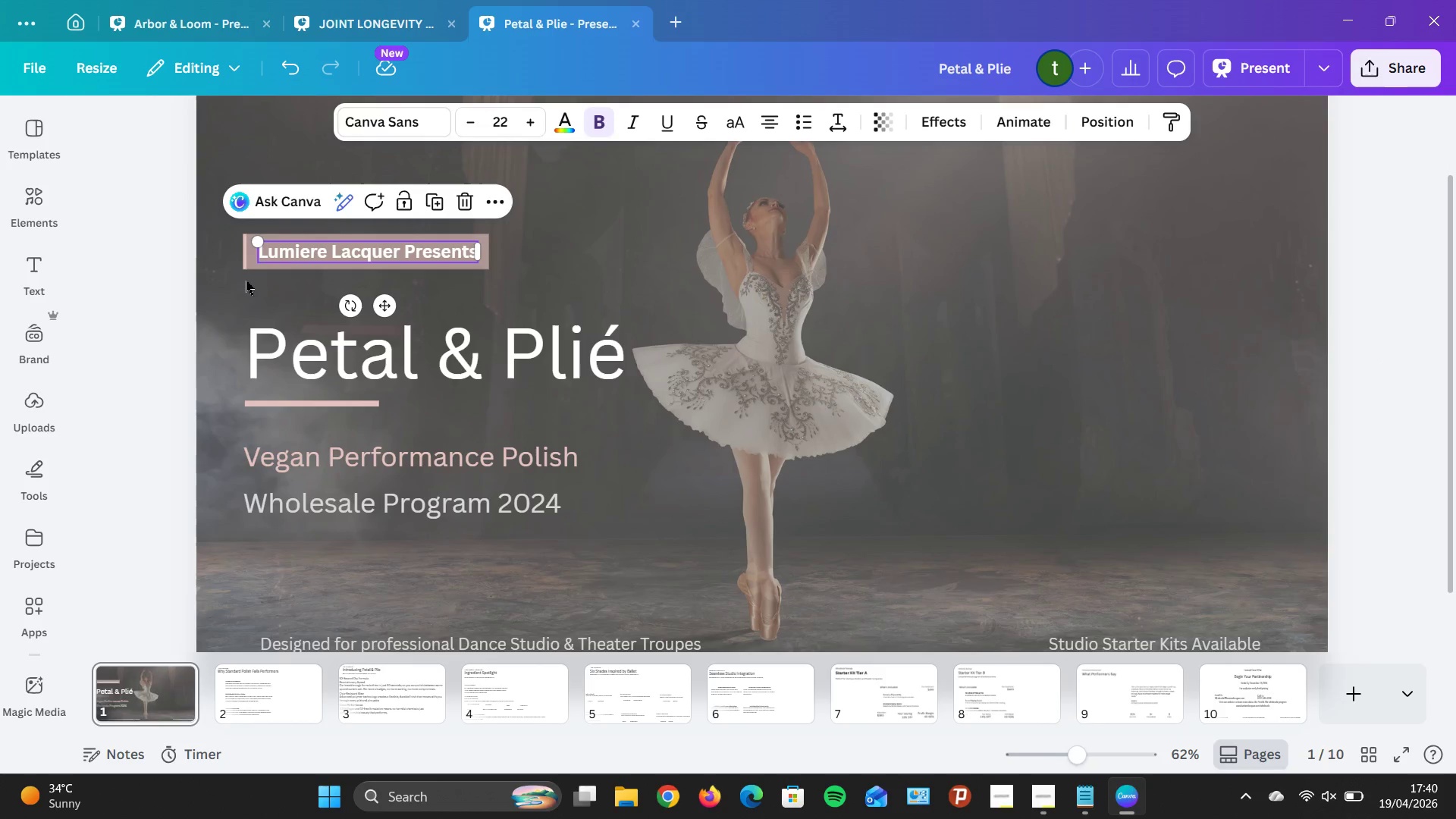 
left_click([236, 287])
 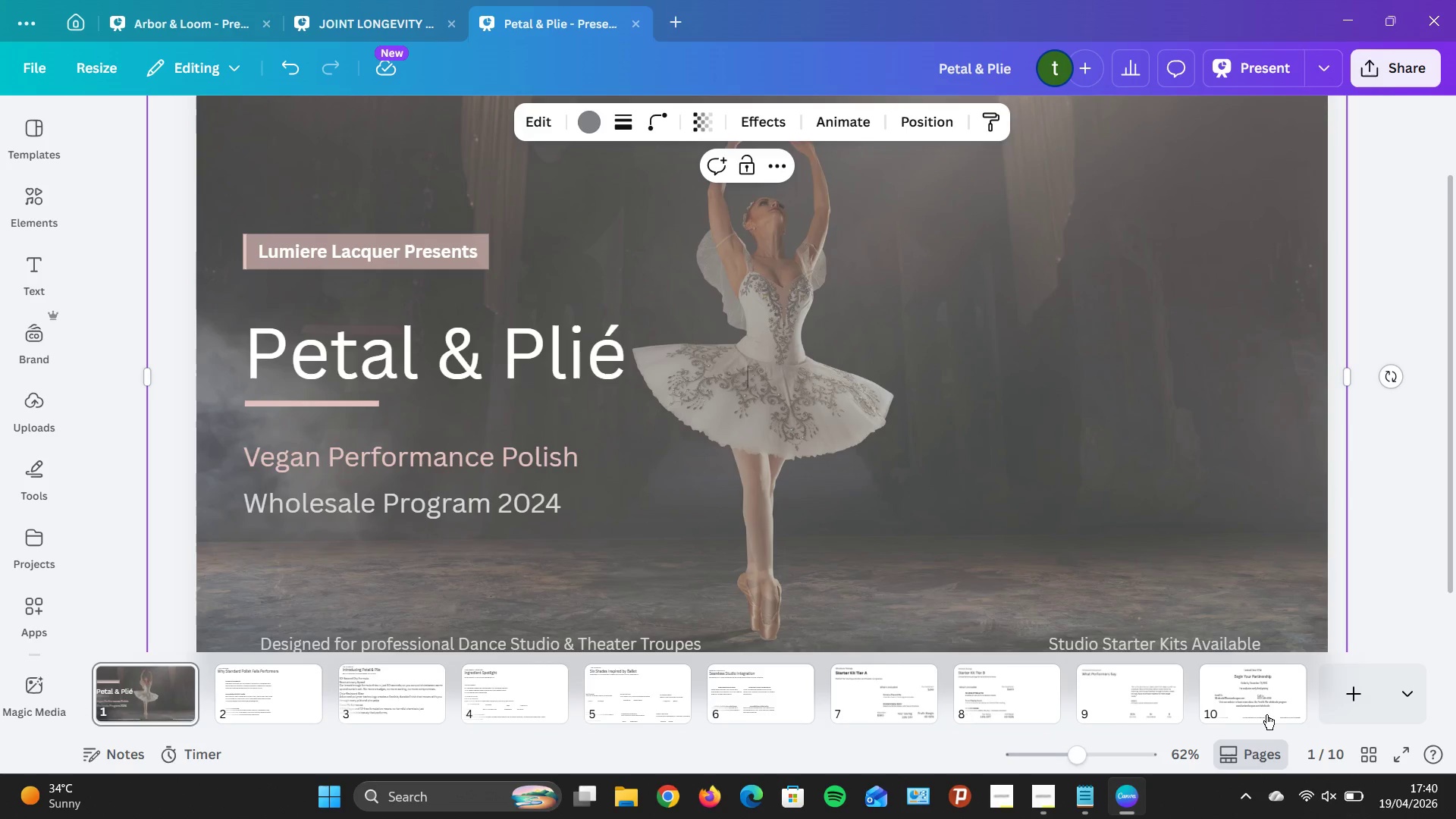 
wait(5.58)
 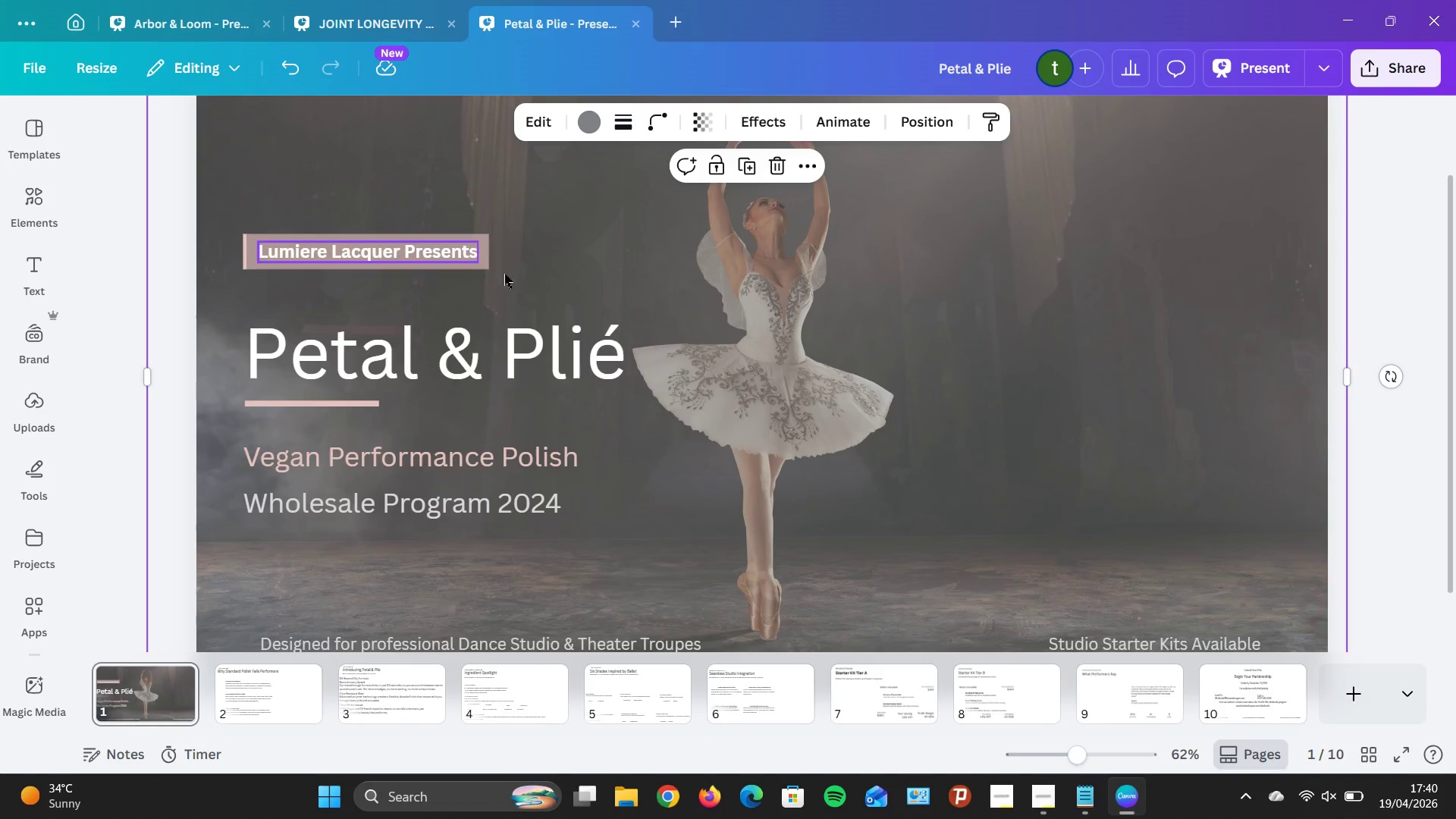 
left_click([1095, 753])
 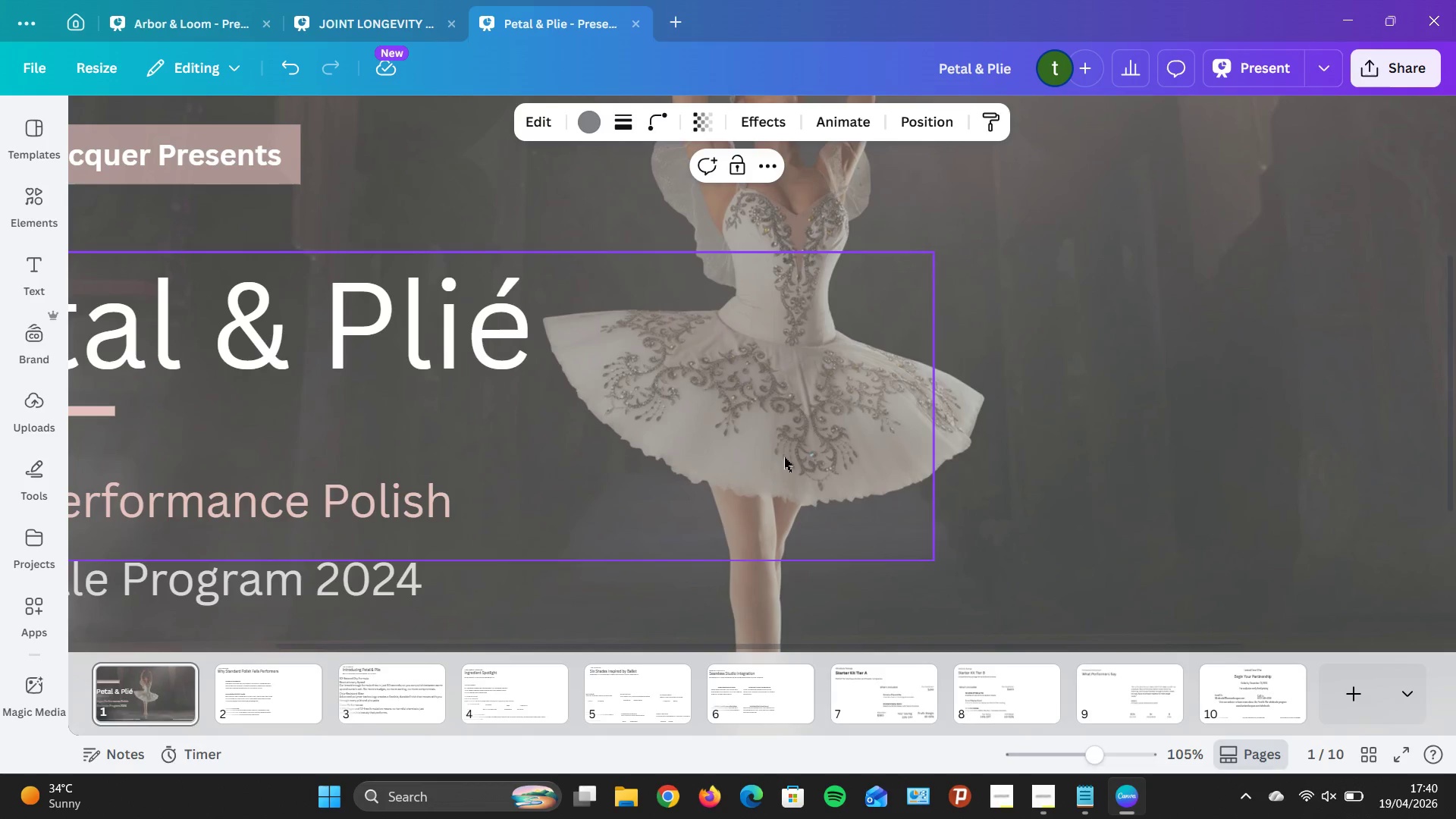 
hold_key(key=ArrowLeft, duration=0.38)
 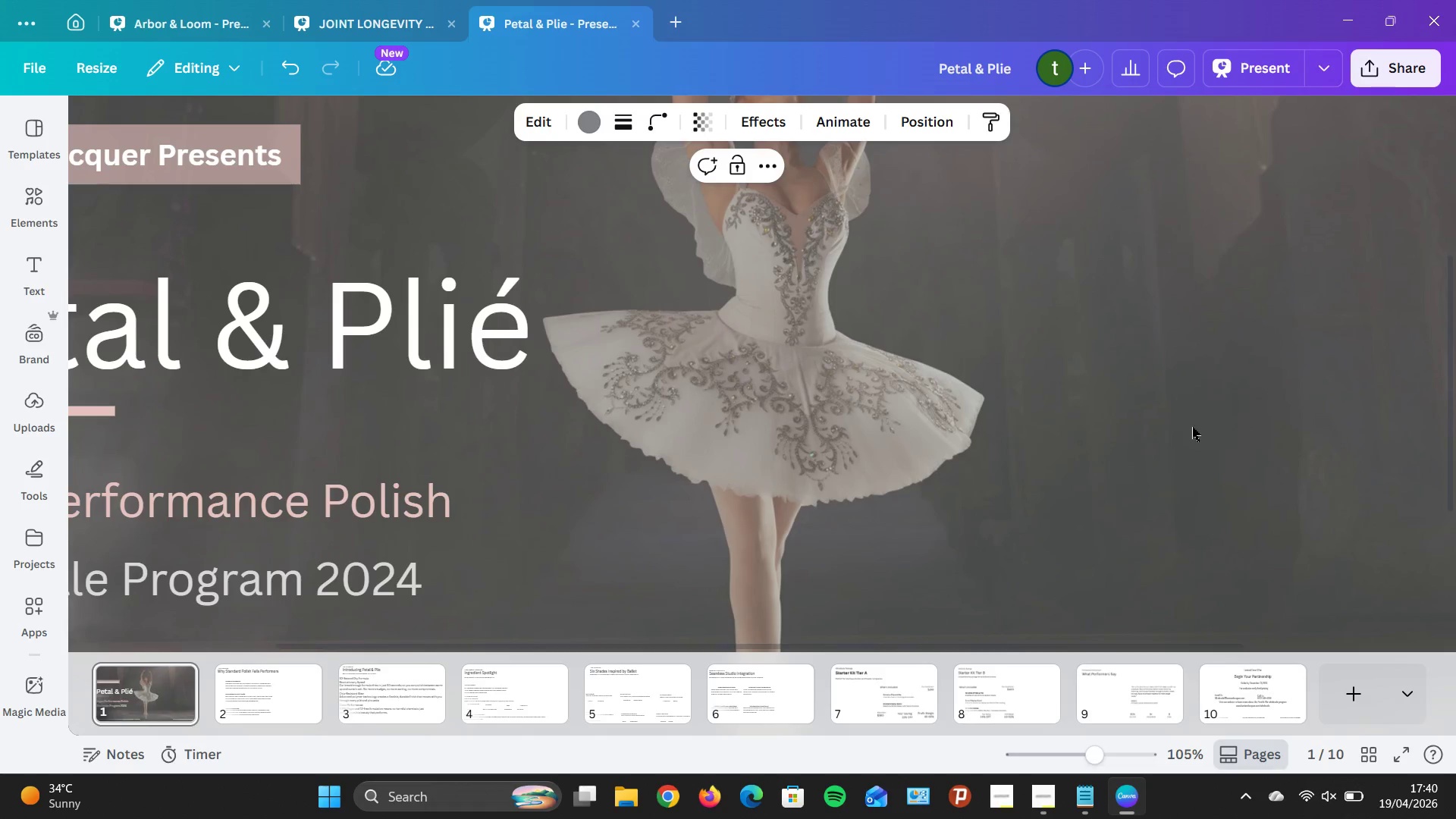 
left_click([1192, 427])
 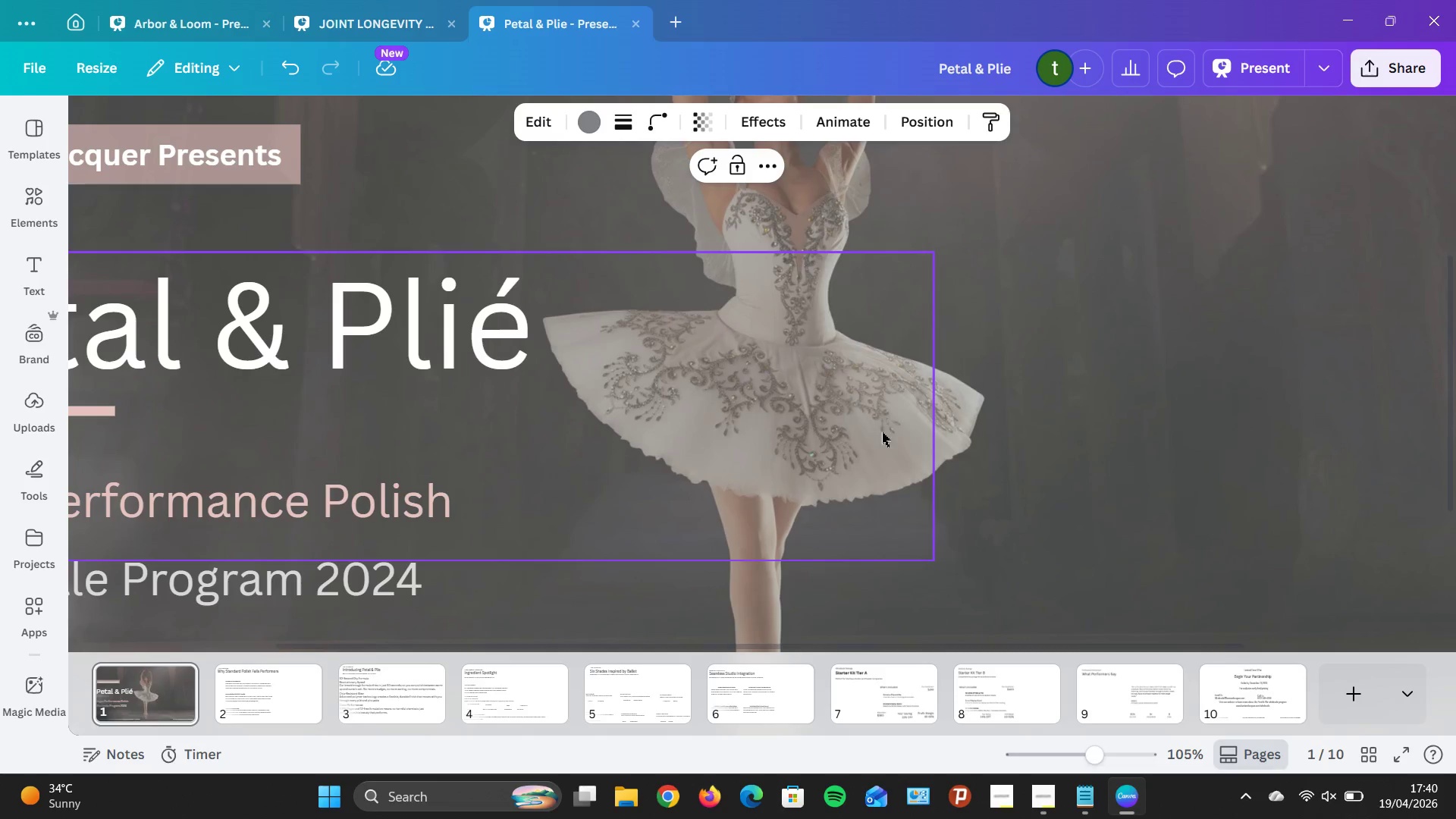 
left_click_drag(start_coordinate=[882, 432], to_coordinate=[900, 428])
 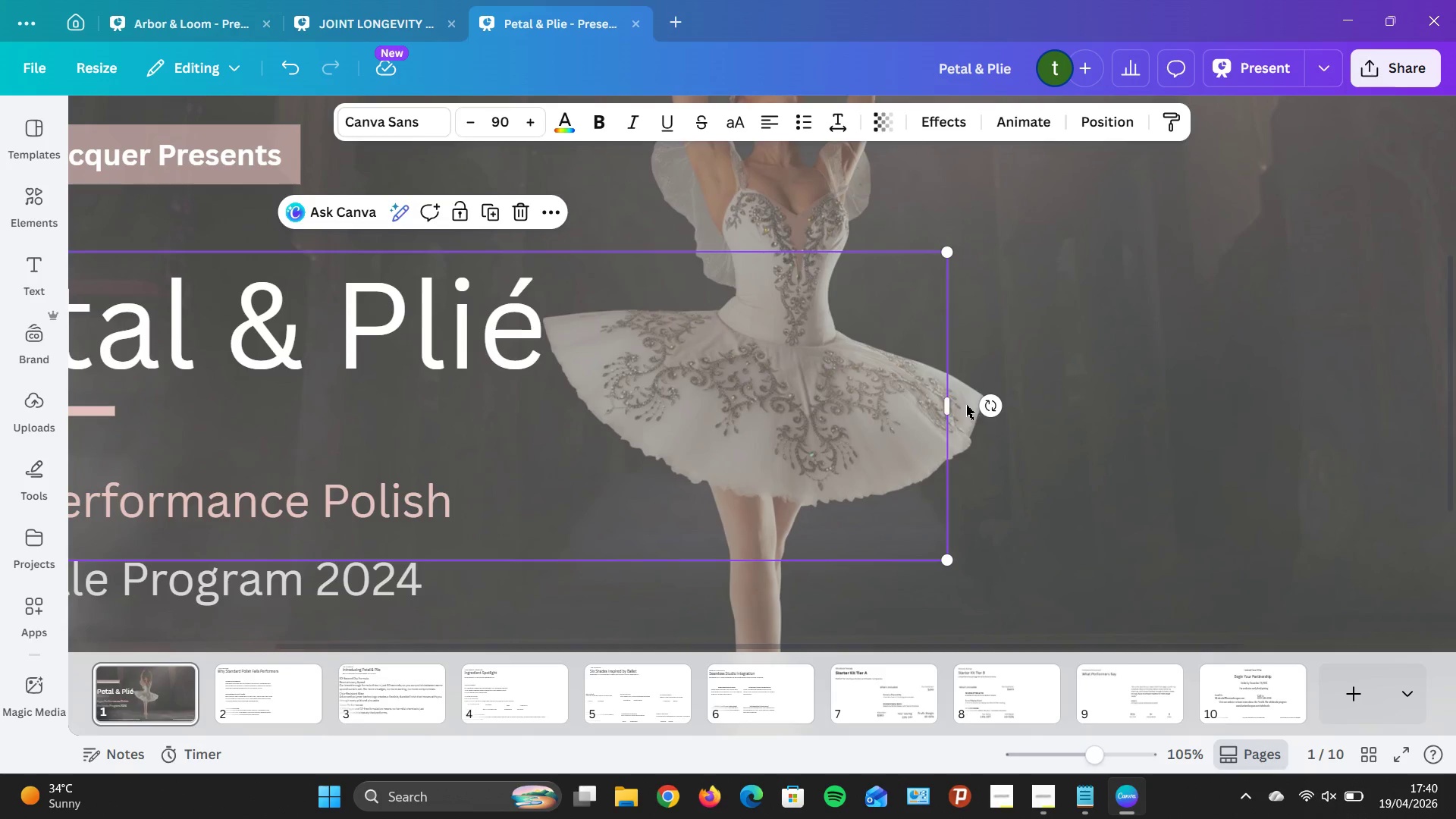 
key(Control+Z)
 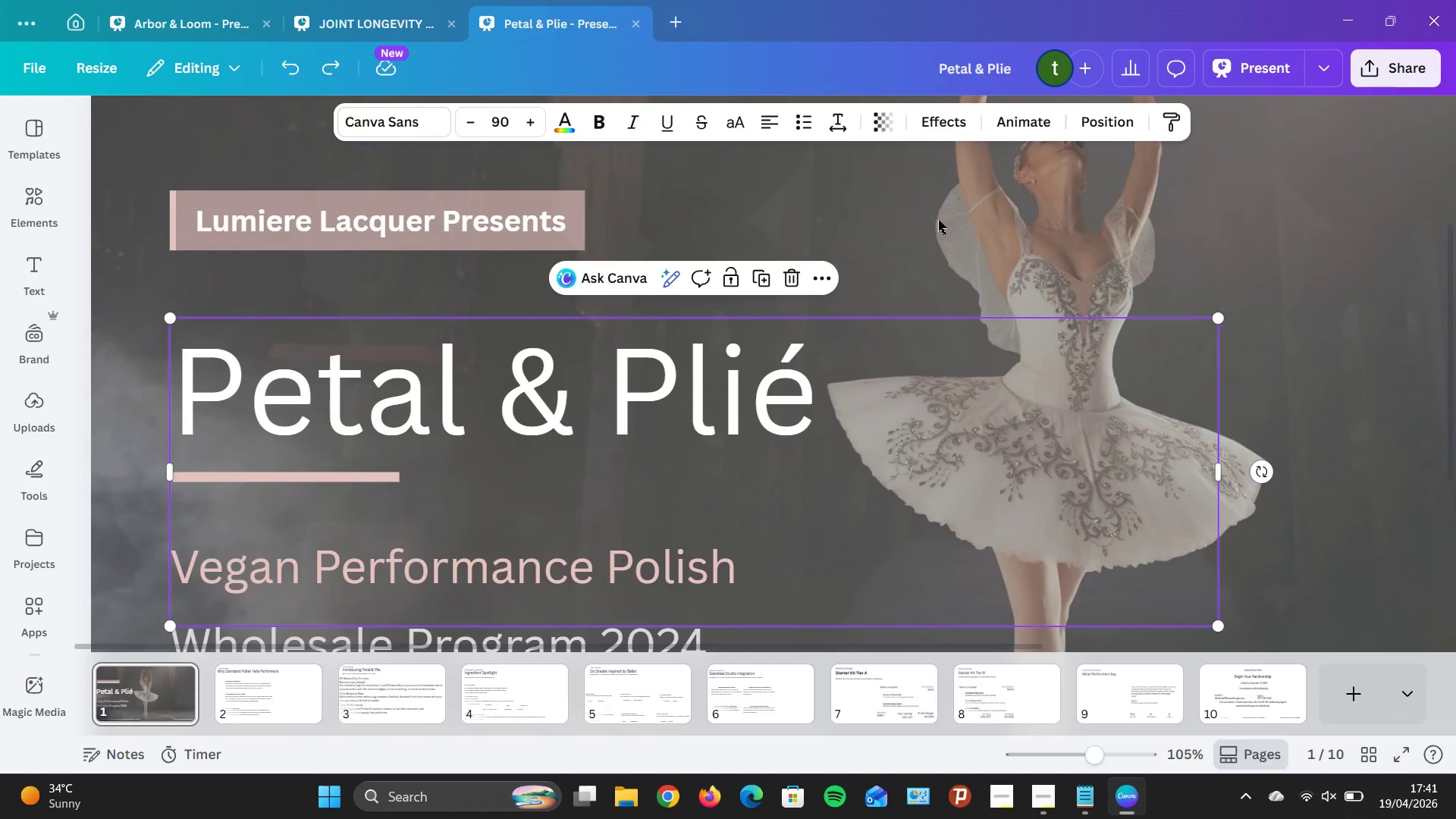 
wait(12.09)
 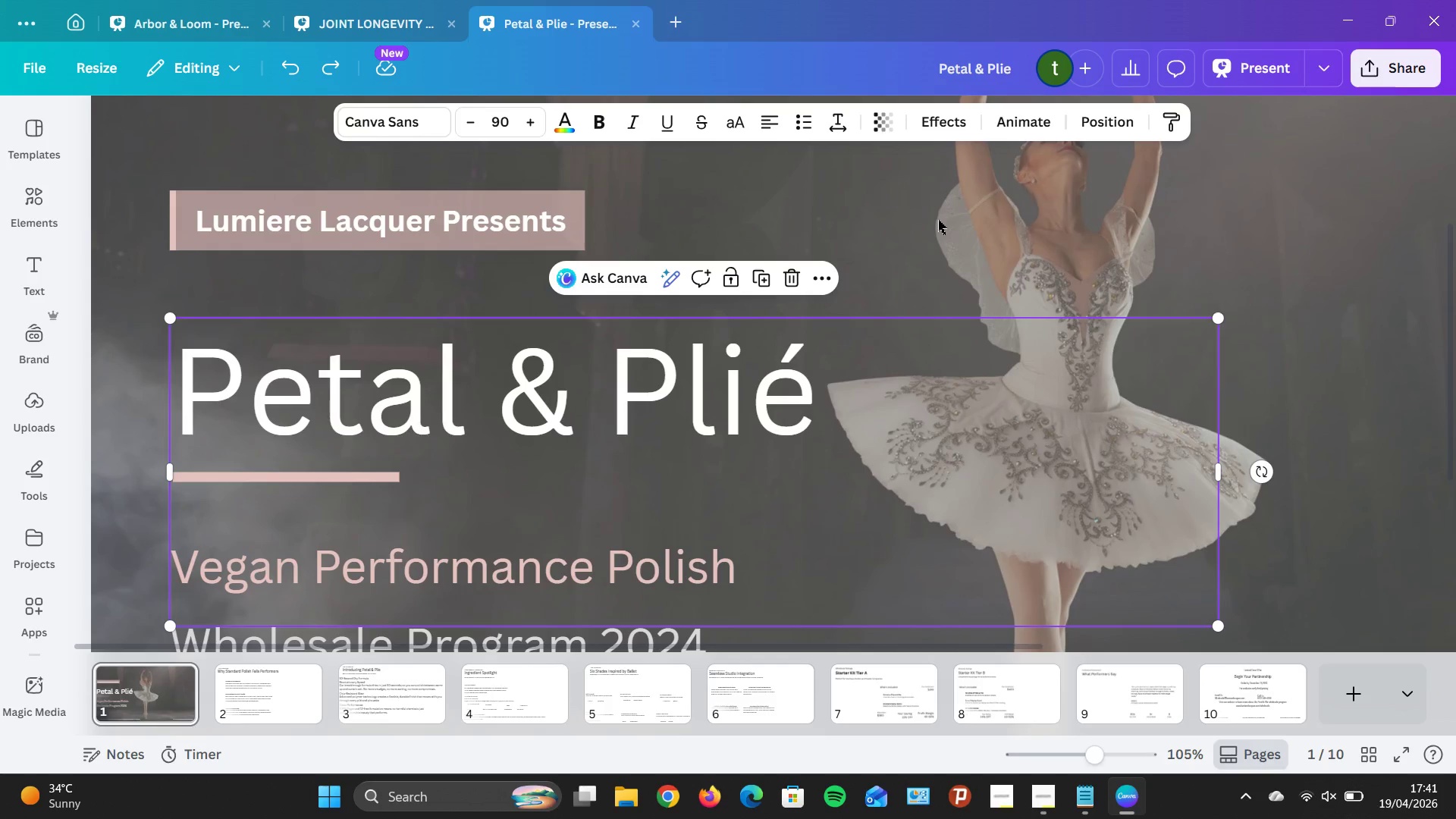 
left_click_drag(start_coordinate=[1090, 374], to_coordinate=[1090, 400])
 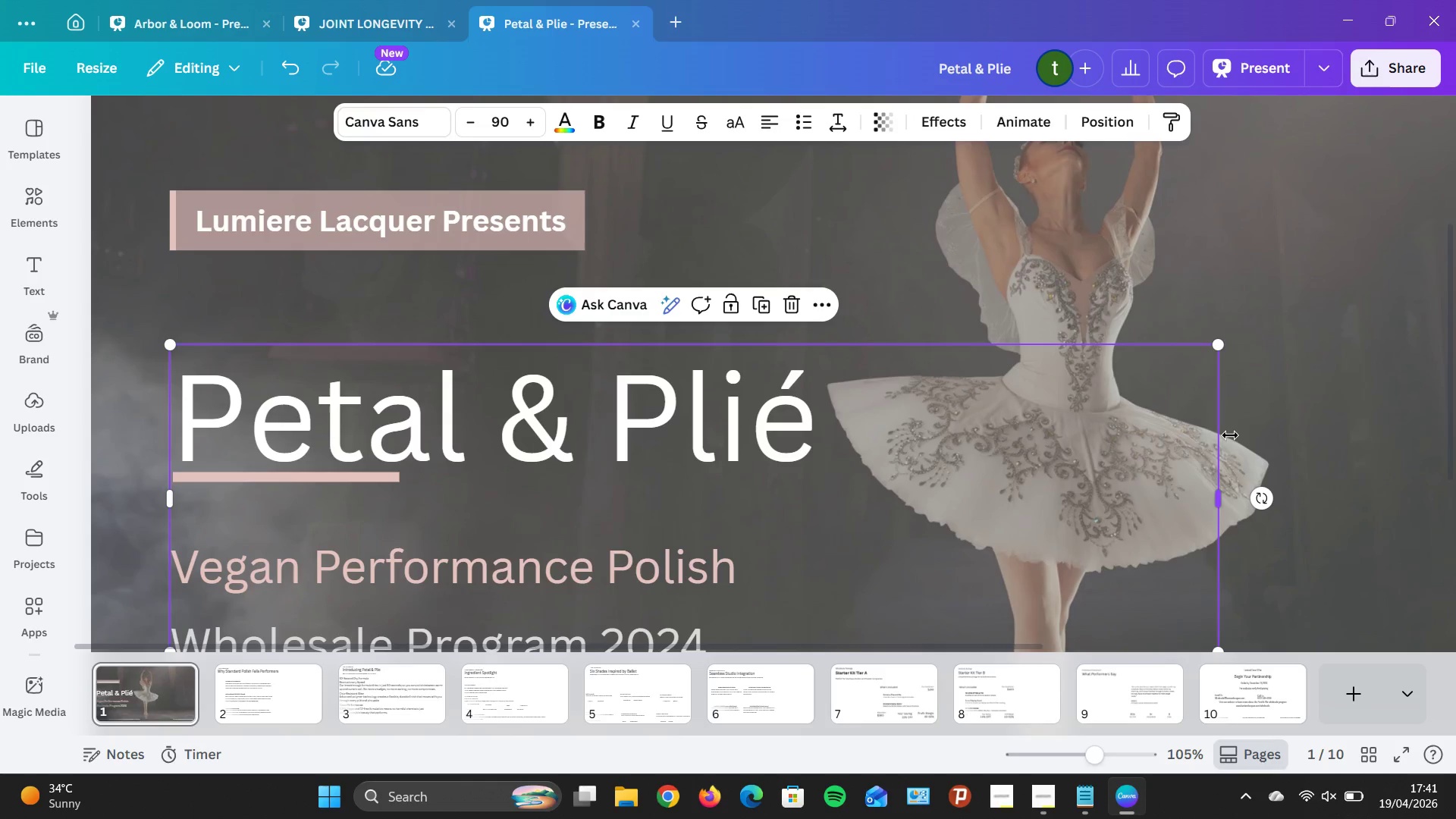 
key(Control+Z)
 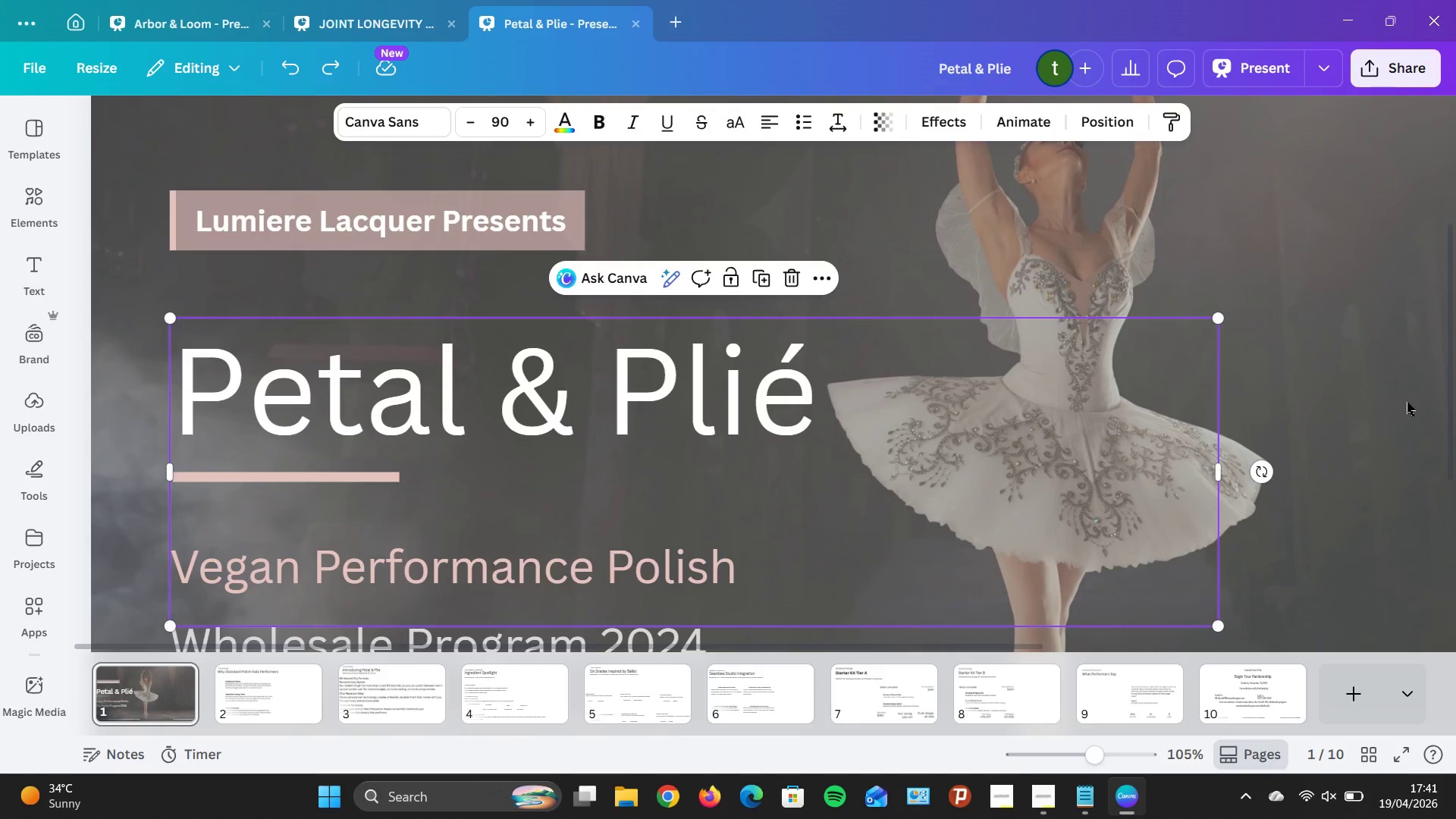 
left_click([1407, 402])
 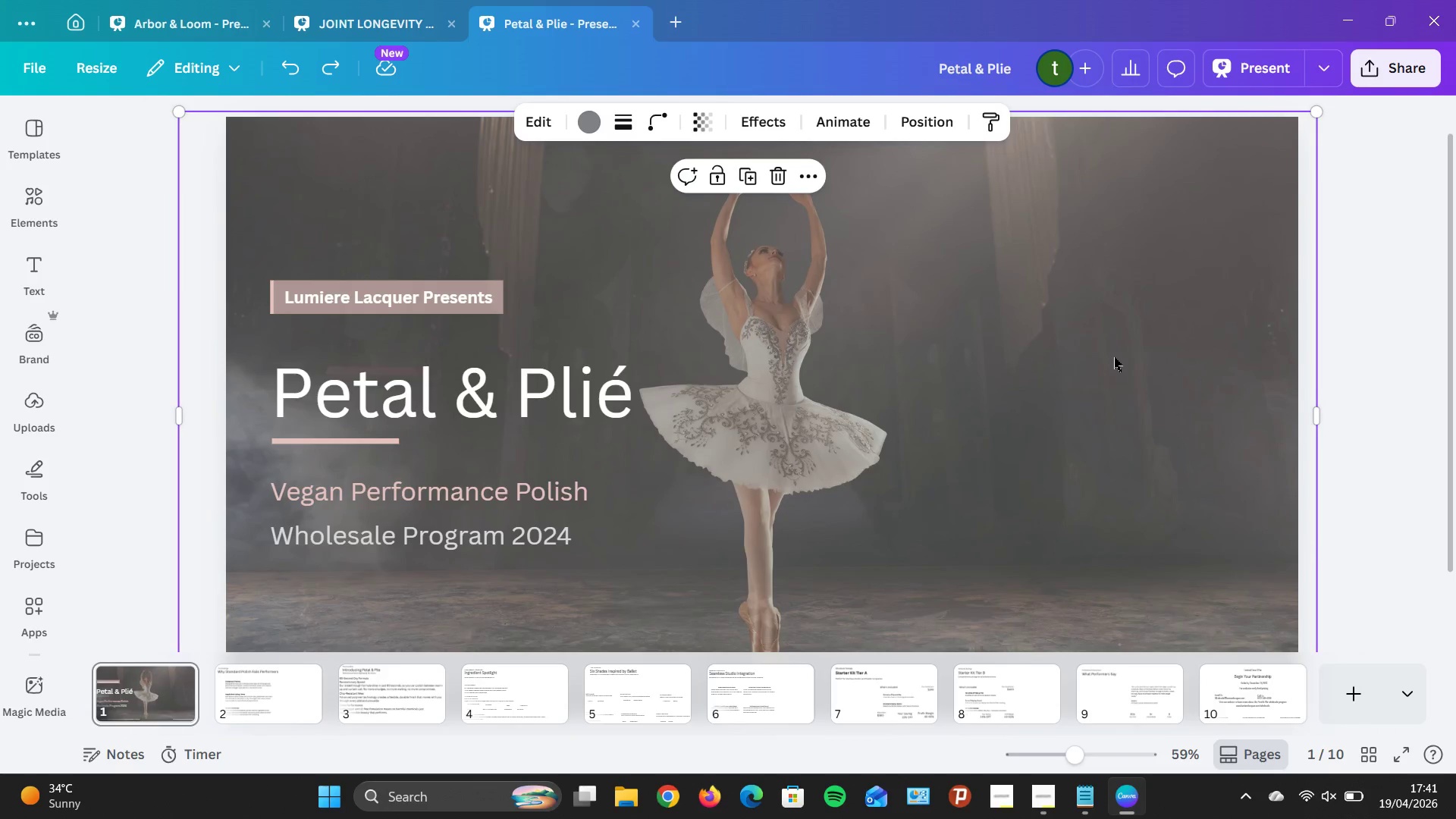 
scroll: coordinate [1323, 517], scroll_direction: none, amount: 0.0
 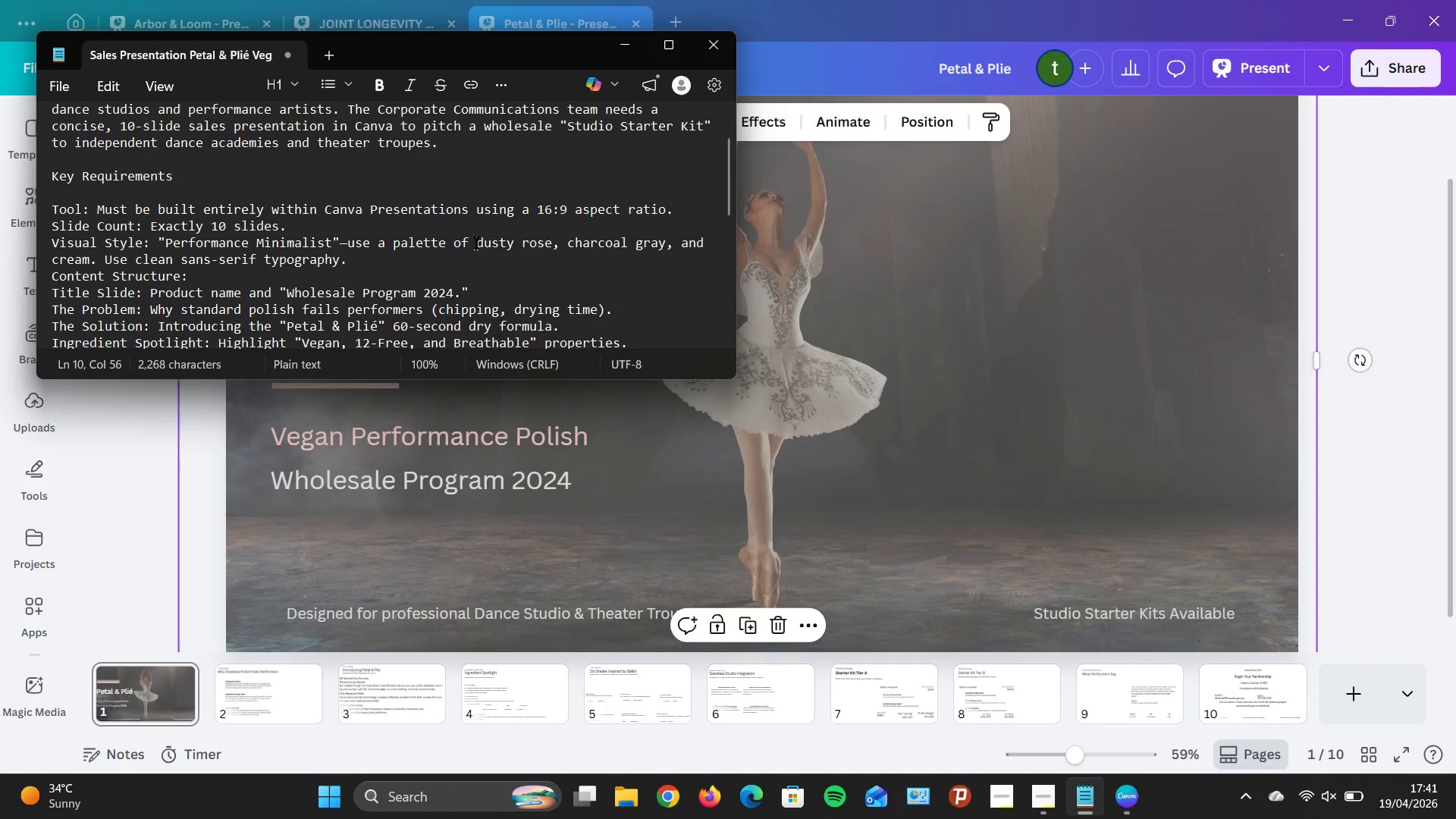 
wait(19.84)
 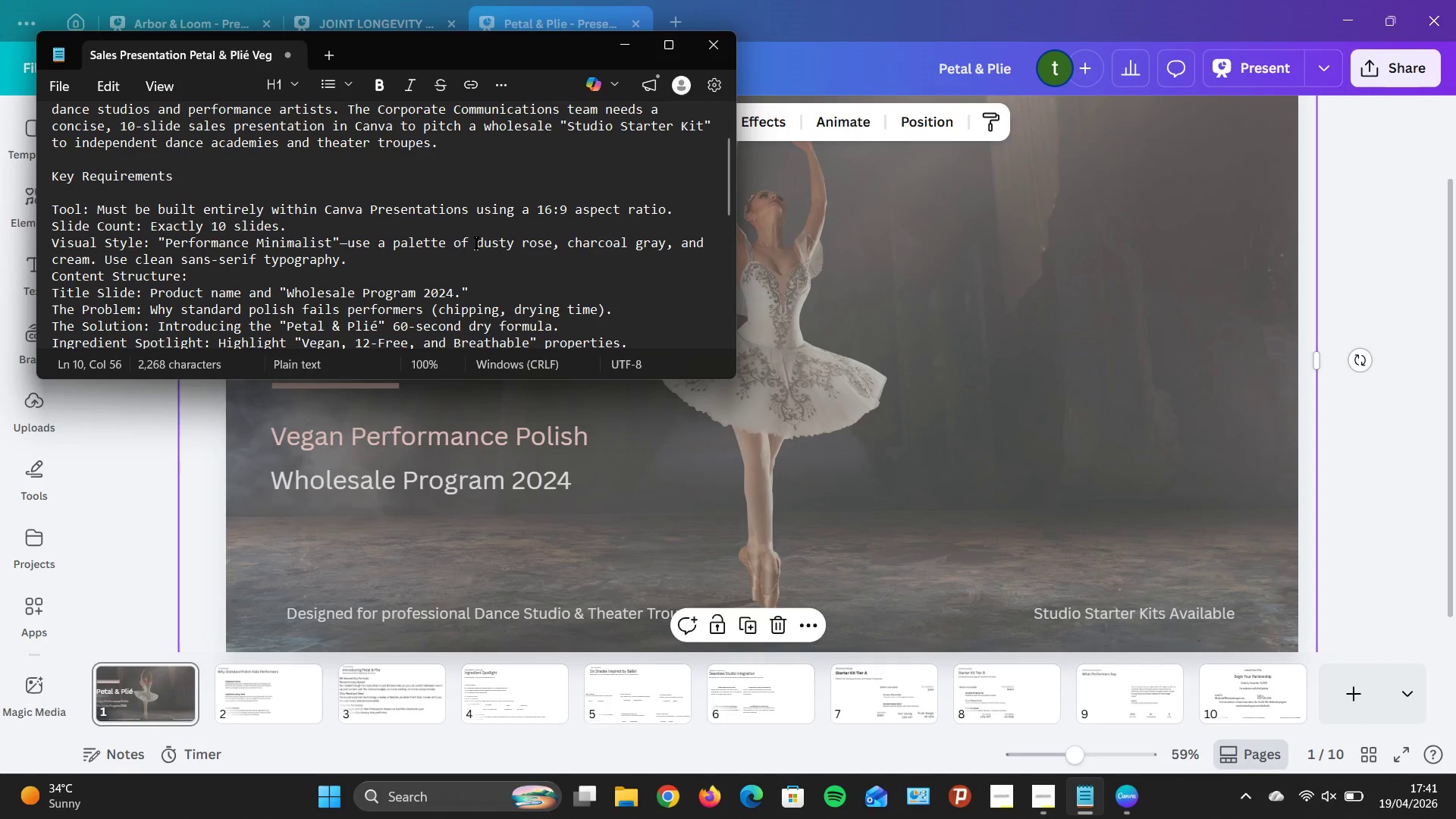 
left_click([874, 344])
 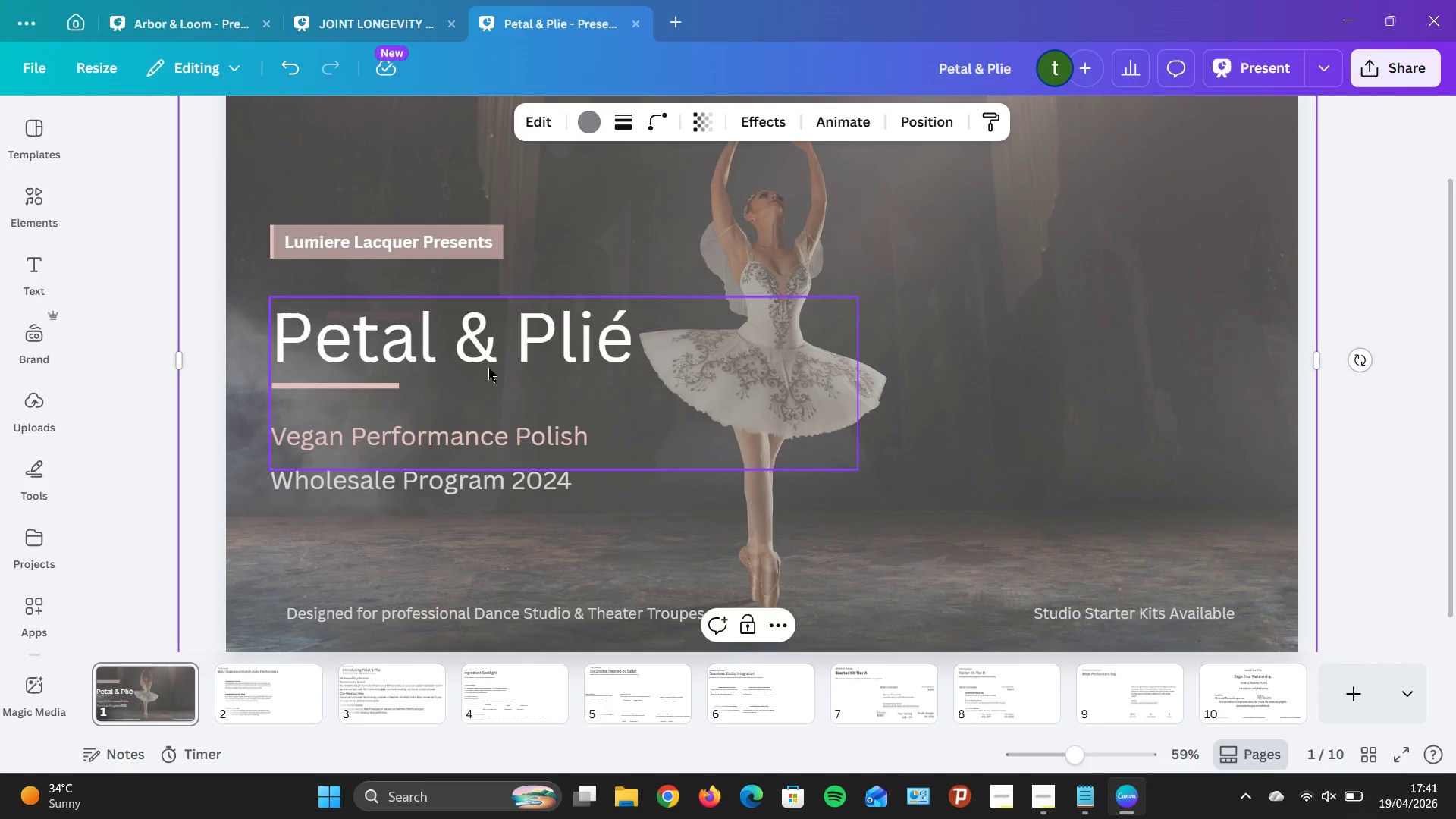 
wait(15.19)
 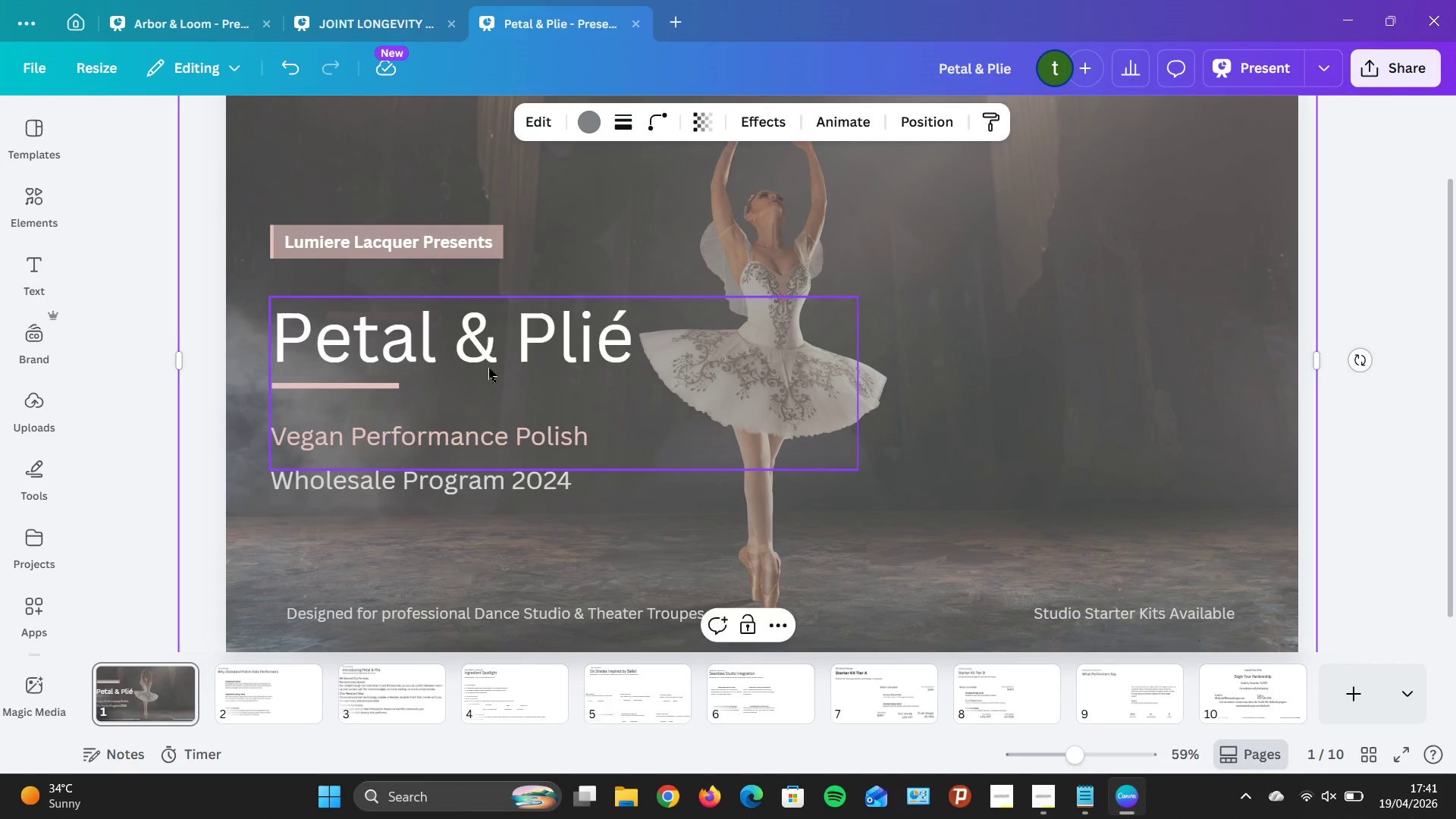 
left_click([500, 244])
 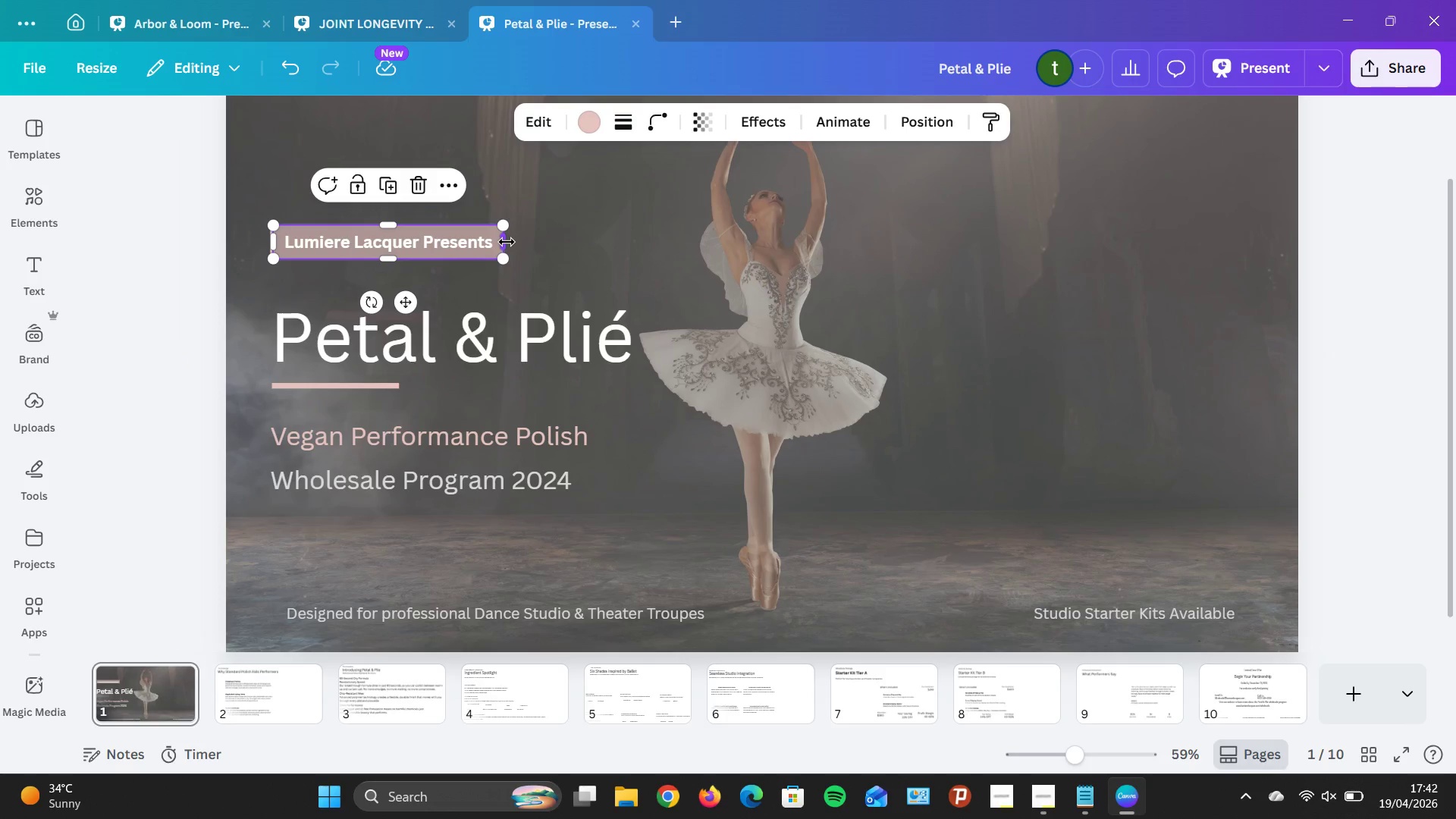 
left_click_drag(start_coordinate=[507, 242], to_coordinate=[538, 238])
 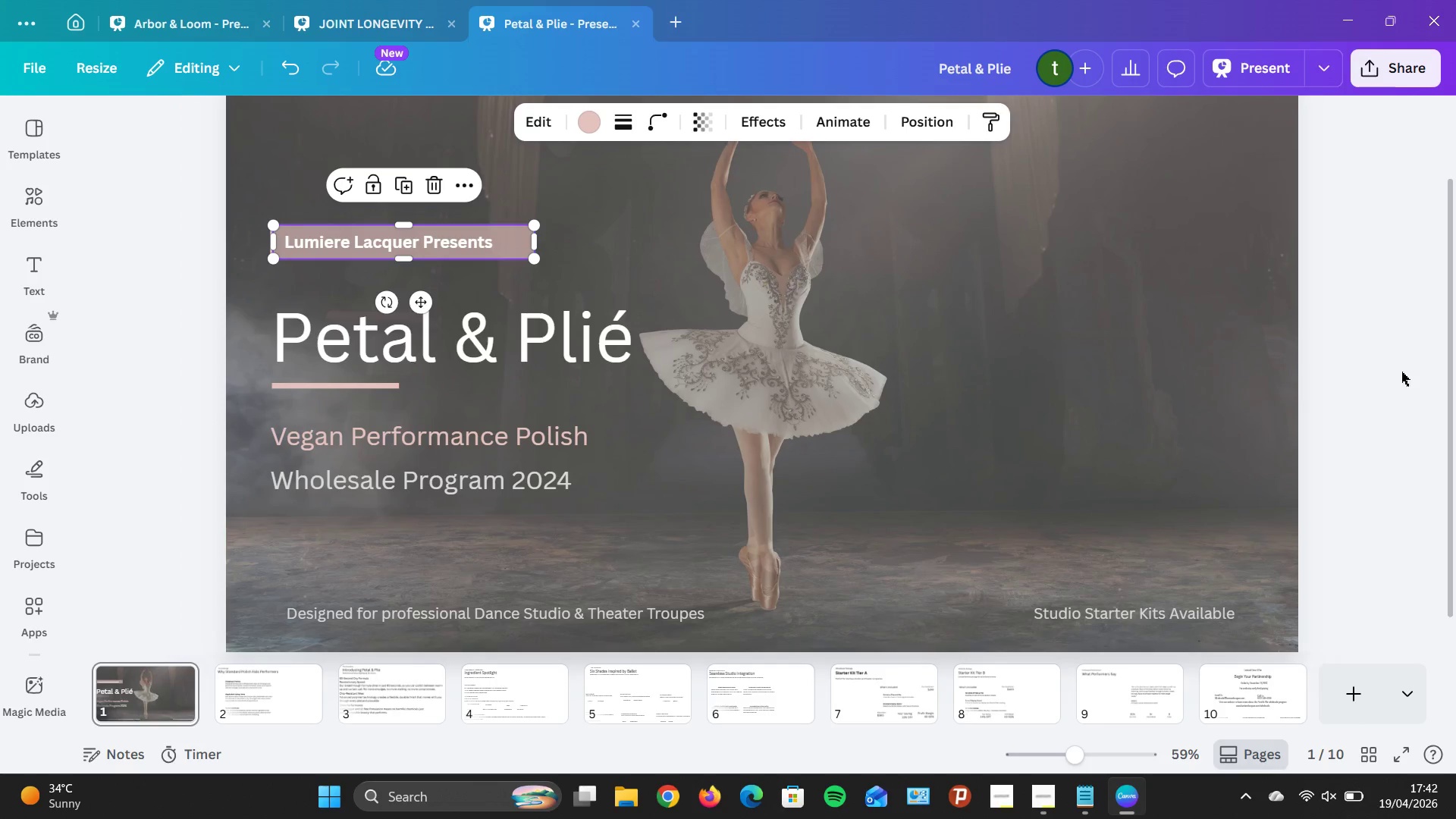 
left_click([1414, 357])
 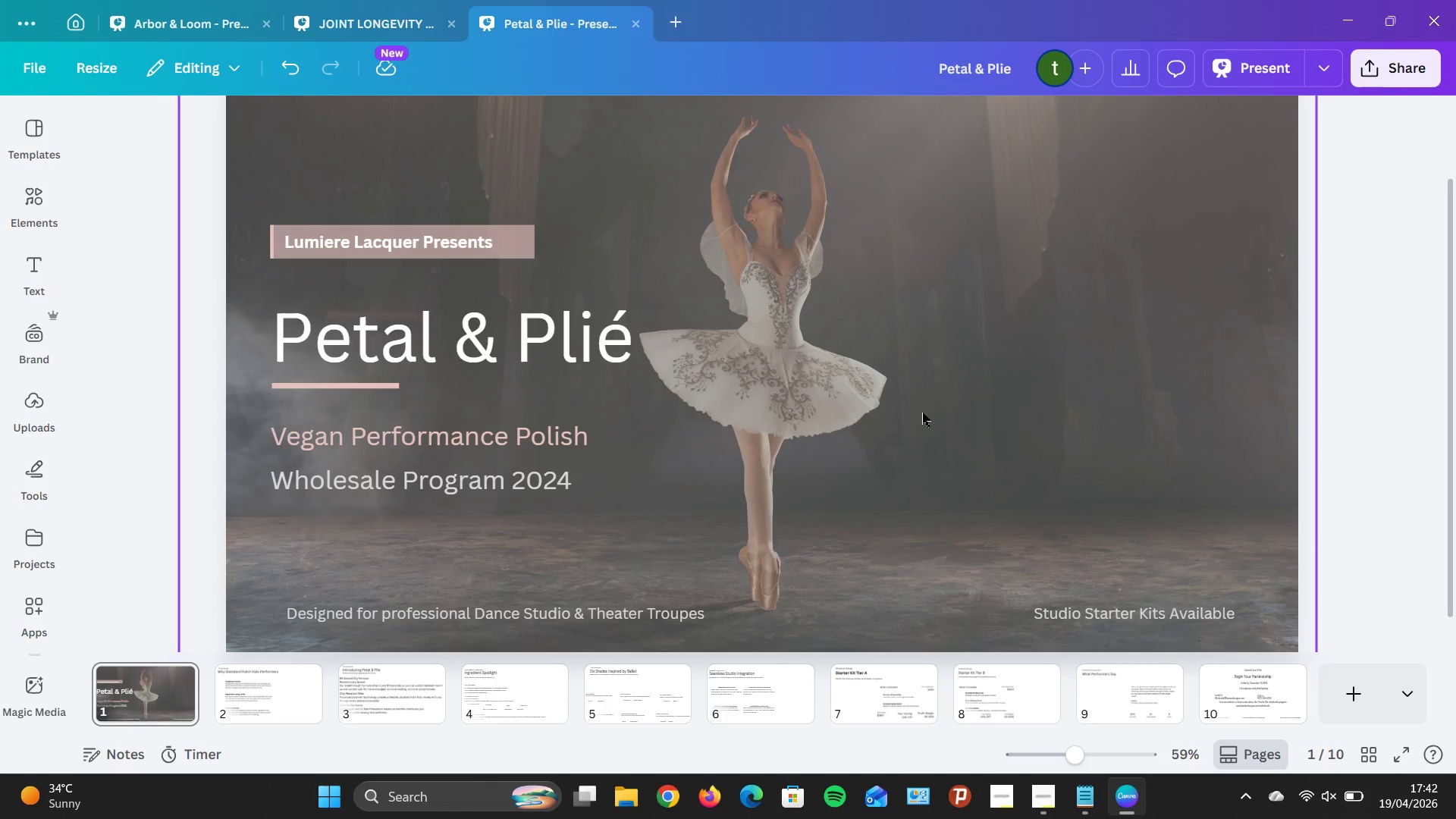 
left_click([1362, 450])
 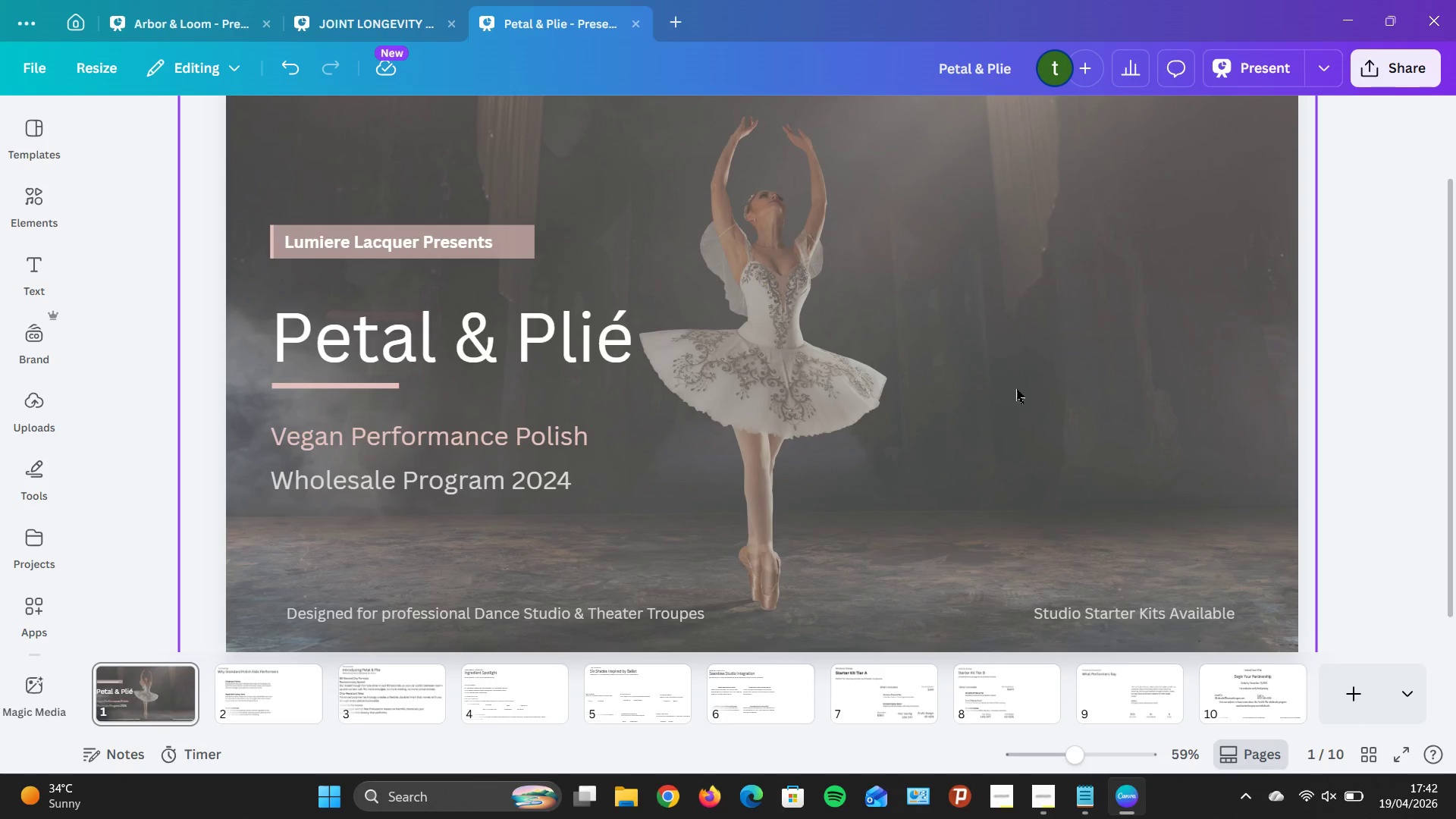 
scroll: coordinate [974, 331], scroll_direction: none, amount: 0.0
 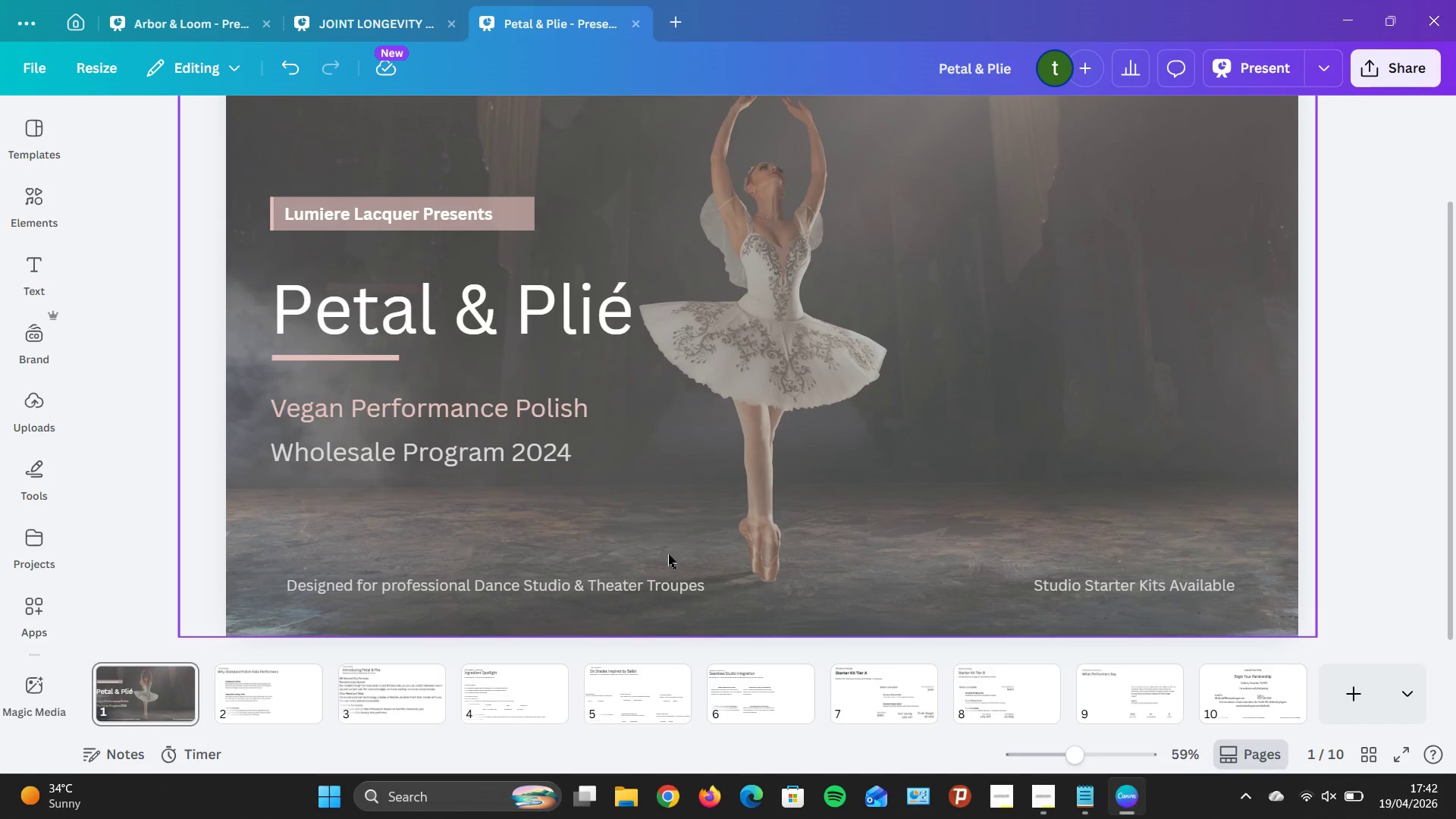 
left_click_drag(start_coordinate=[614, 582], to_coordinate=[599, 585])
 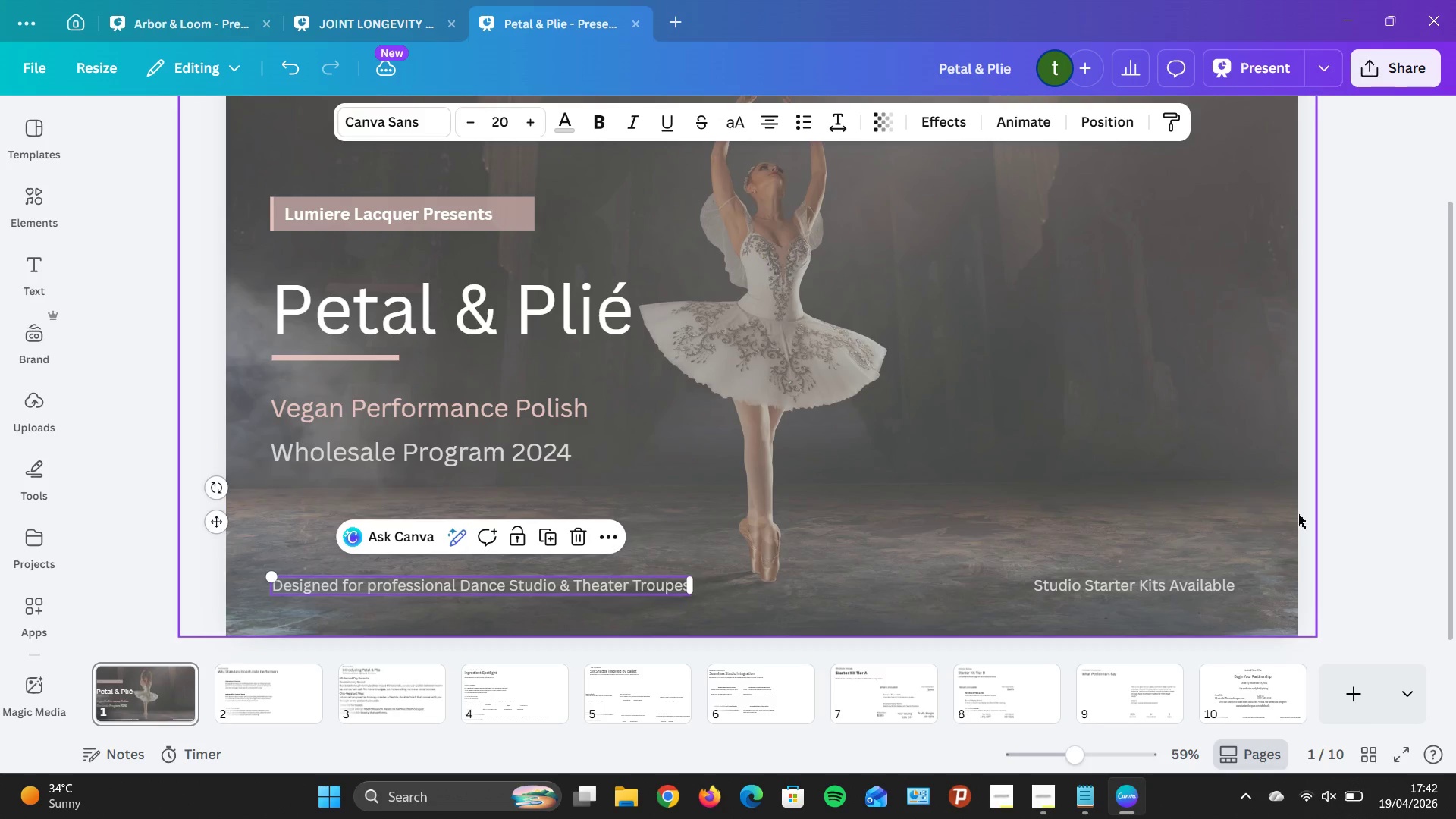 
left_click([1402, 533])
 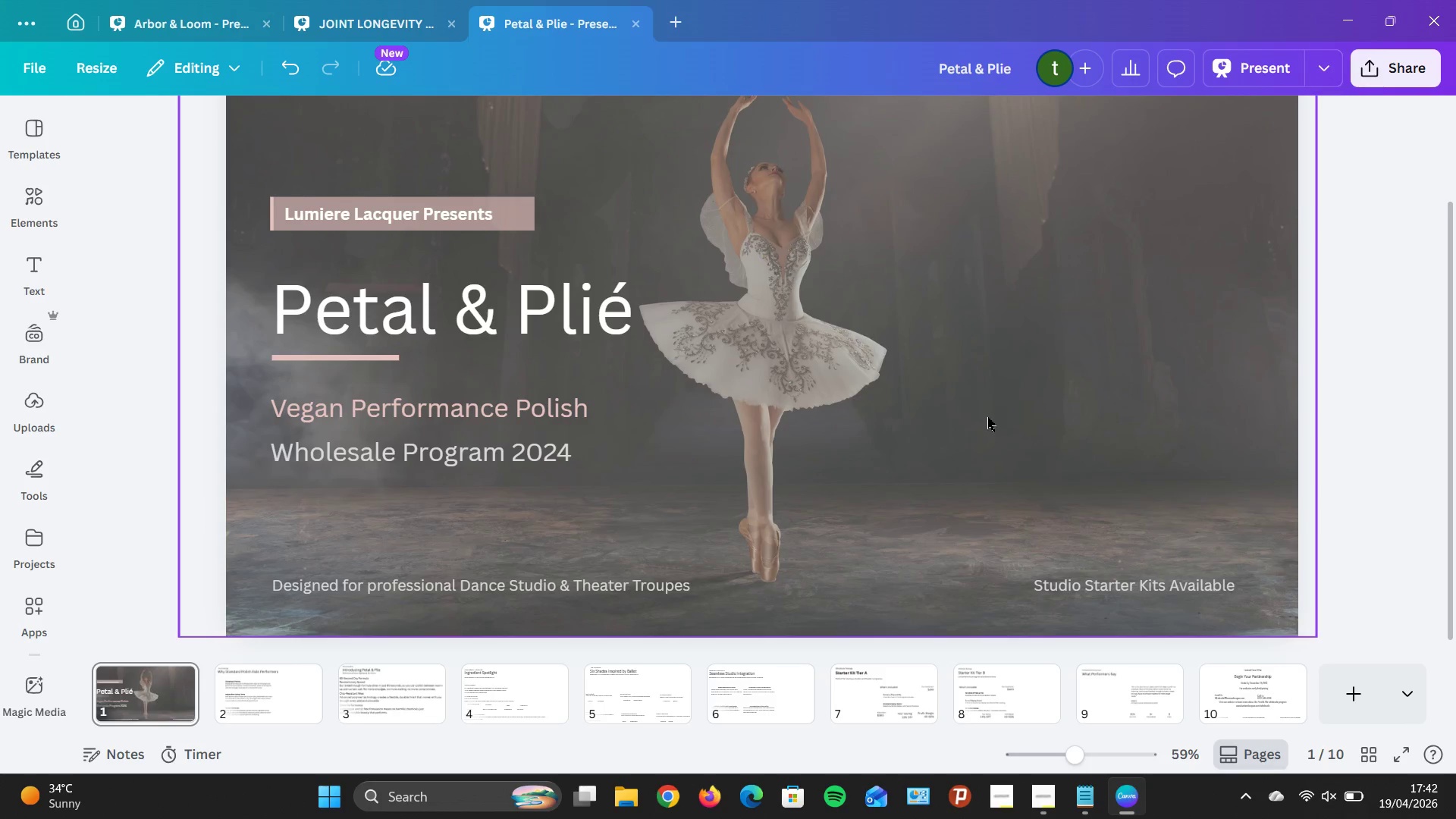 
scroll: coordinate [987, 417], scroll_direction: up, amount: 3.0
 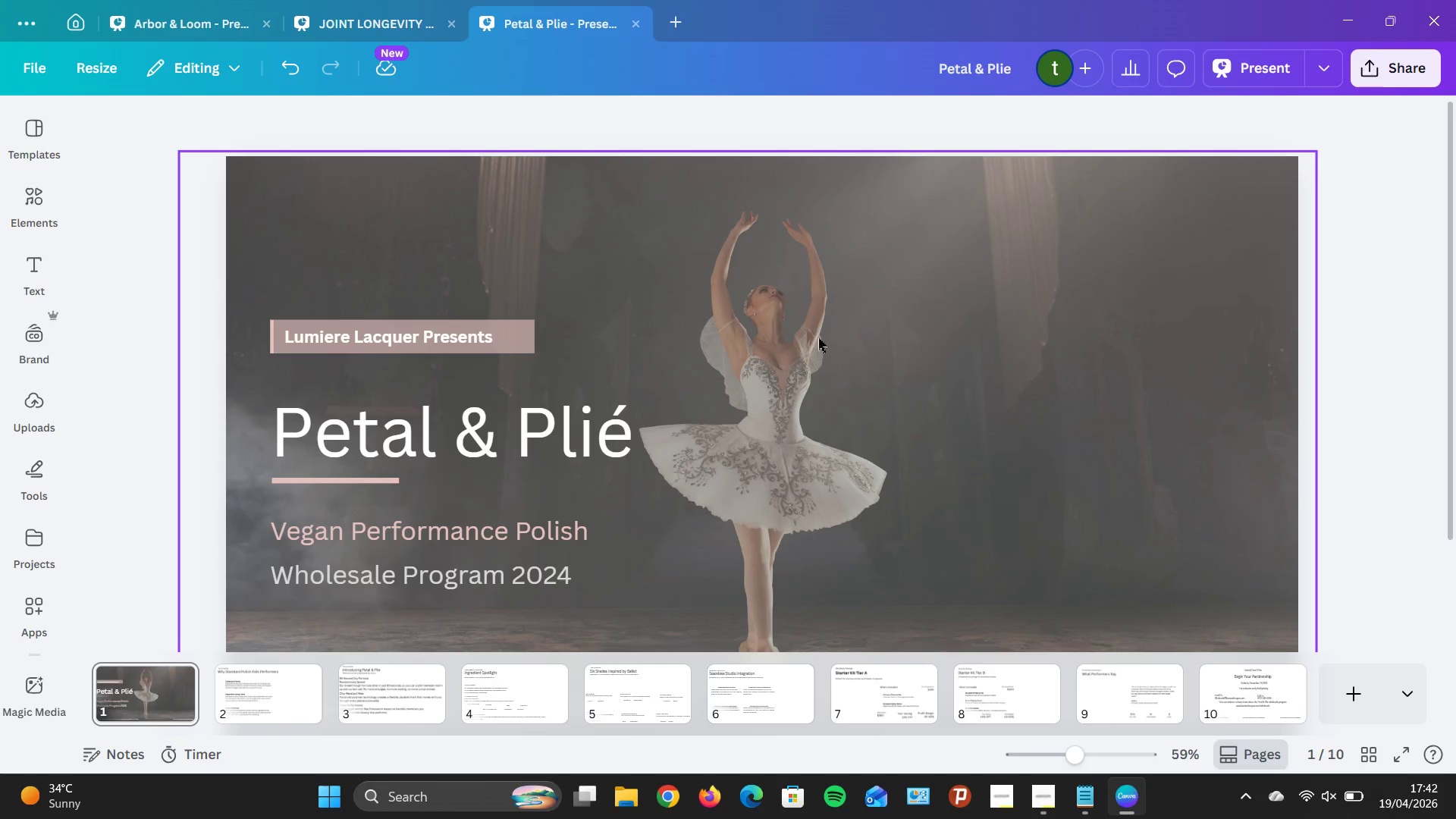 
scroll: coordinate [814, 317], scroll_direction: down, amount: 3.0
 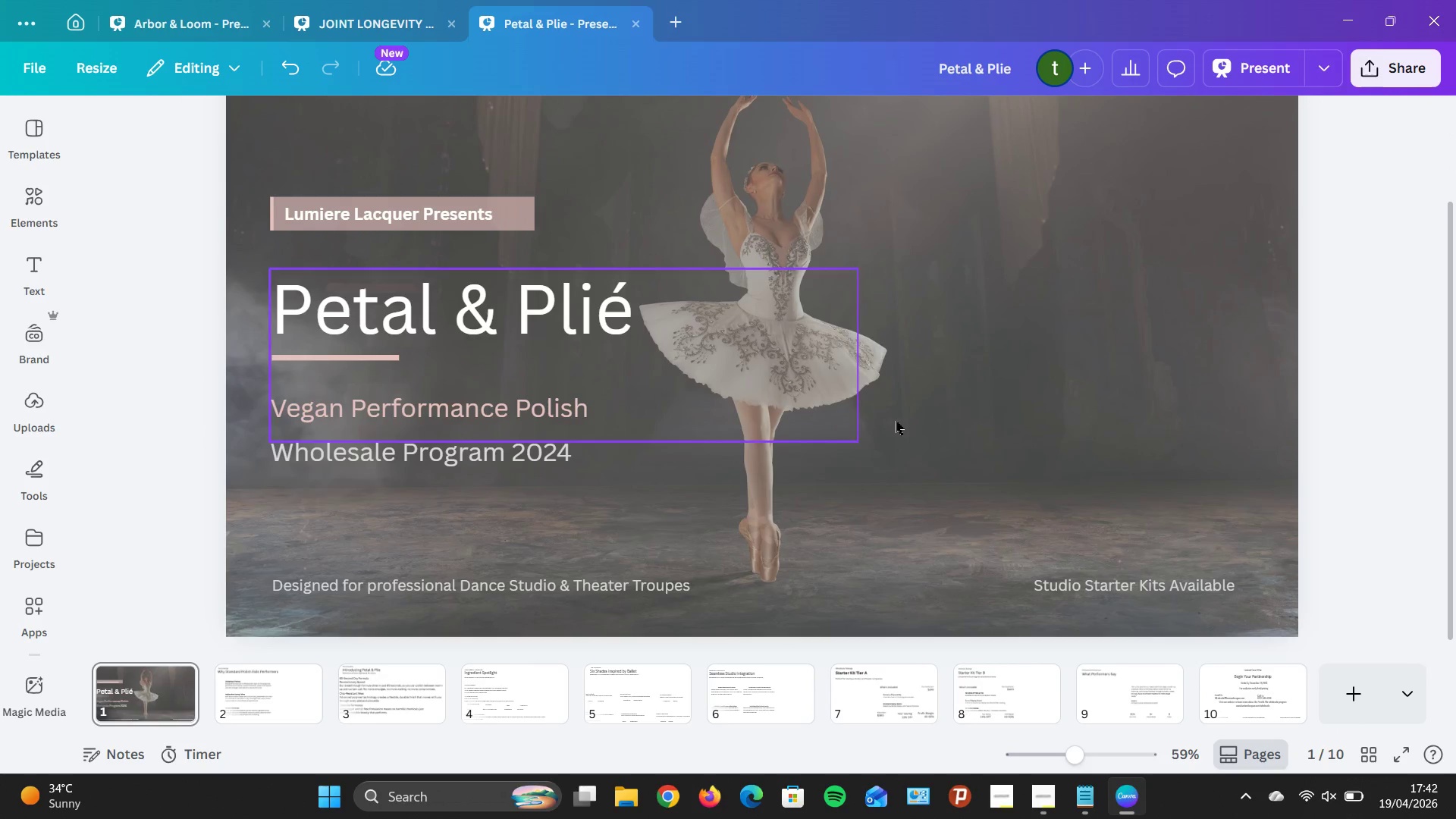 
left_click([1430, 459])
 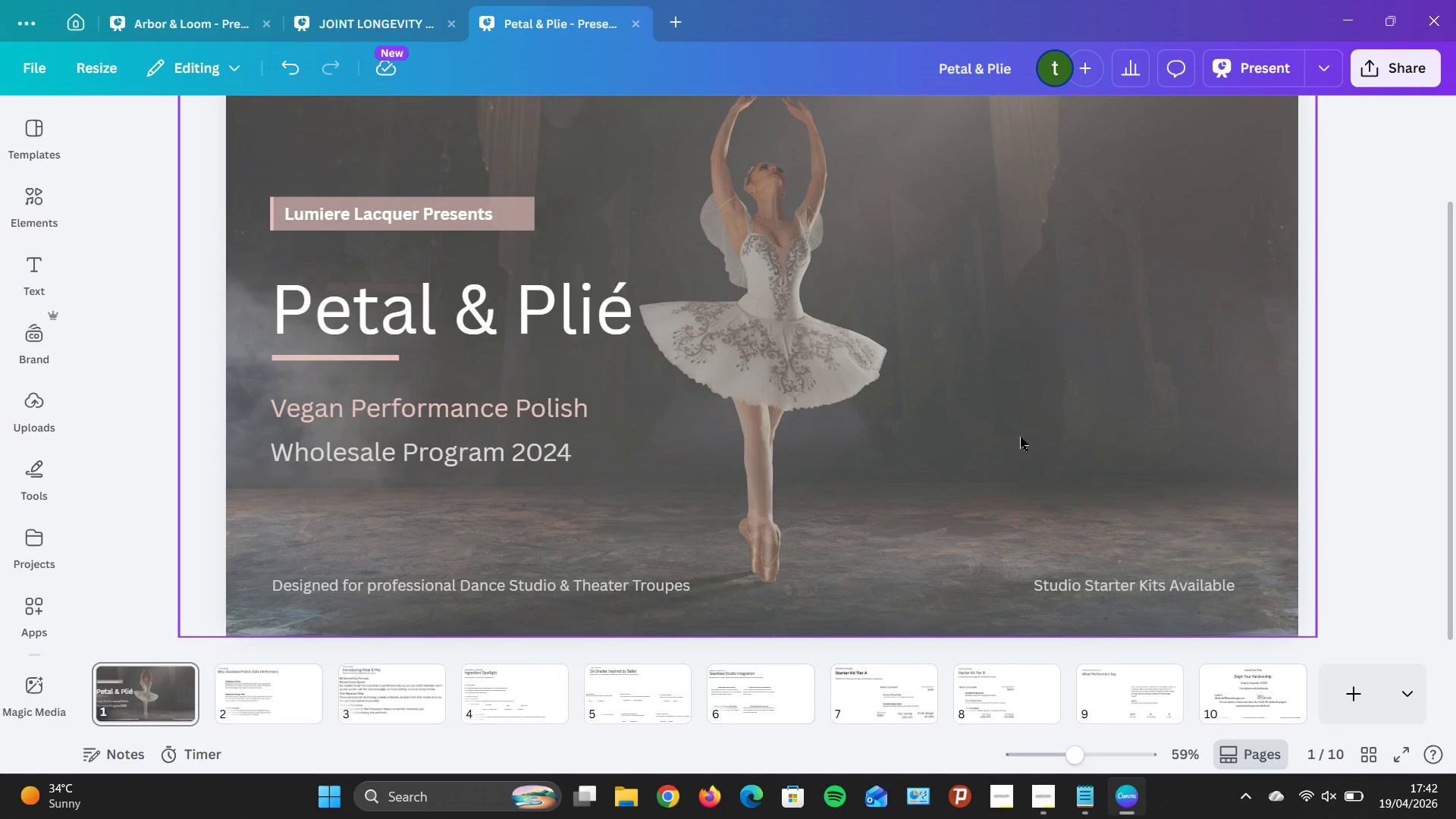 
scroll: coordinate [1020, 437], scroll_direction: none, amount: 0.0
 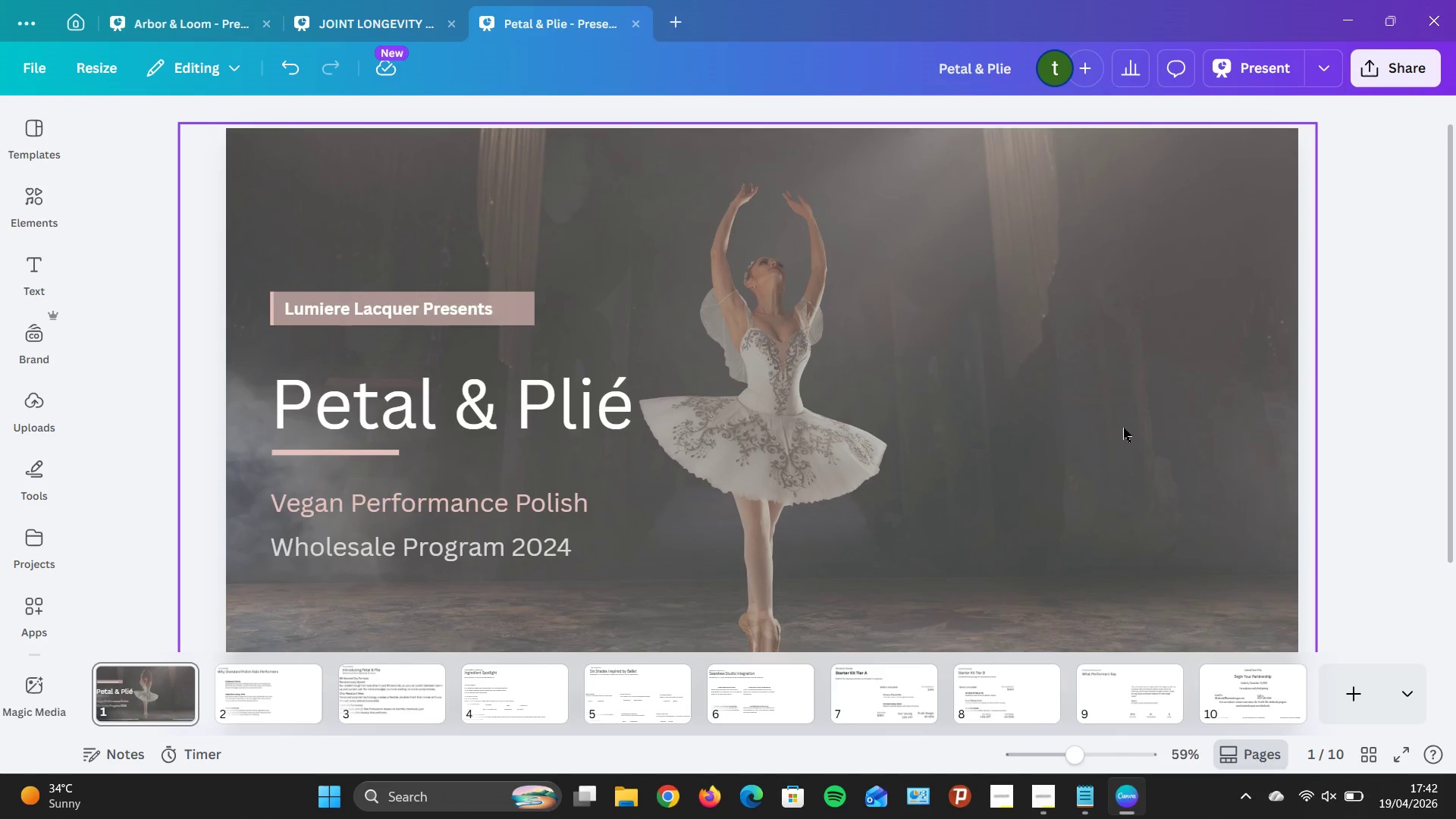 
wait(13.72)
 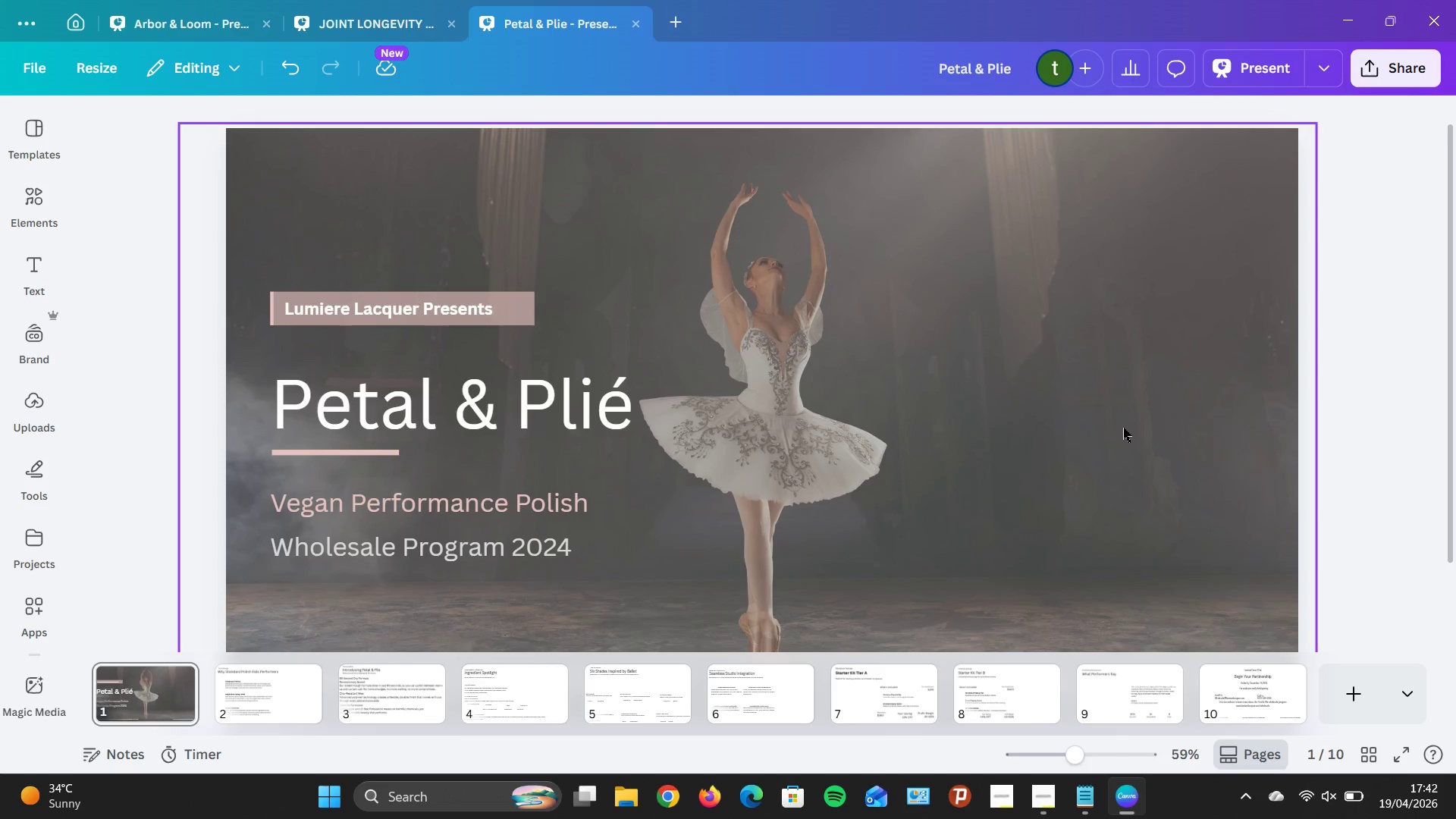 
left_click_drag(start_coordinate=[1024, 227], to_coordinate=[1050, 221])
 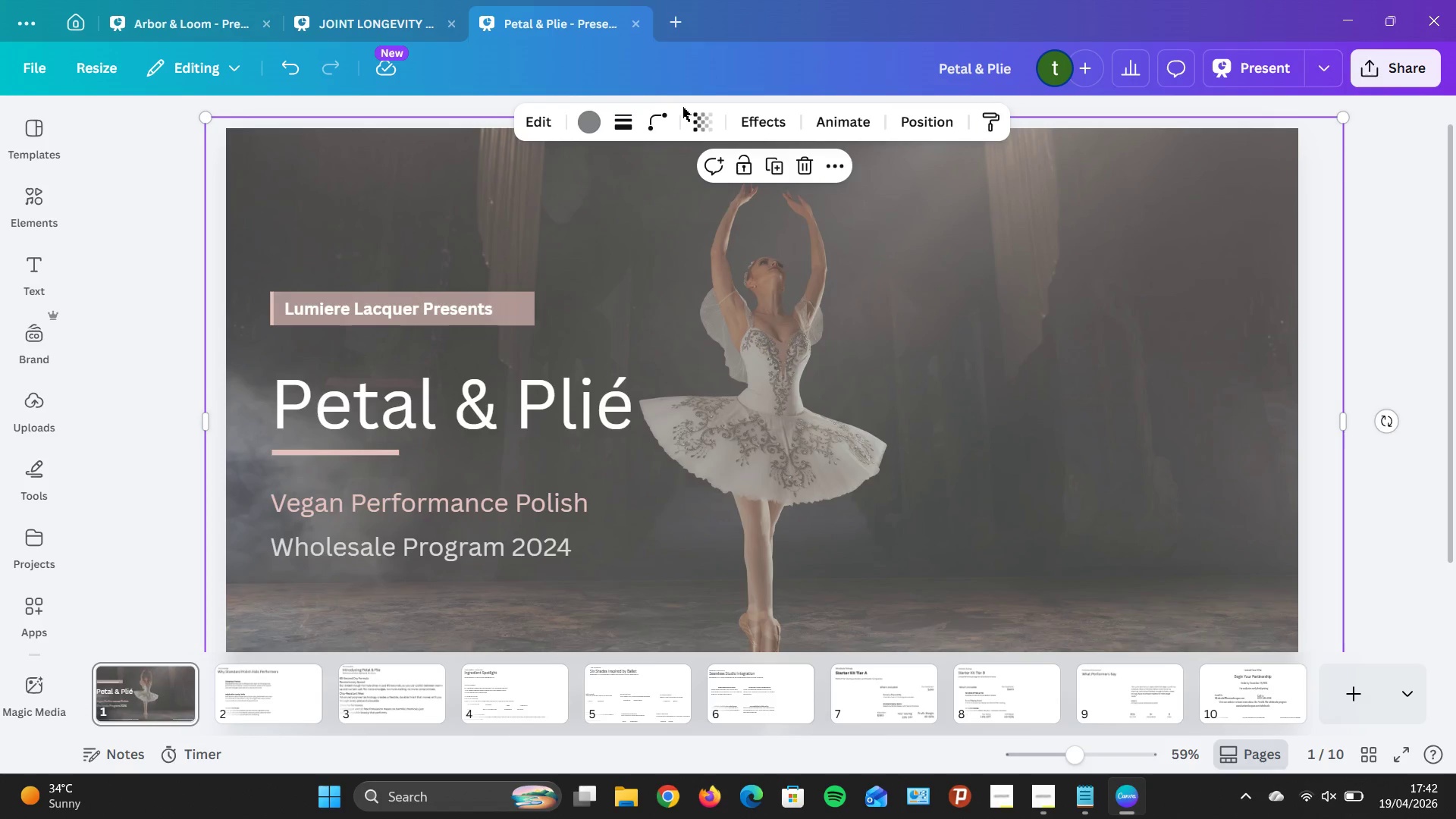 
wait(6.03)
 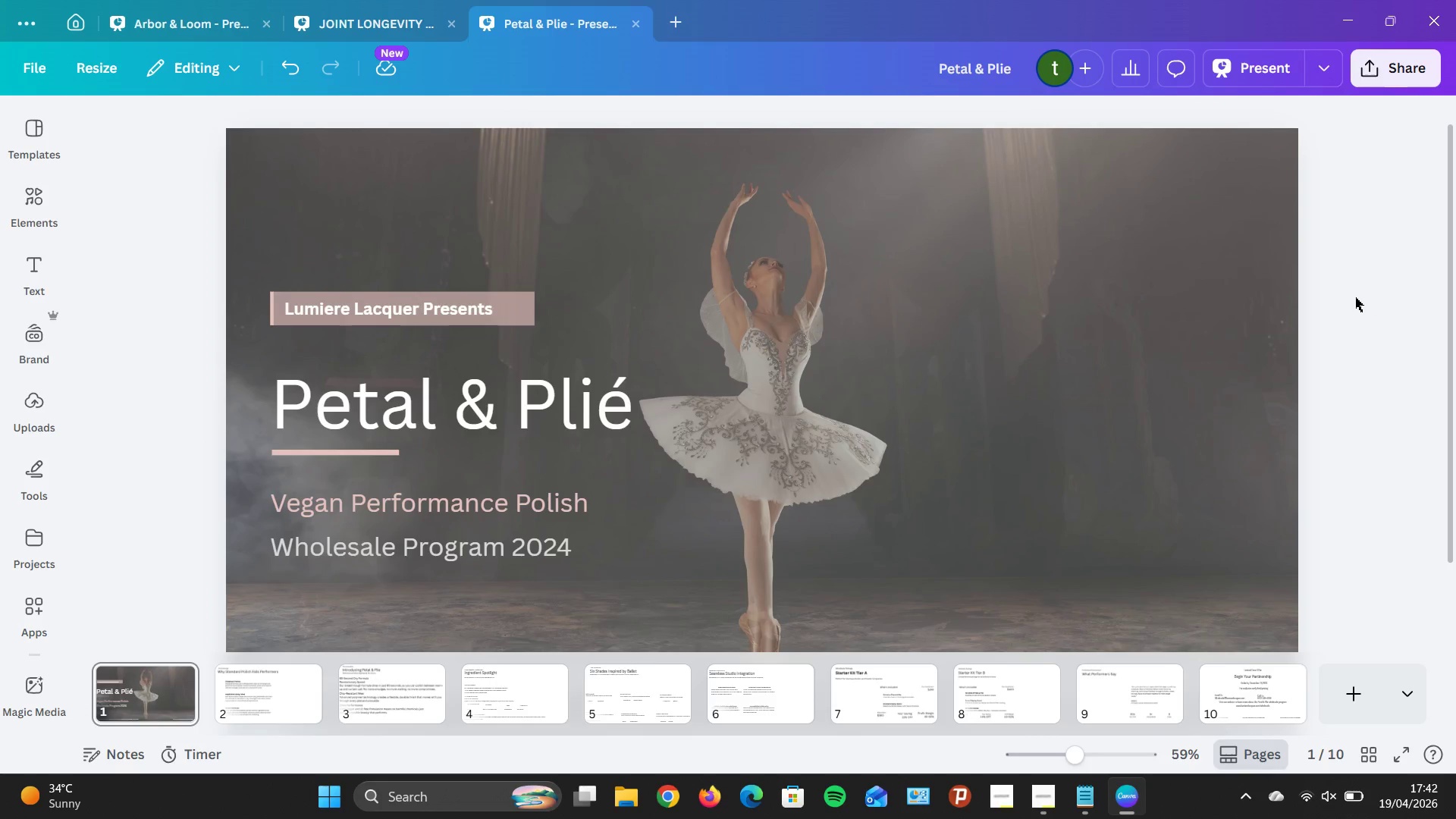 
left_click([716, 128])
 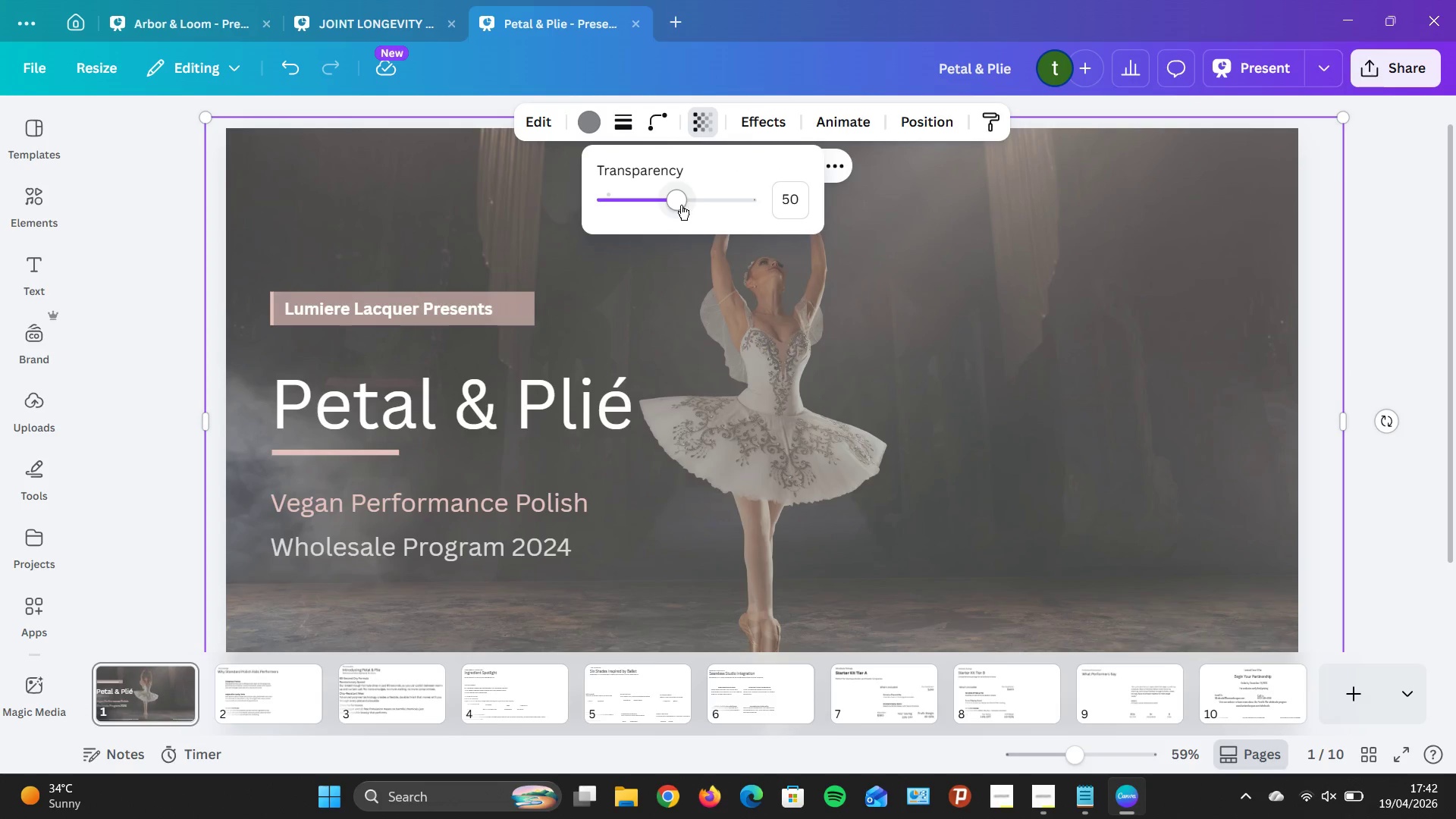 
left_click([676, 206])
 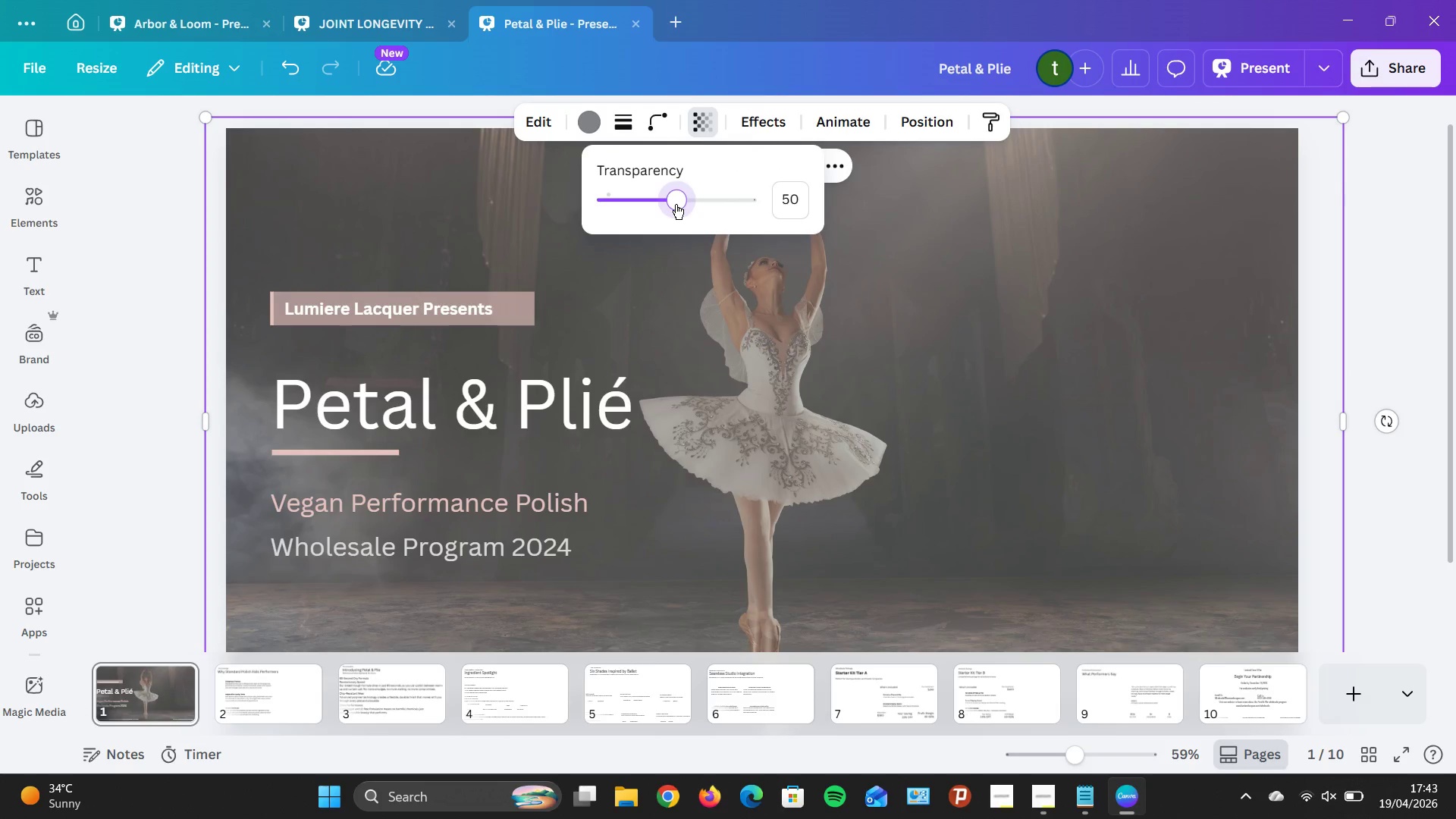 
hold_key(key=ArrowLeft, duration=1.52)
 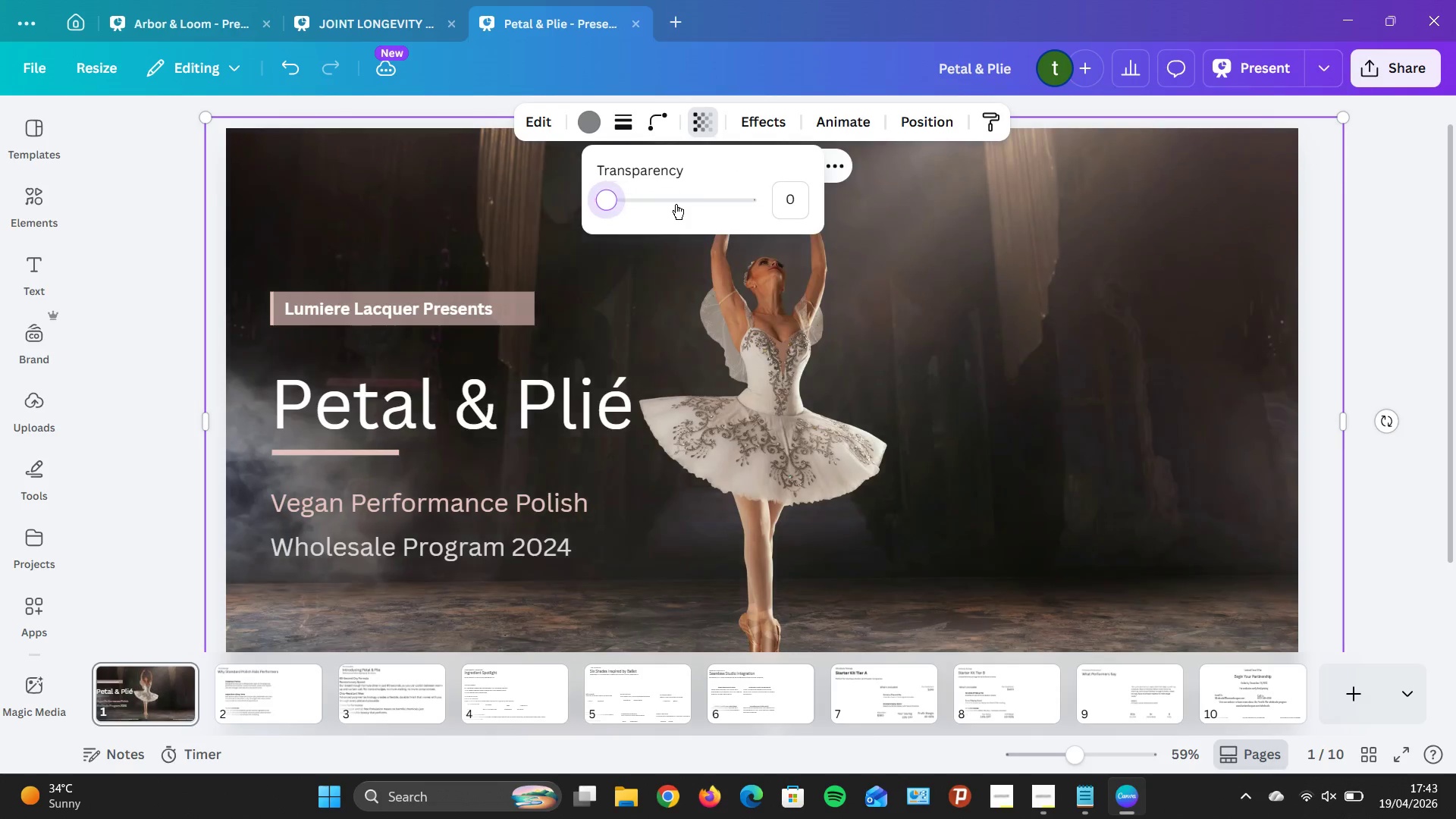 
hold_key(key=ArrowLeft, duration=1.01)
 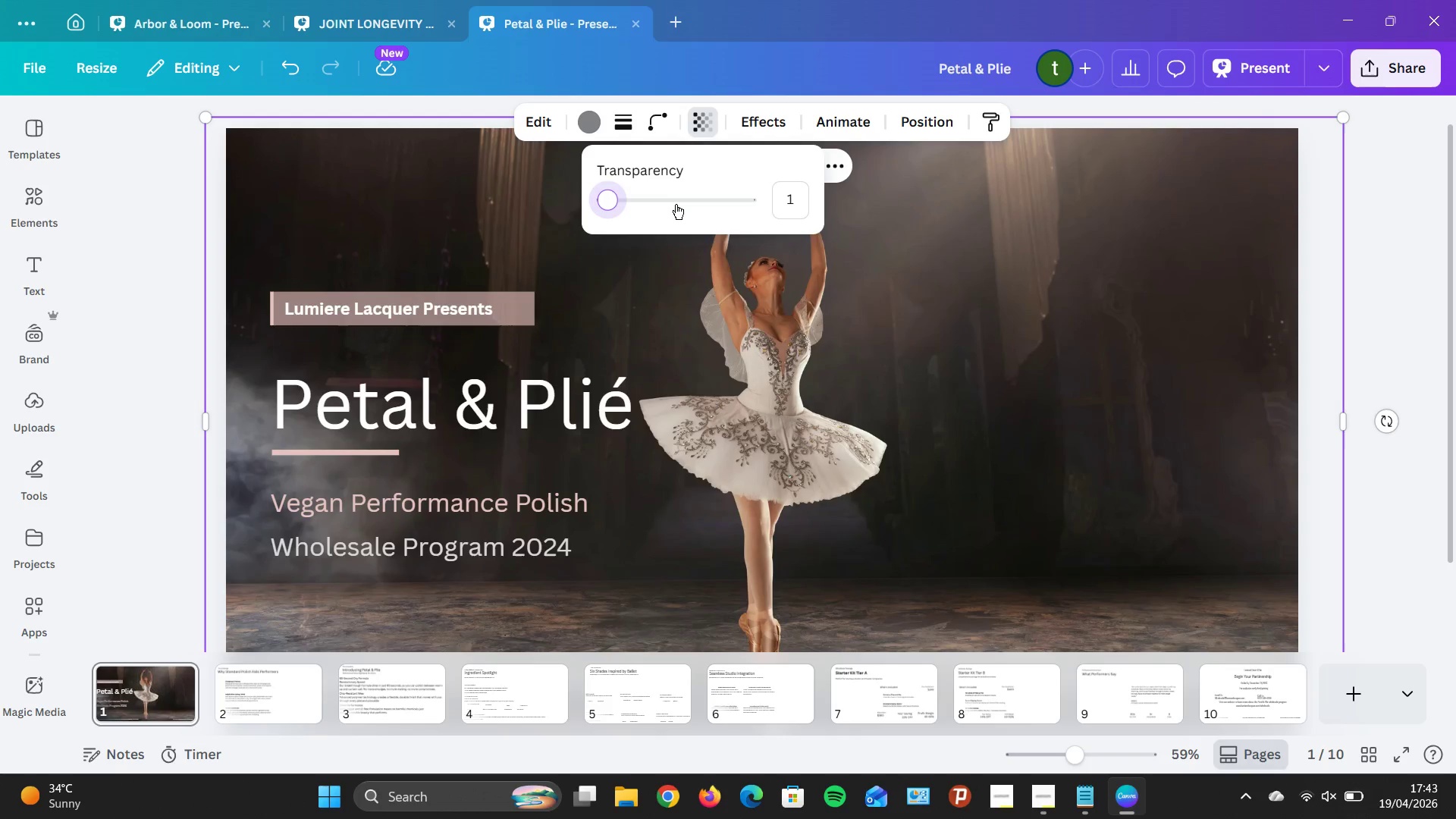 
hold_key(key=ArrowRight, duration=0.83)
 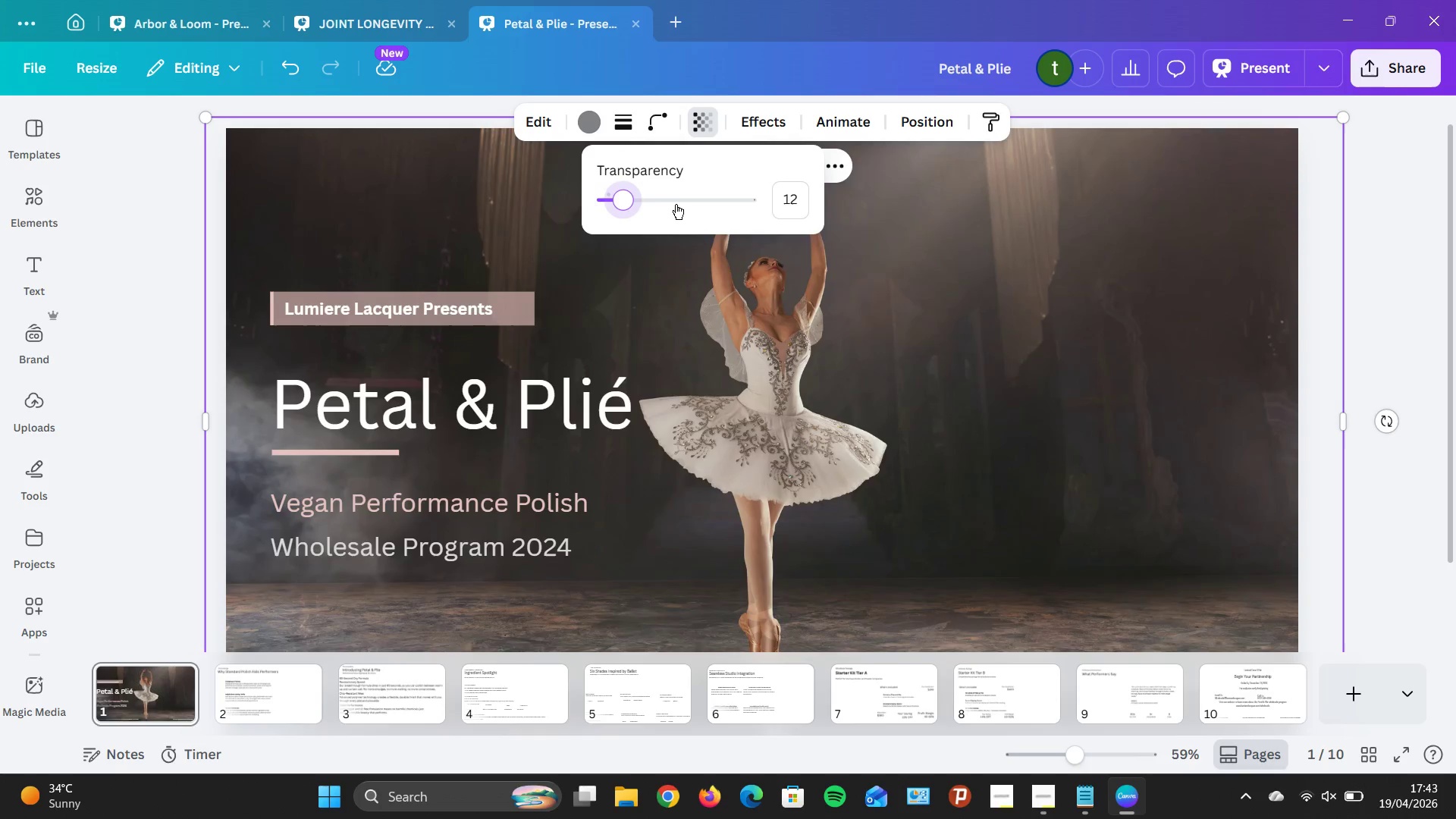 
key(ArrowRight)
 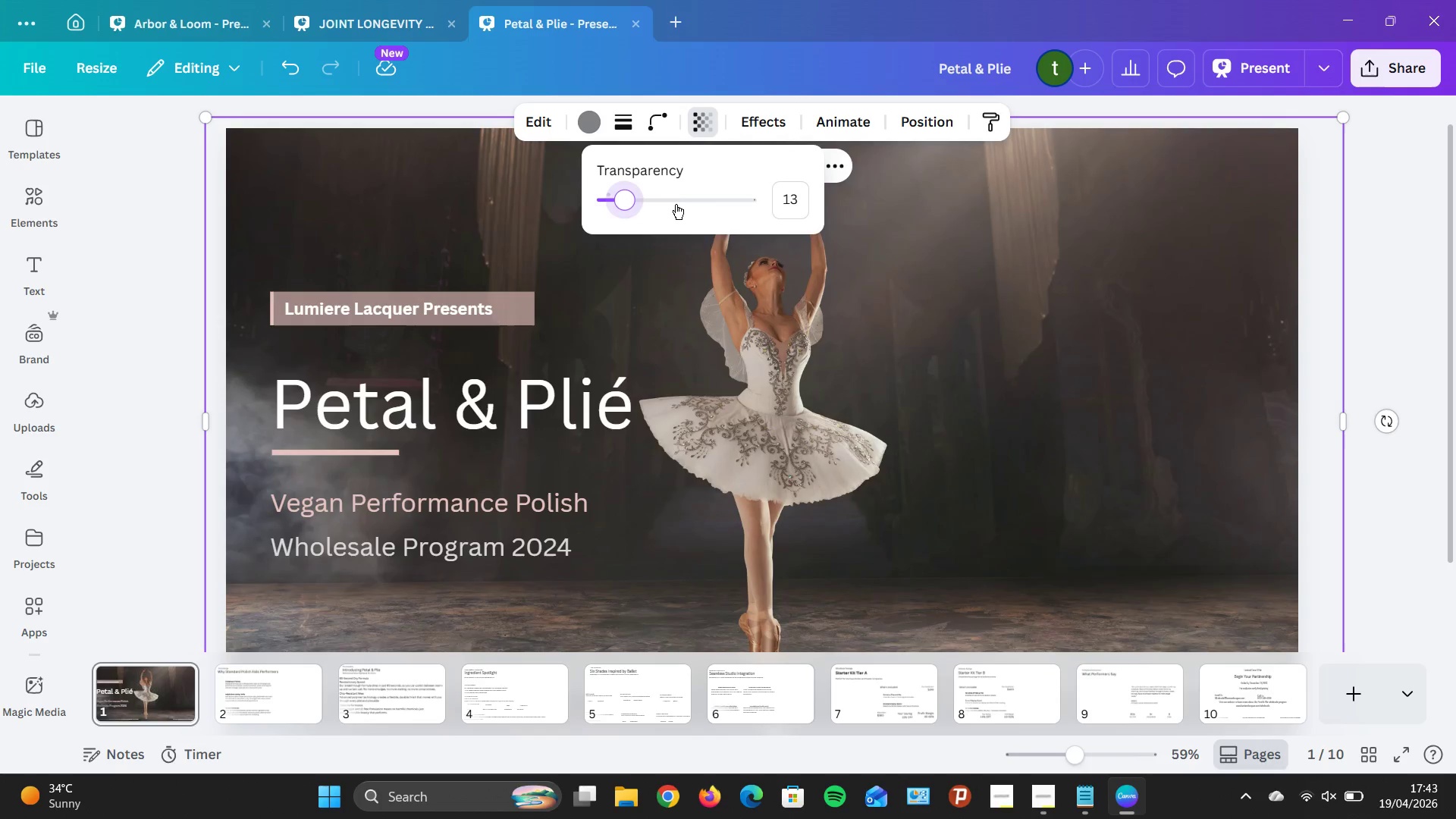 
key(ArrowRight)
 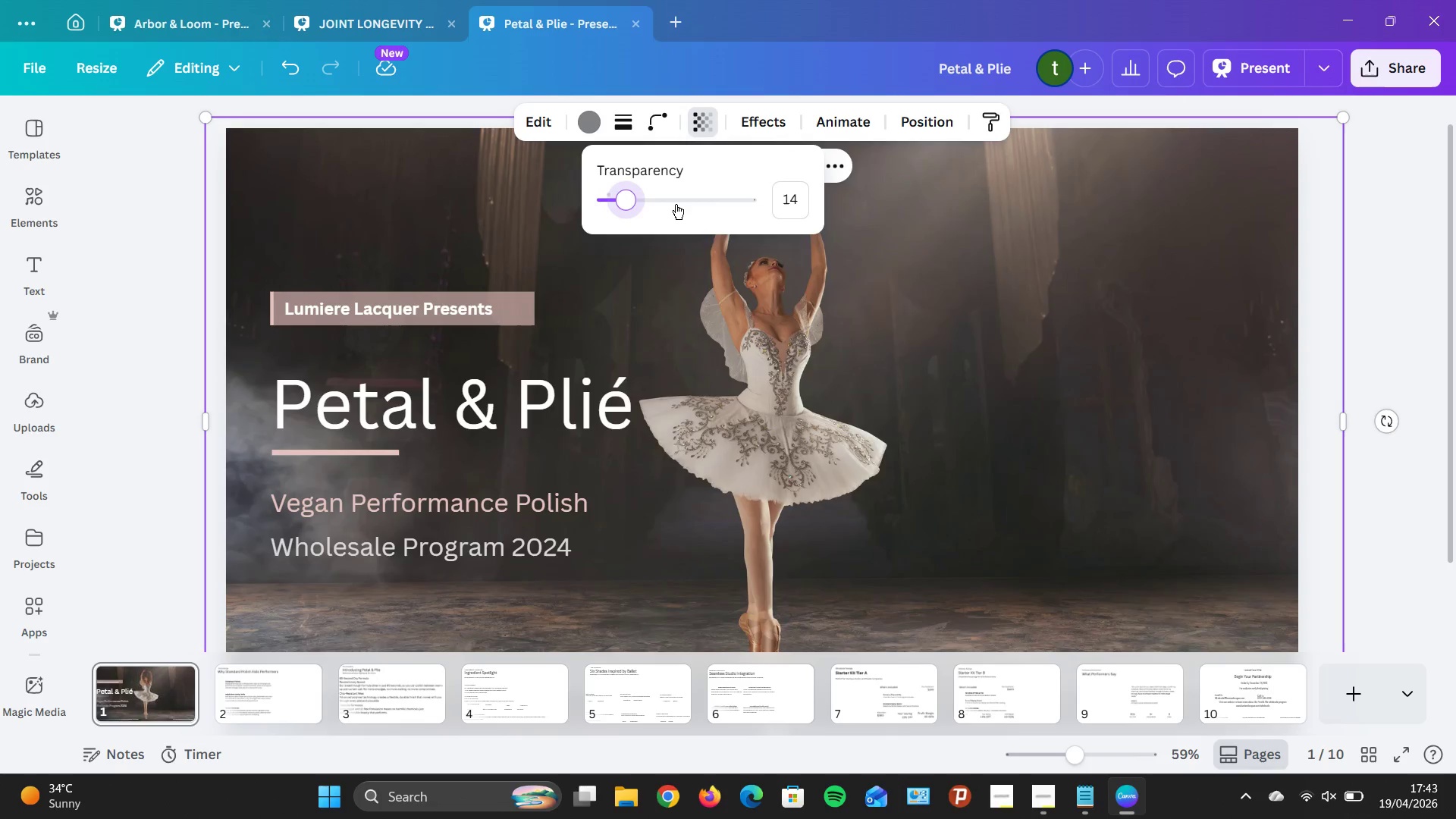 
key(ArrowRight)
 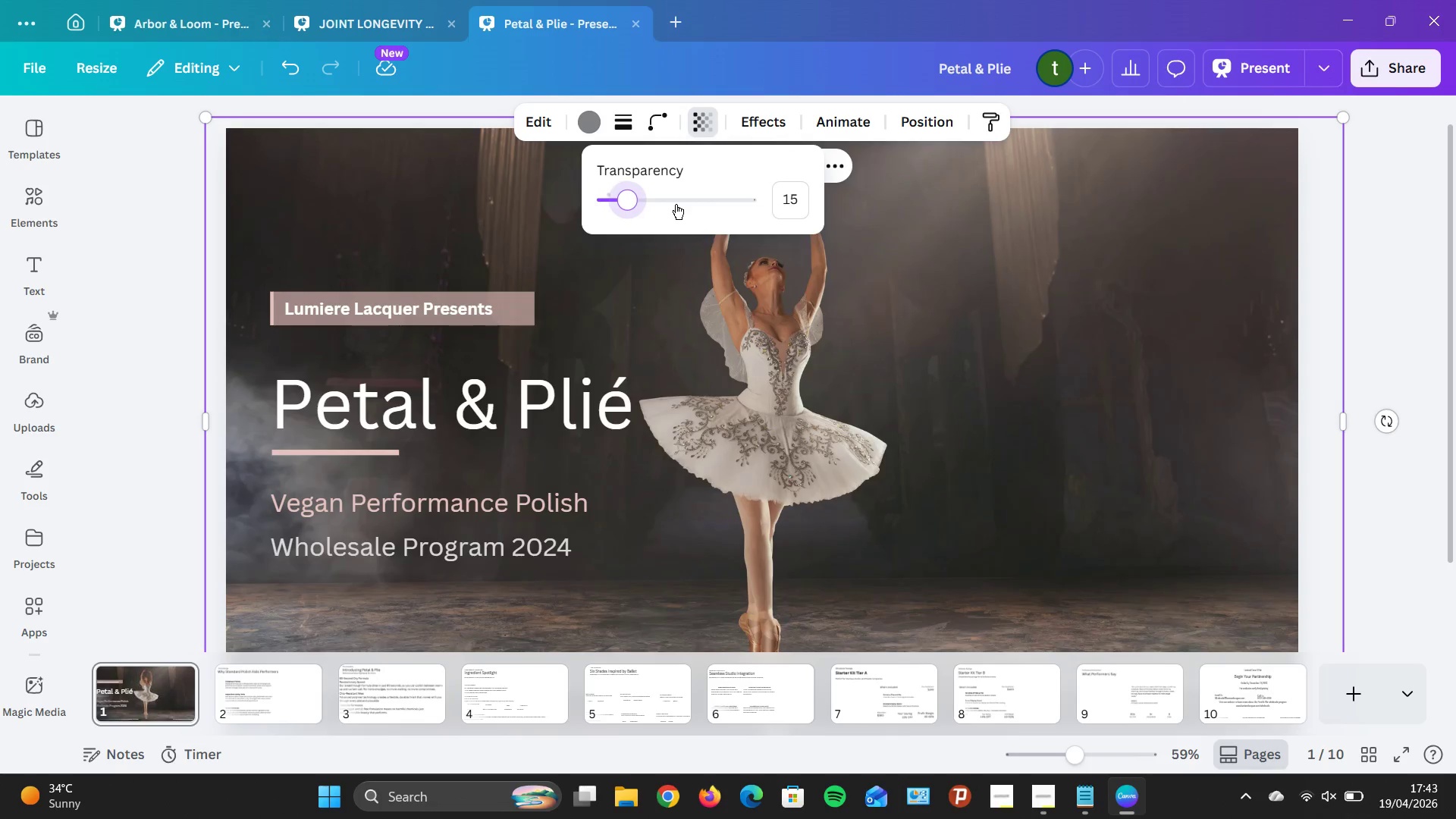 
key(ArrowRight)
 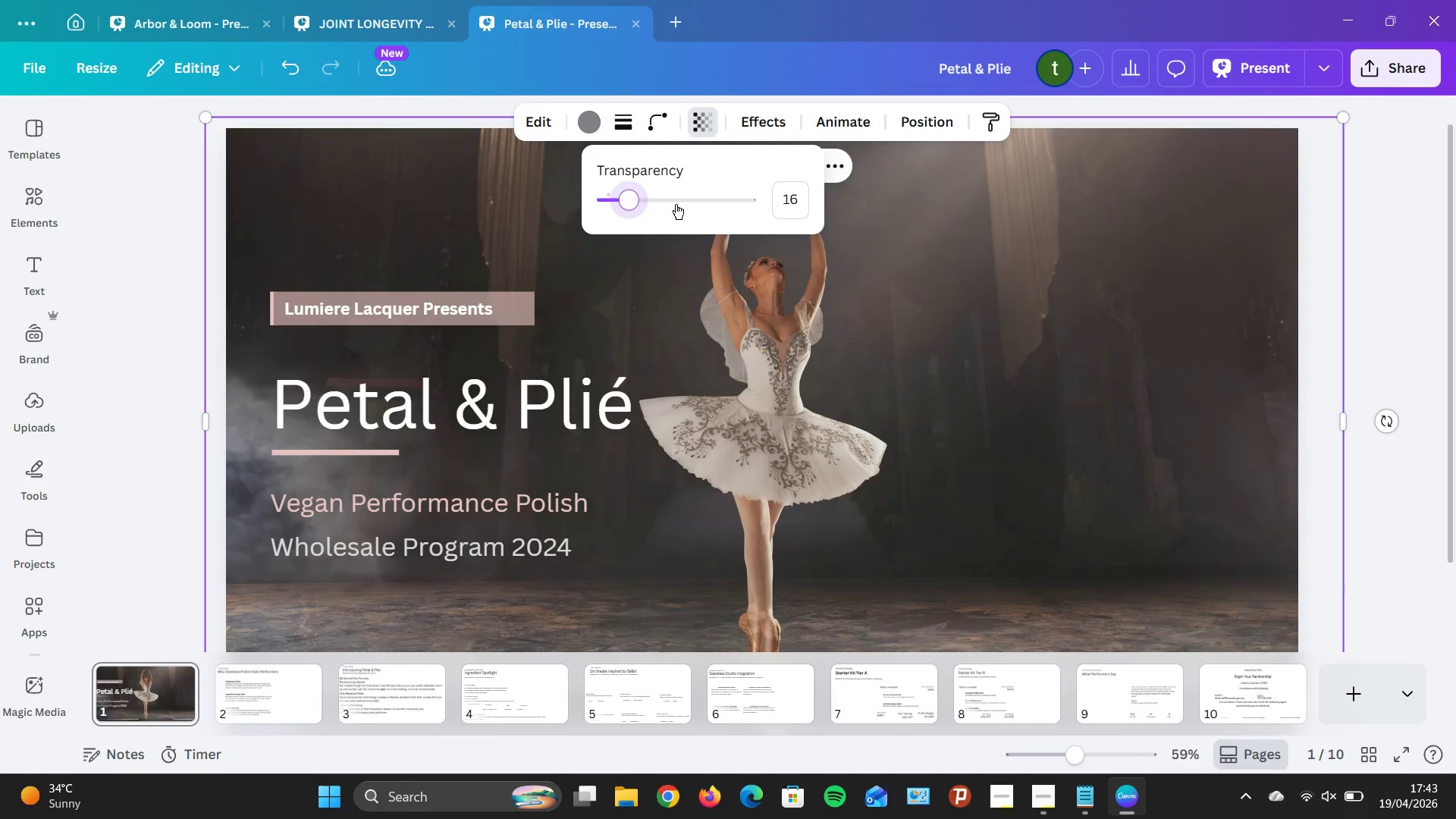 
key(ArrowRight)
 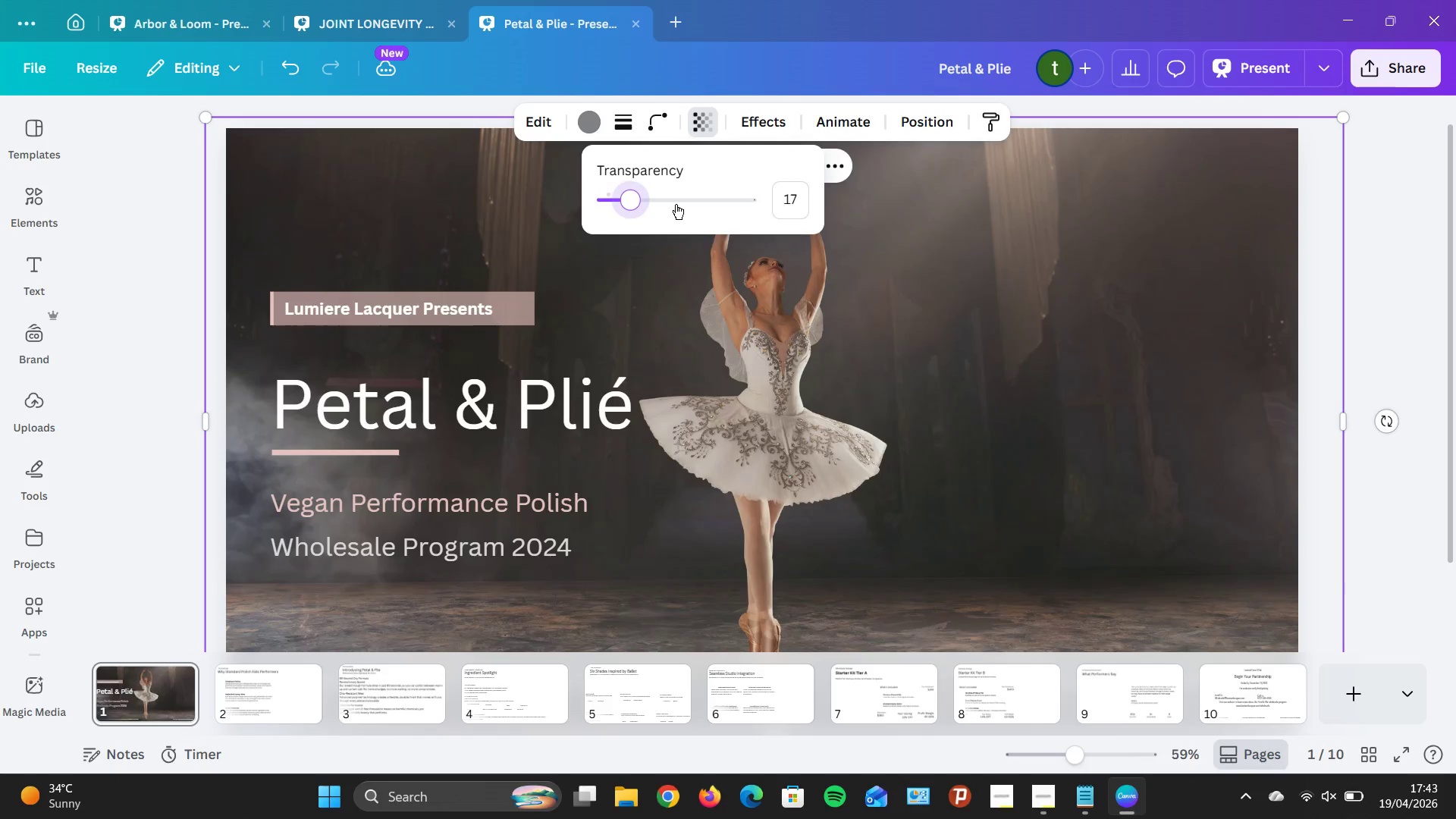 
key(ArrowRight)
 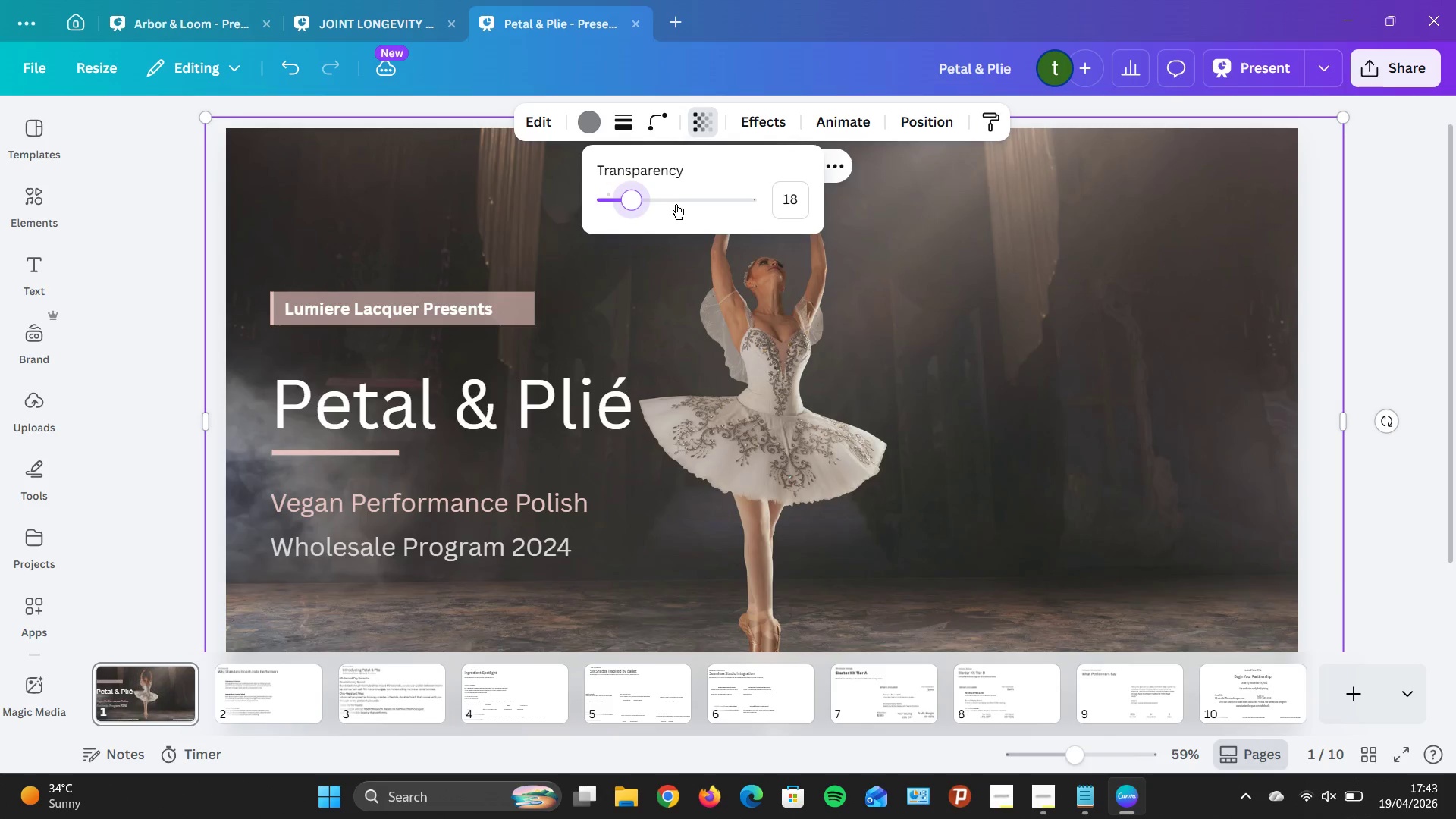 
key(ArrowRight)
 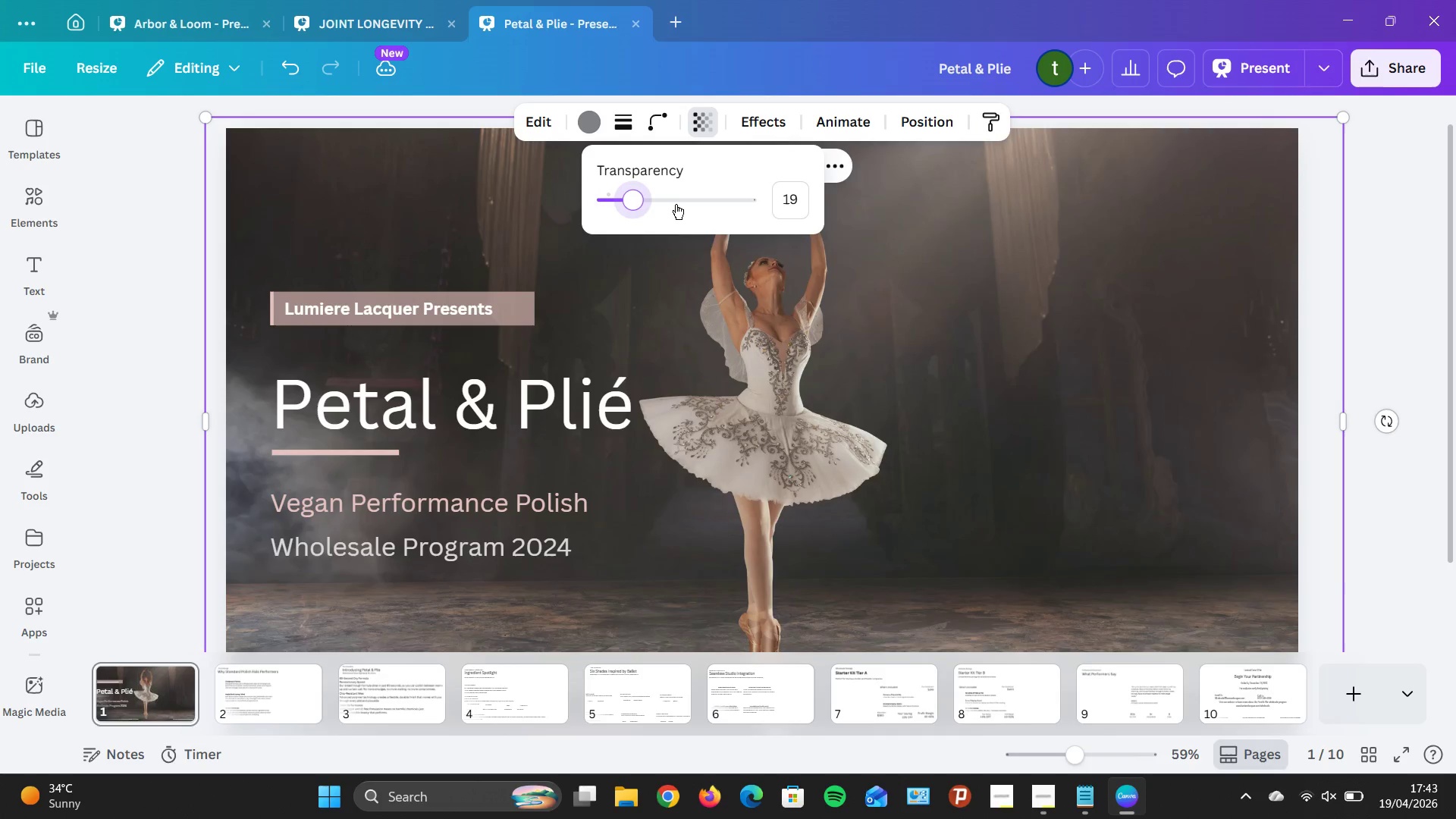 
key(ArrowRight)
 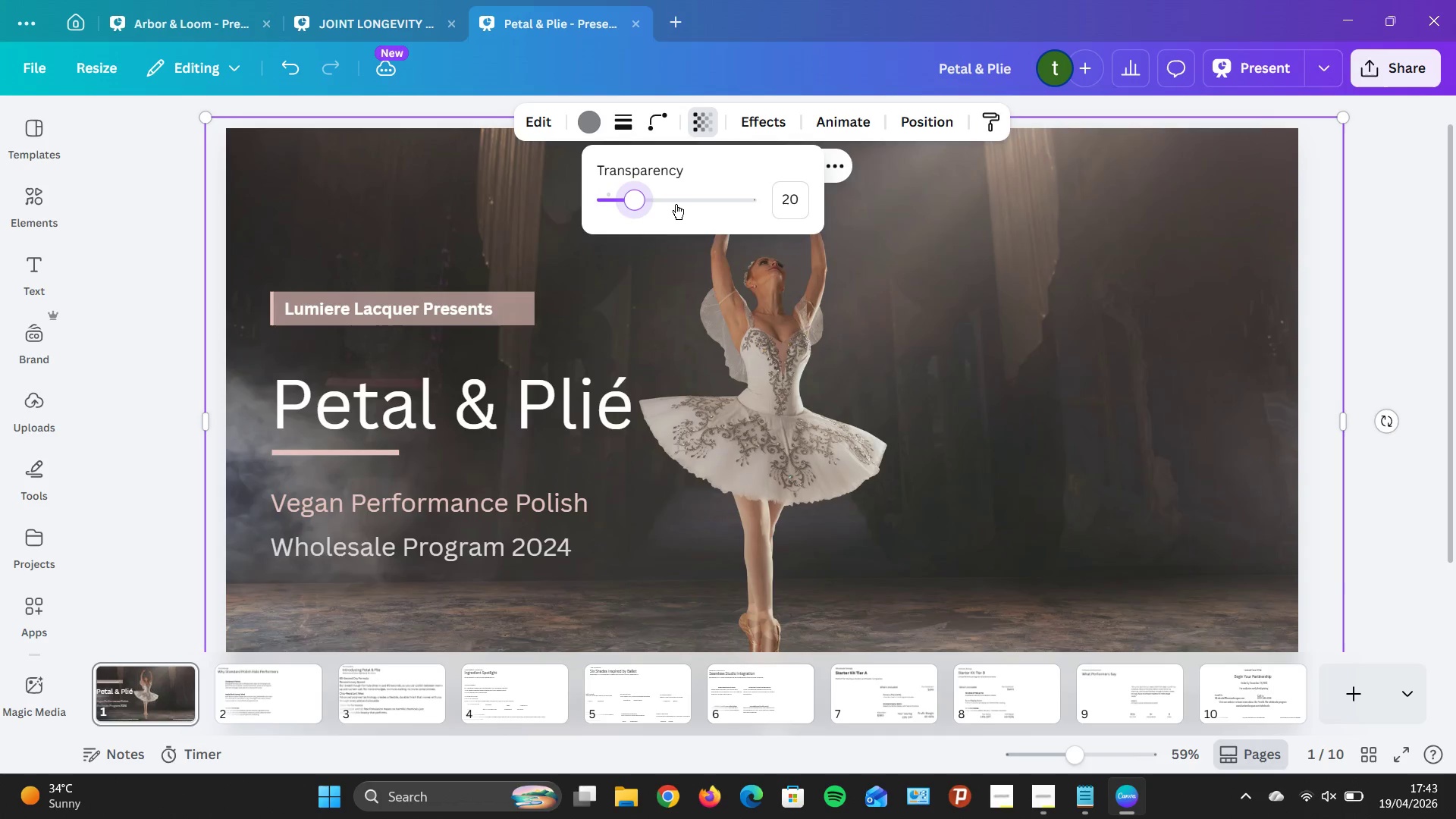 
key(ArrowRight)
 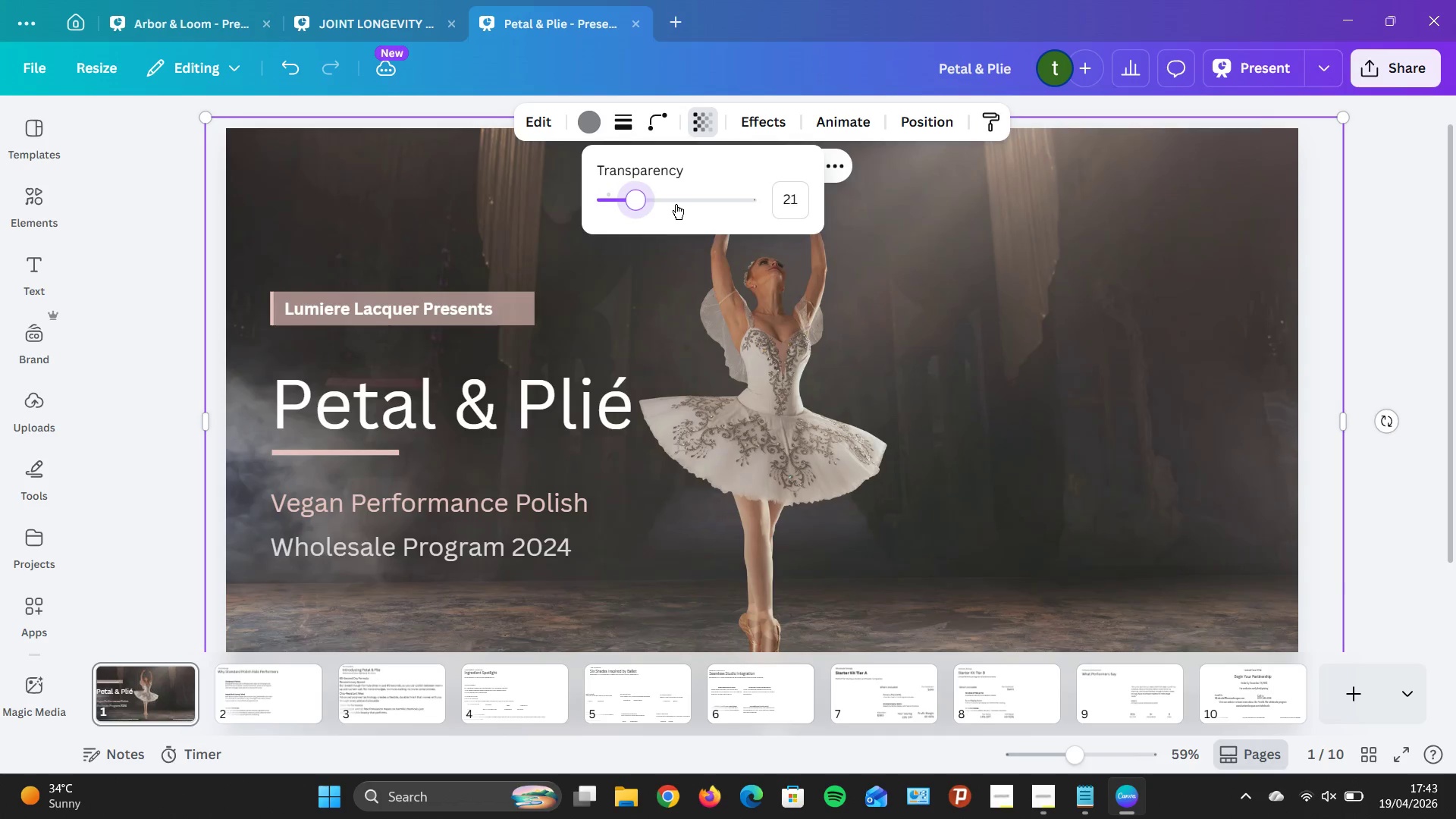 
key(ArrowRight)
 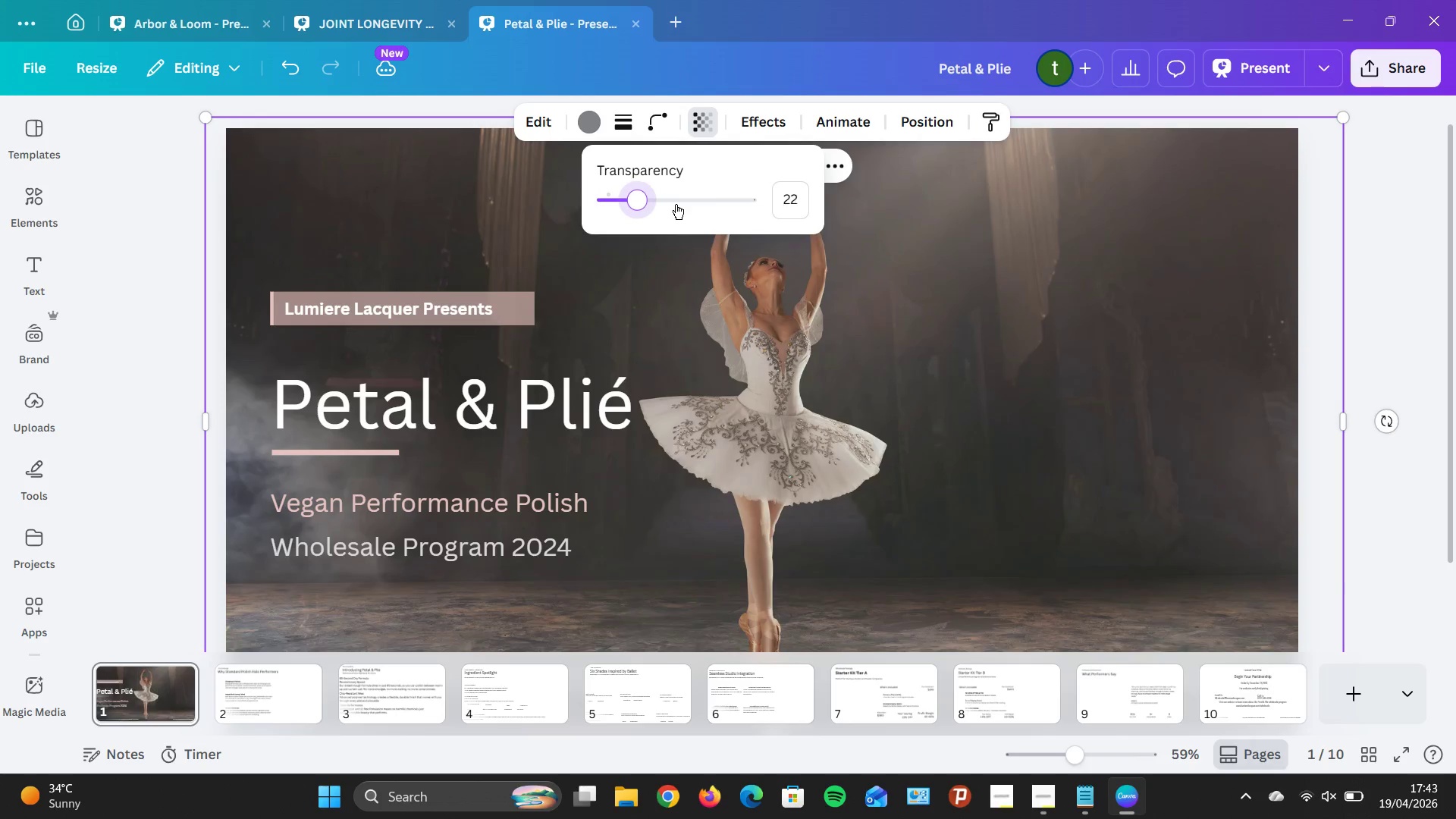 
key(ArrowRight)
 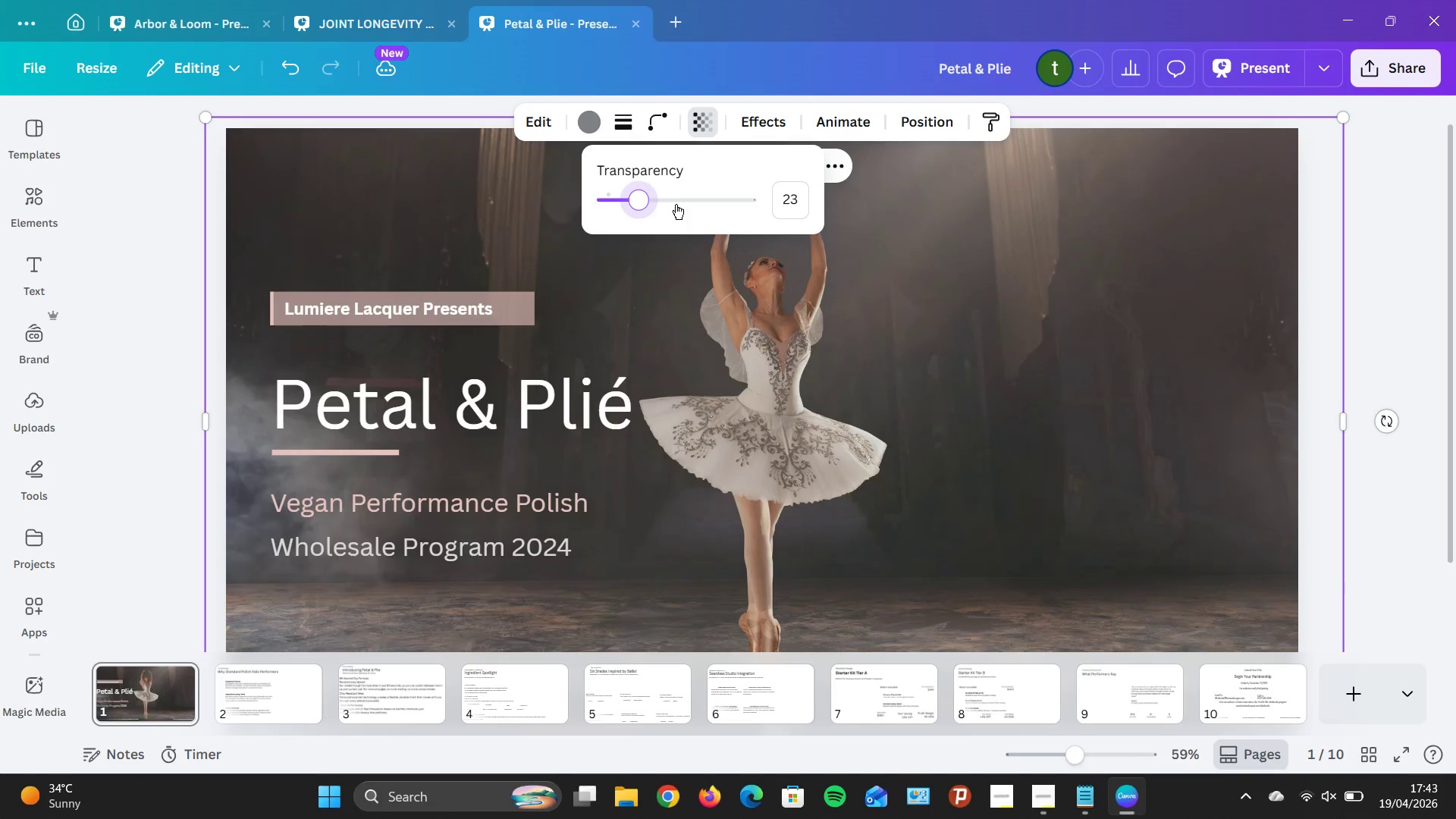 
hold_key(key=ArrowRight, duration=0.7)
 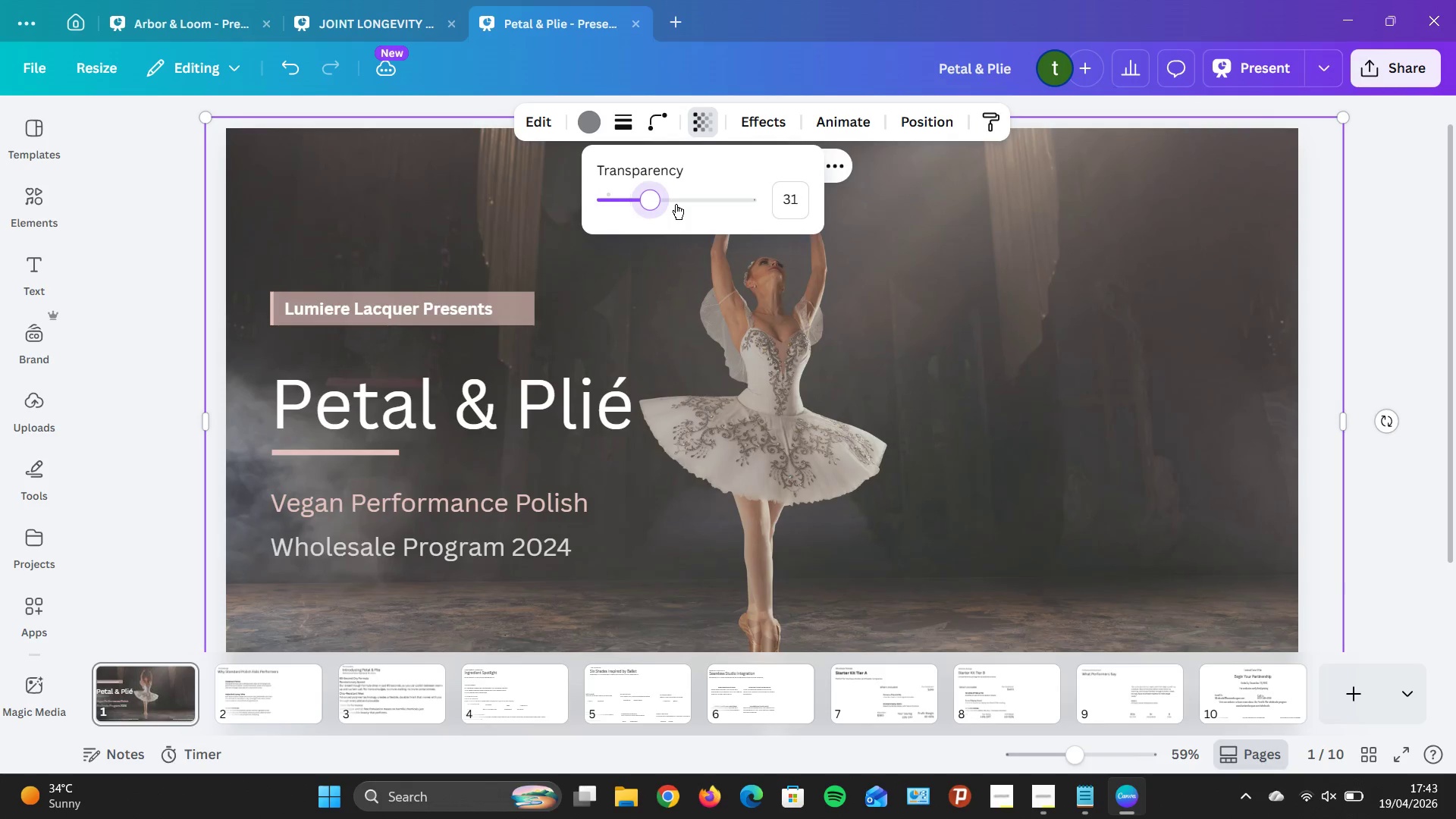 
key(ArrowRight)
 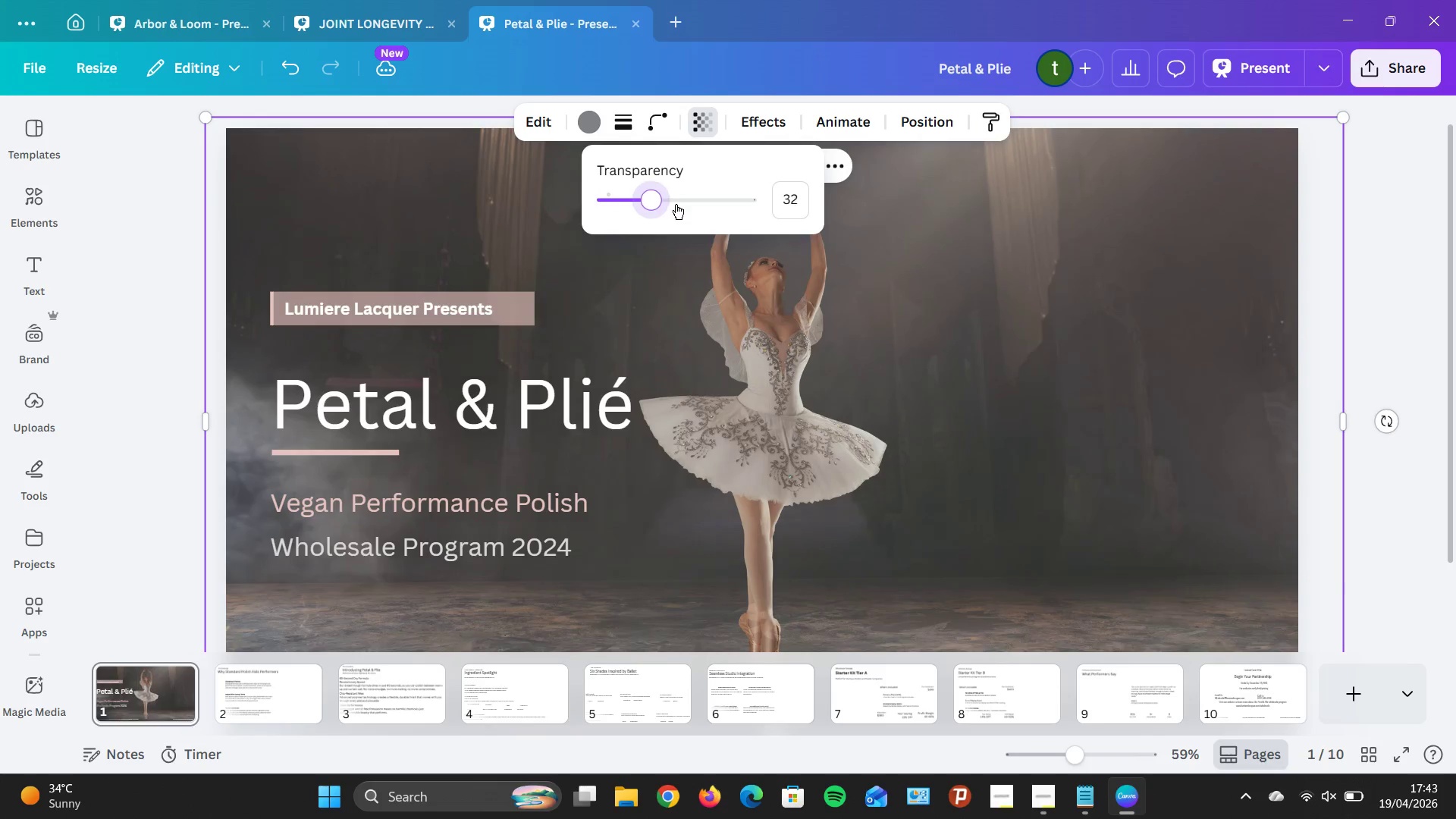 
key(ArrowRight)
 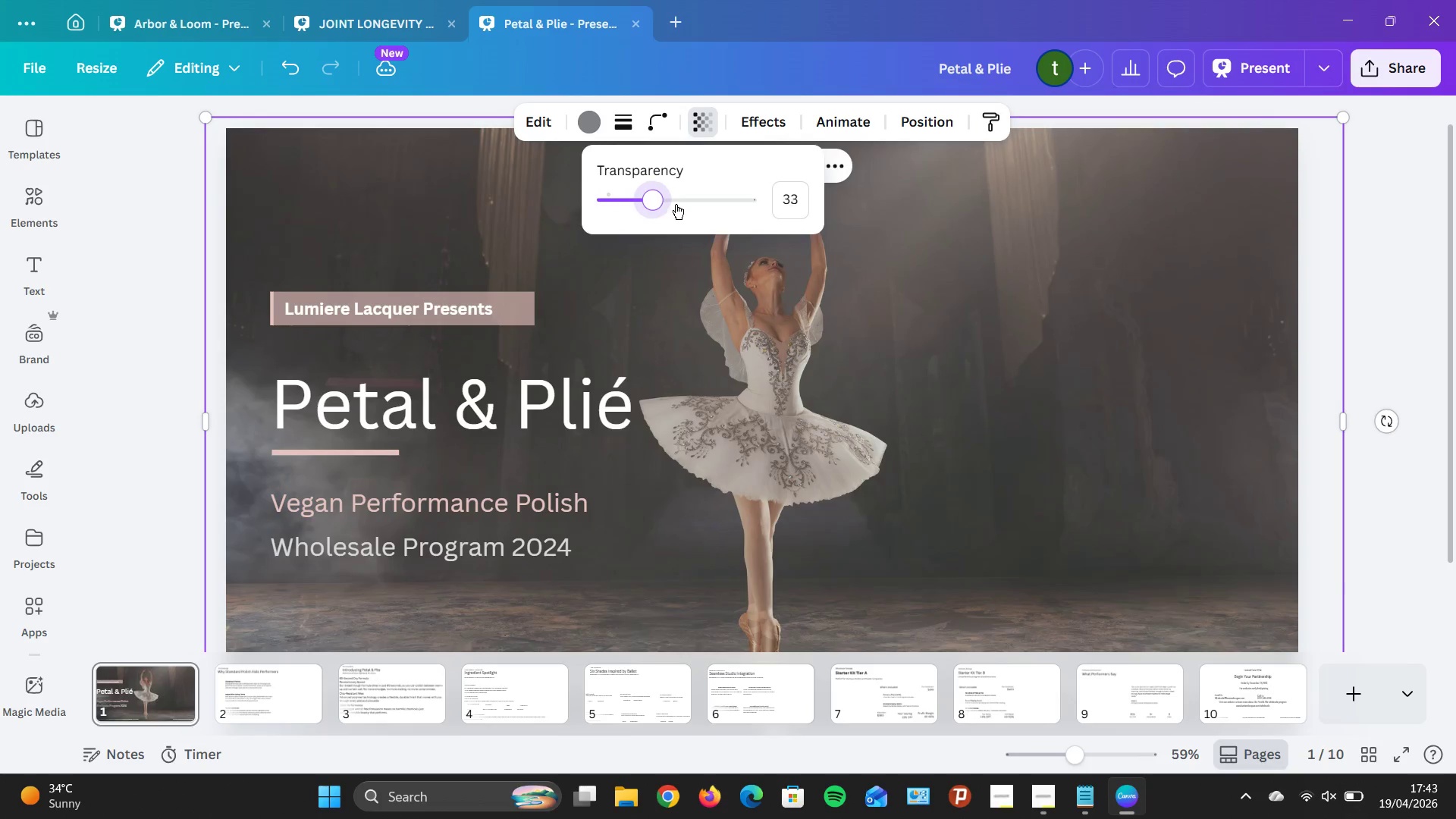 
key(ArrowRight)
 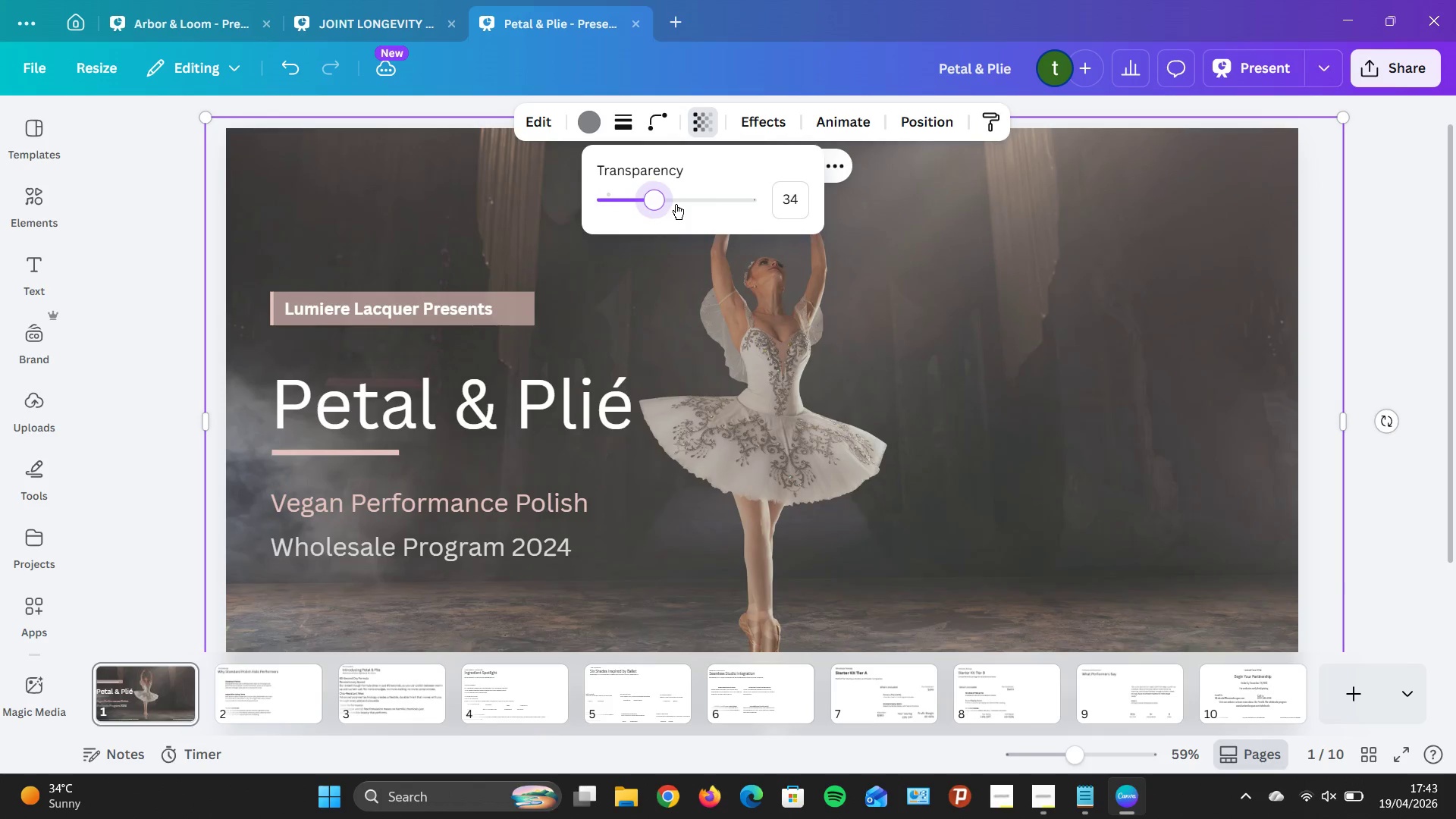 
key(ArrowRight)
 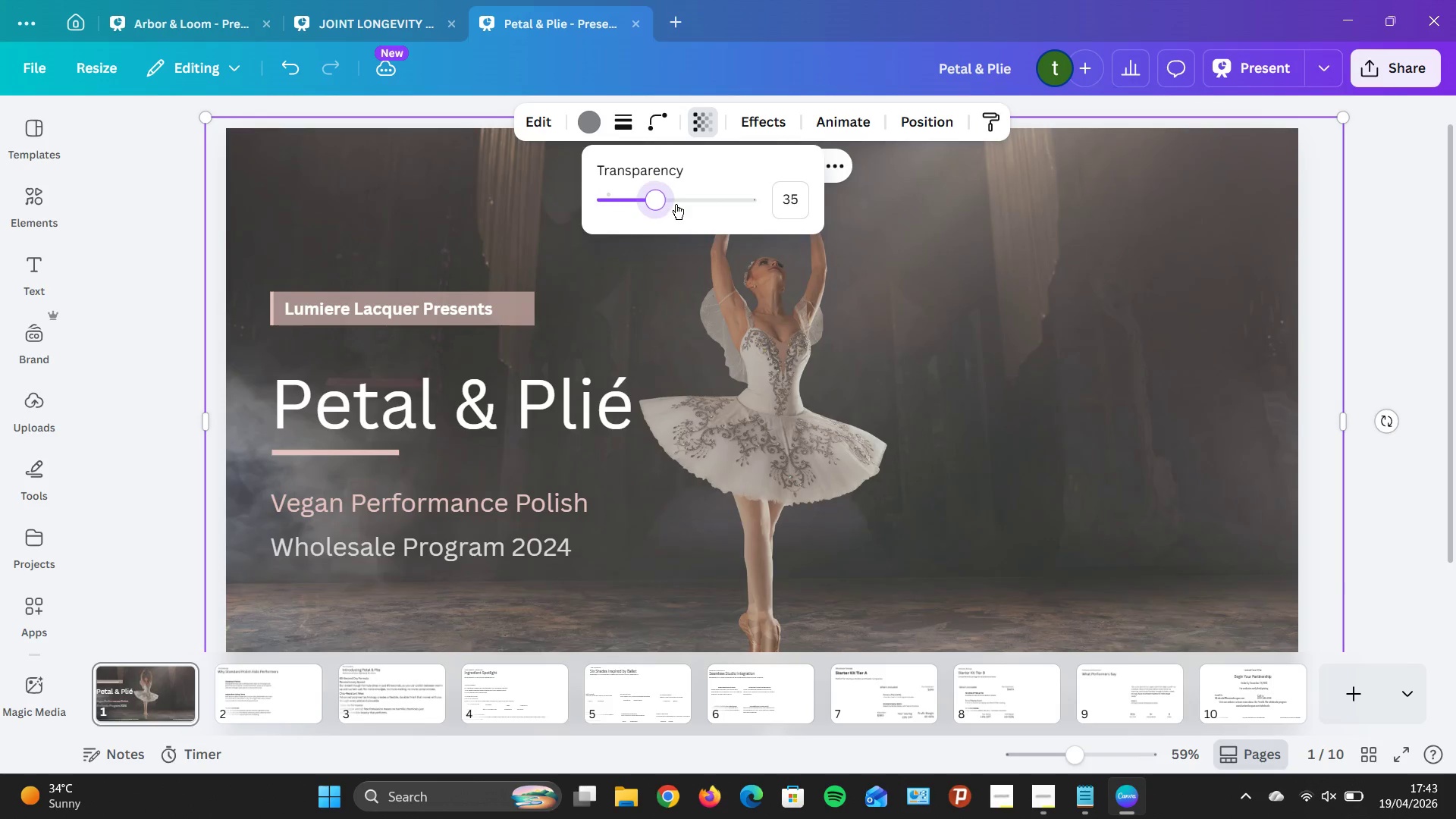 
key(ArrowRight)
 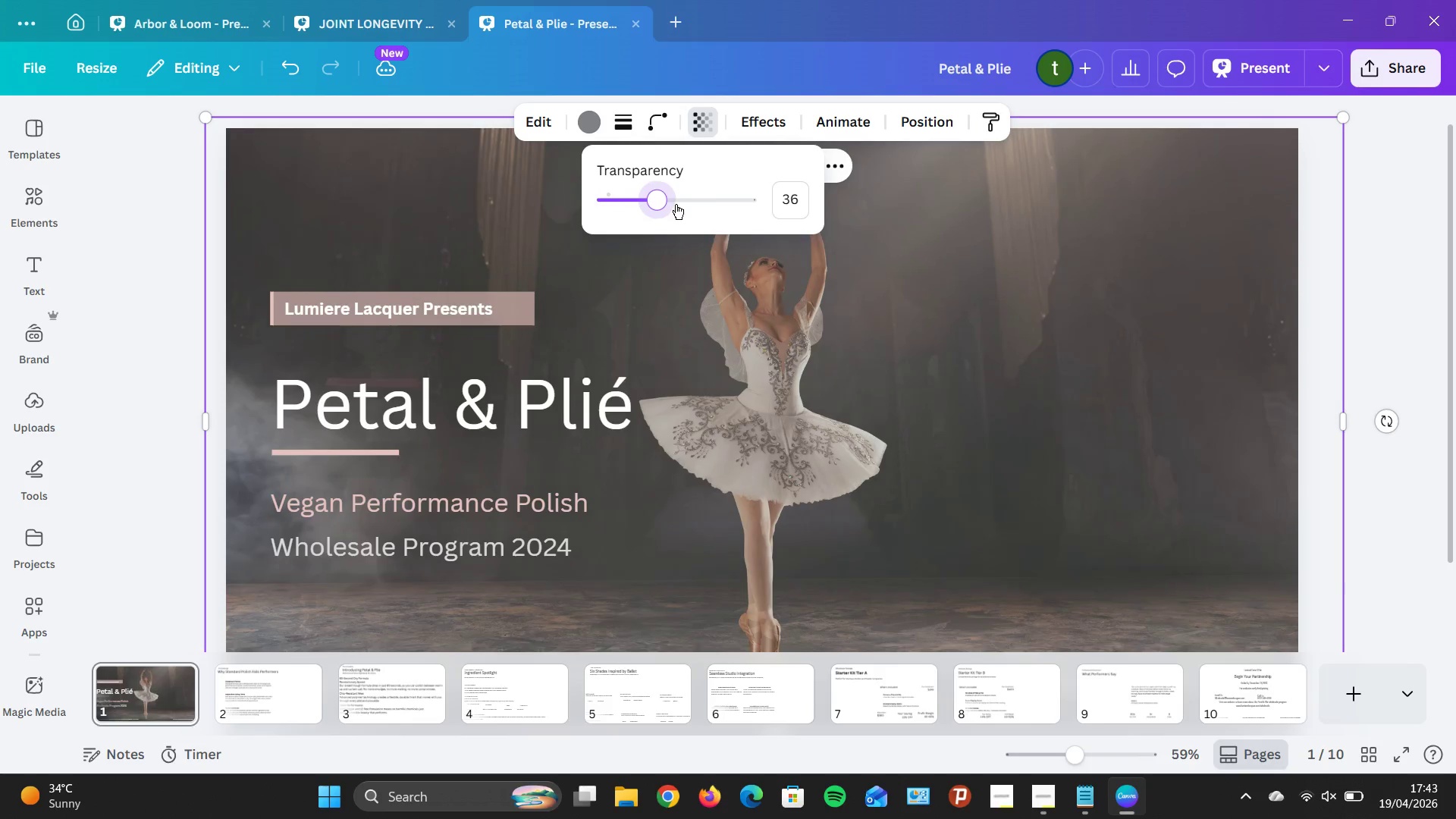 
key(ArrowRight)
 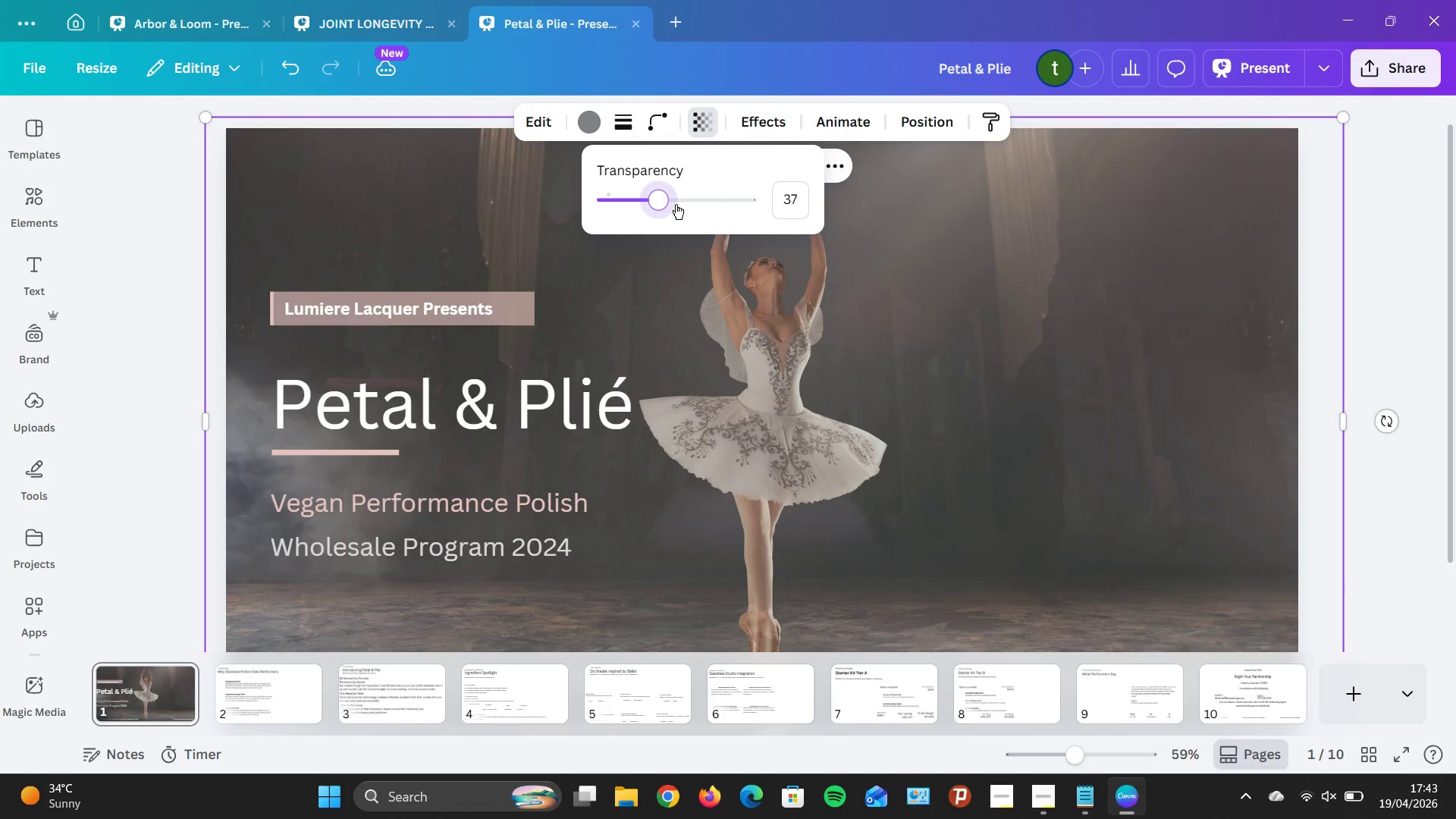 
key(ArrowRight)
 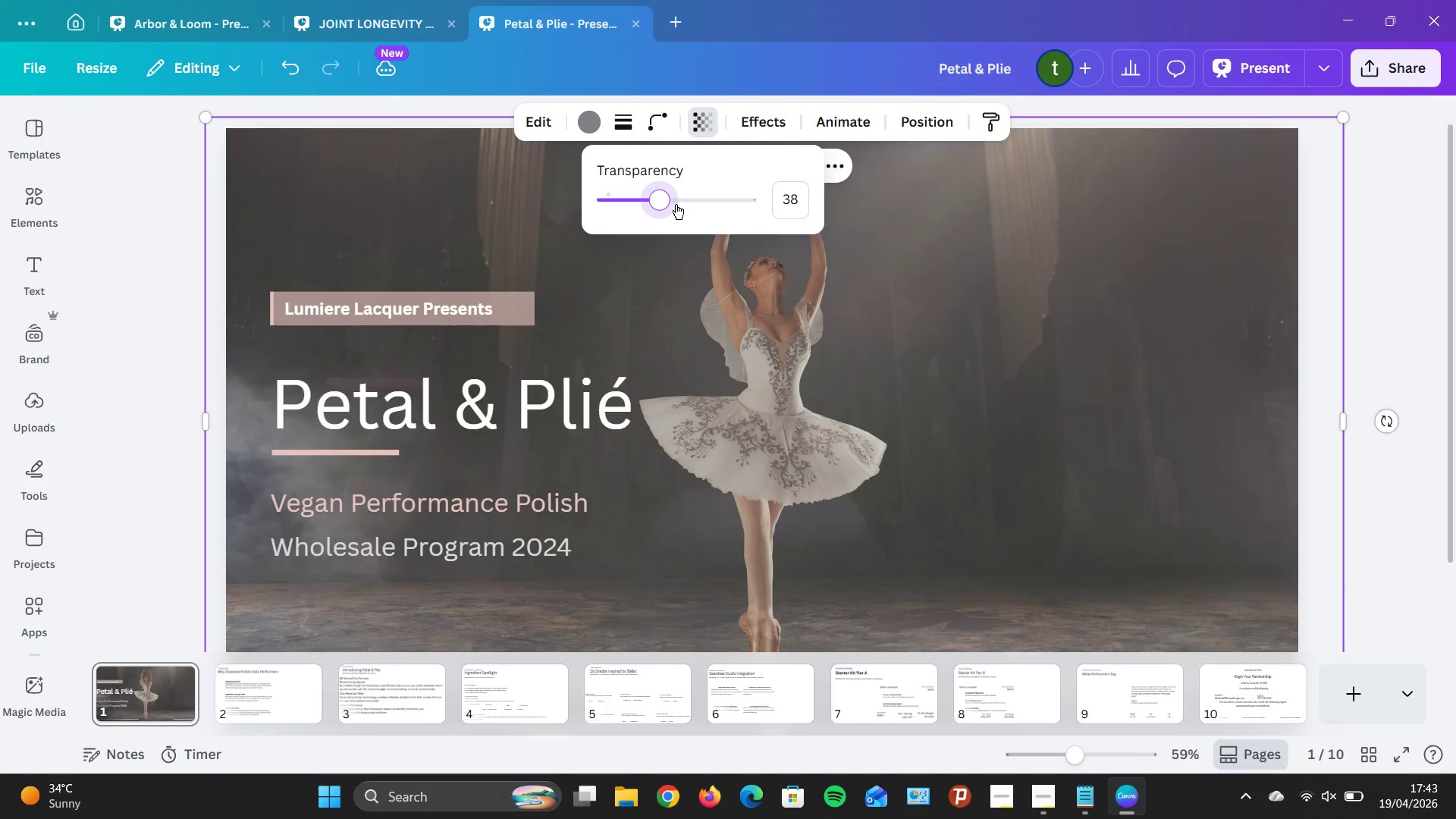 
key(ArrowRight)
 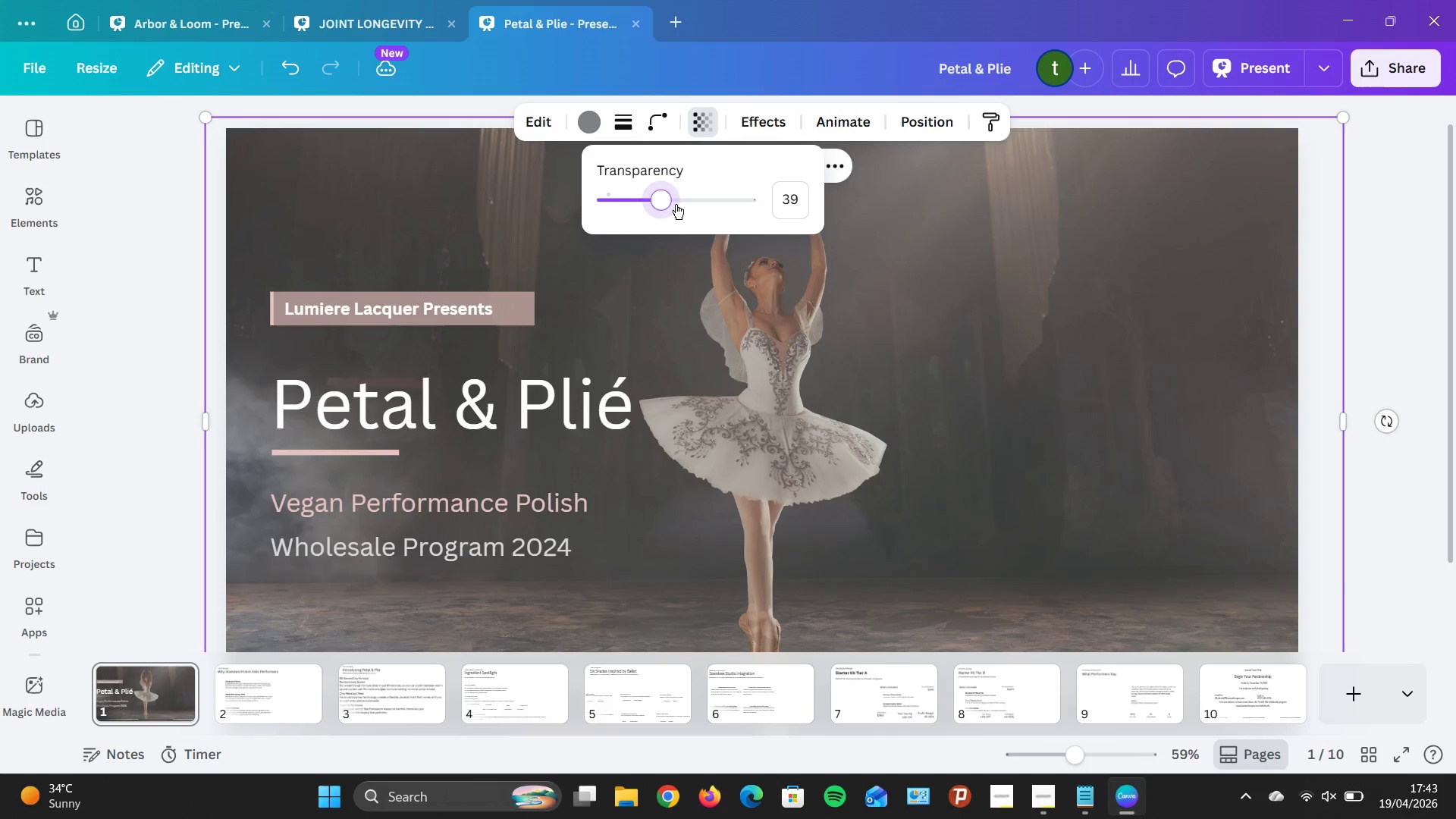 
key(ArrowRight)
 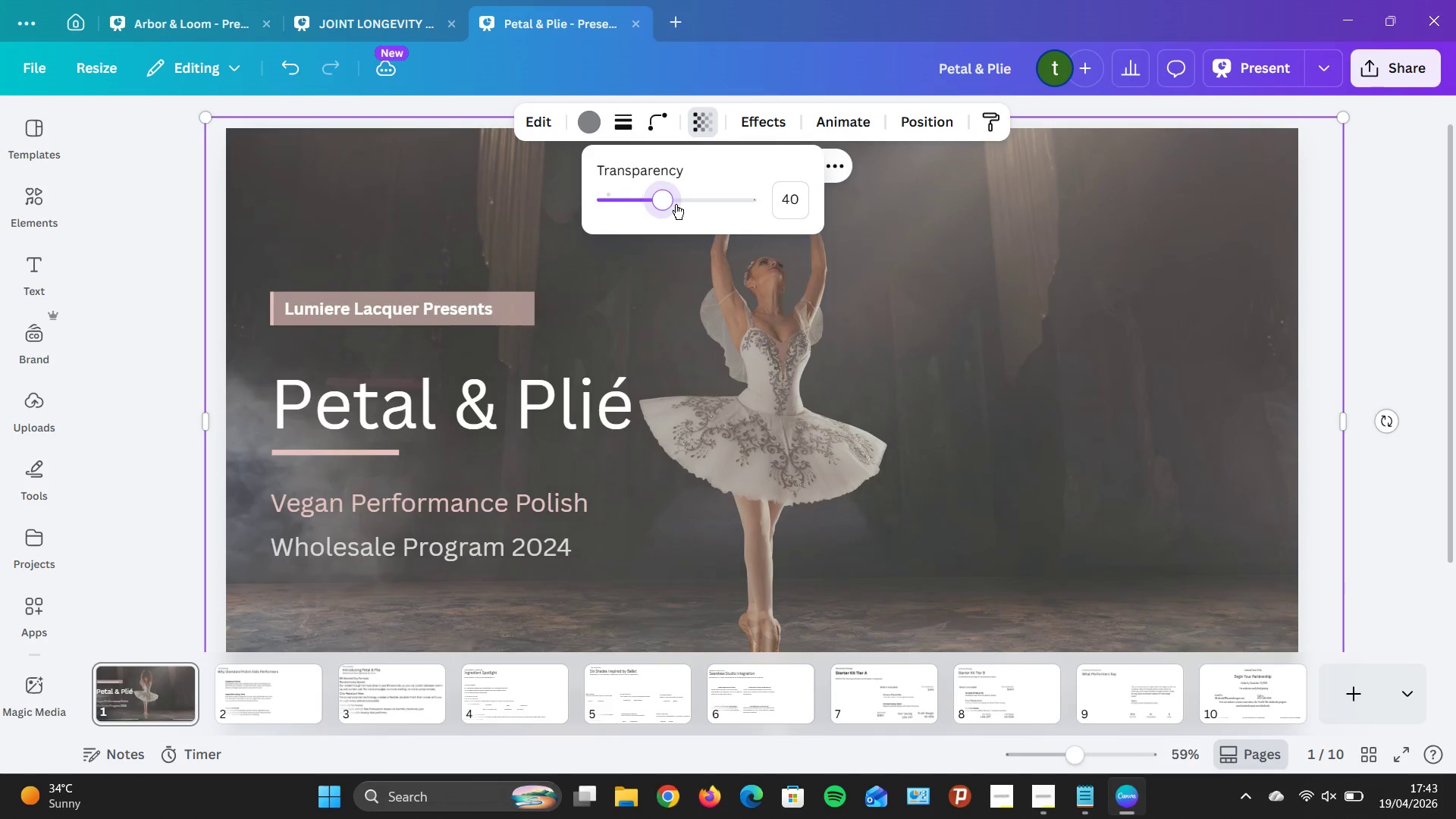 
key(ArrowRight)
 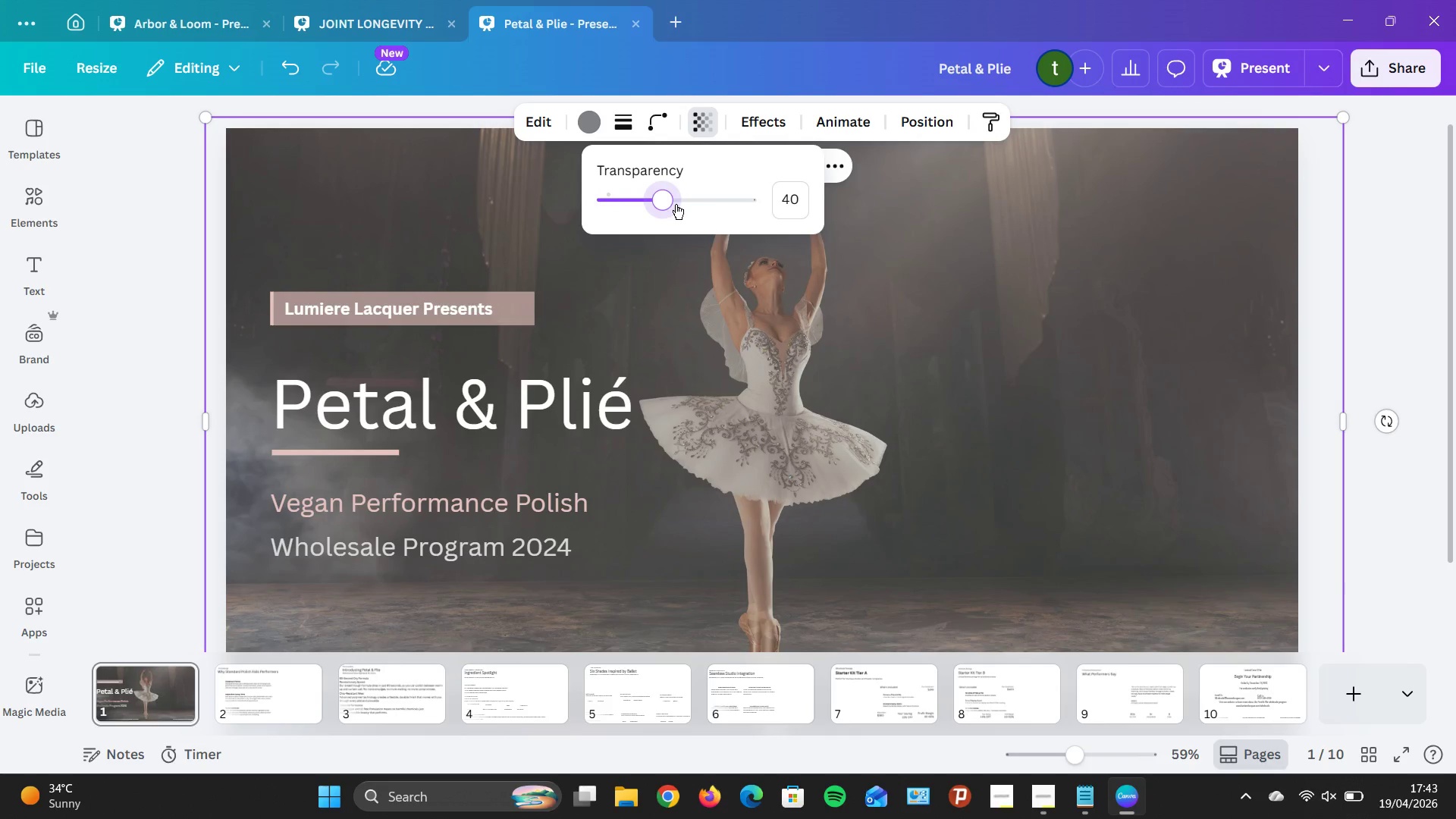 
key(ArrowRight)
 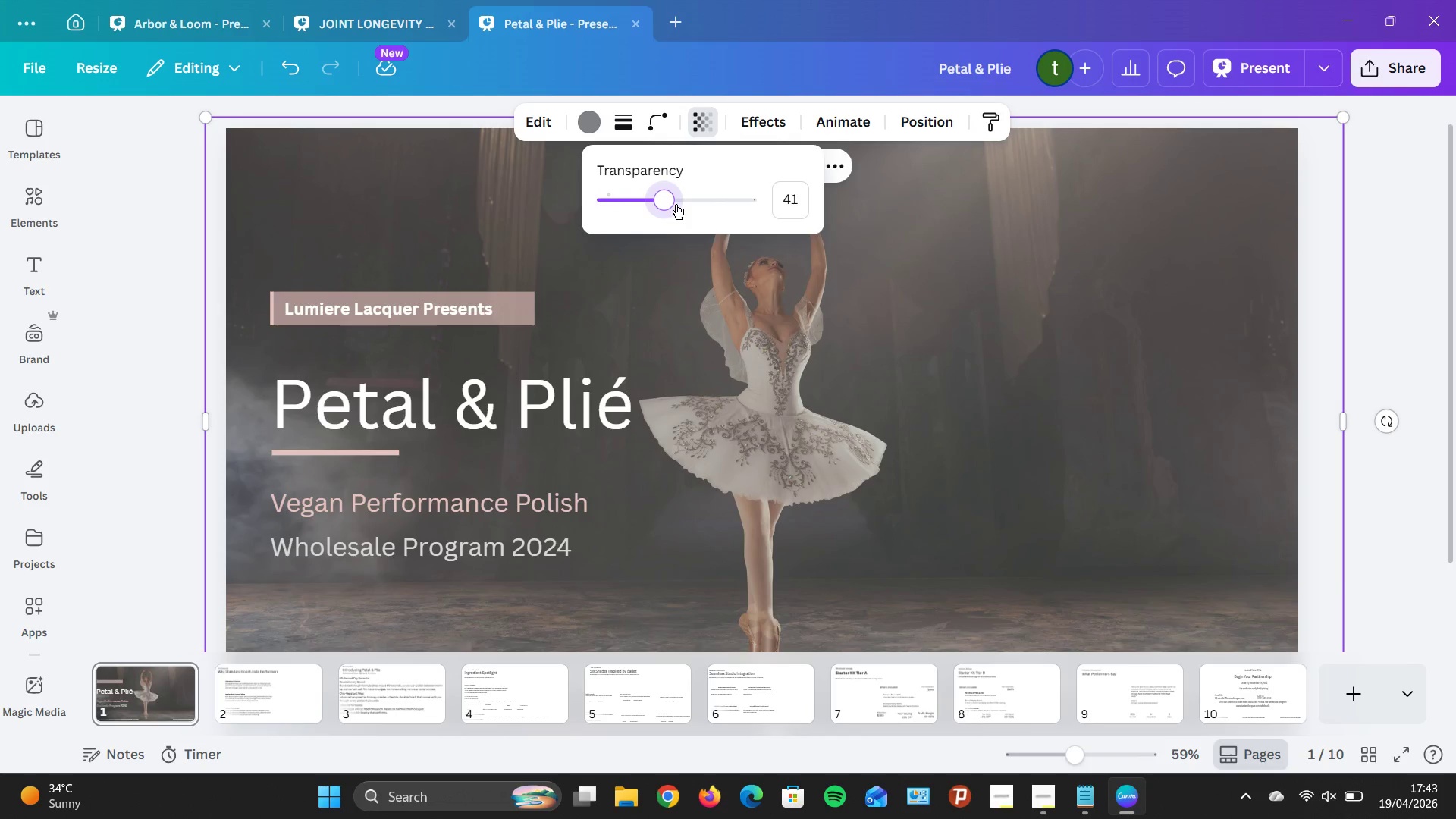 
key(ArrowRight)
 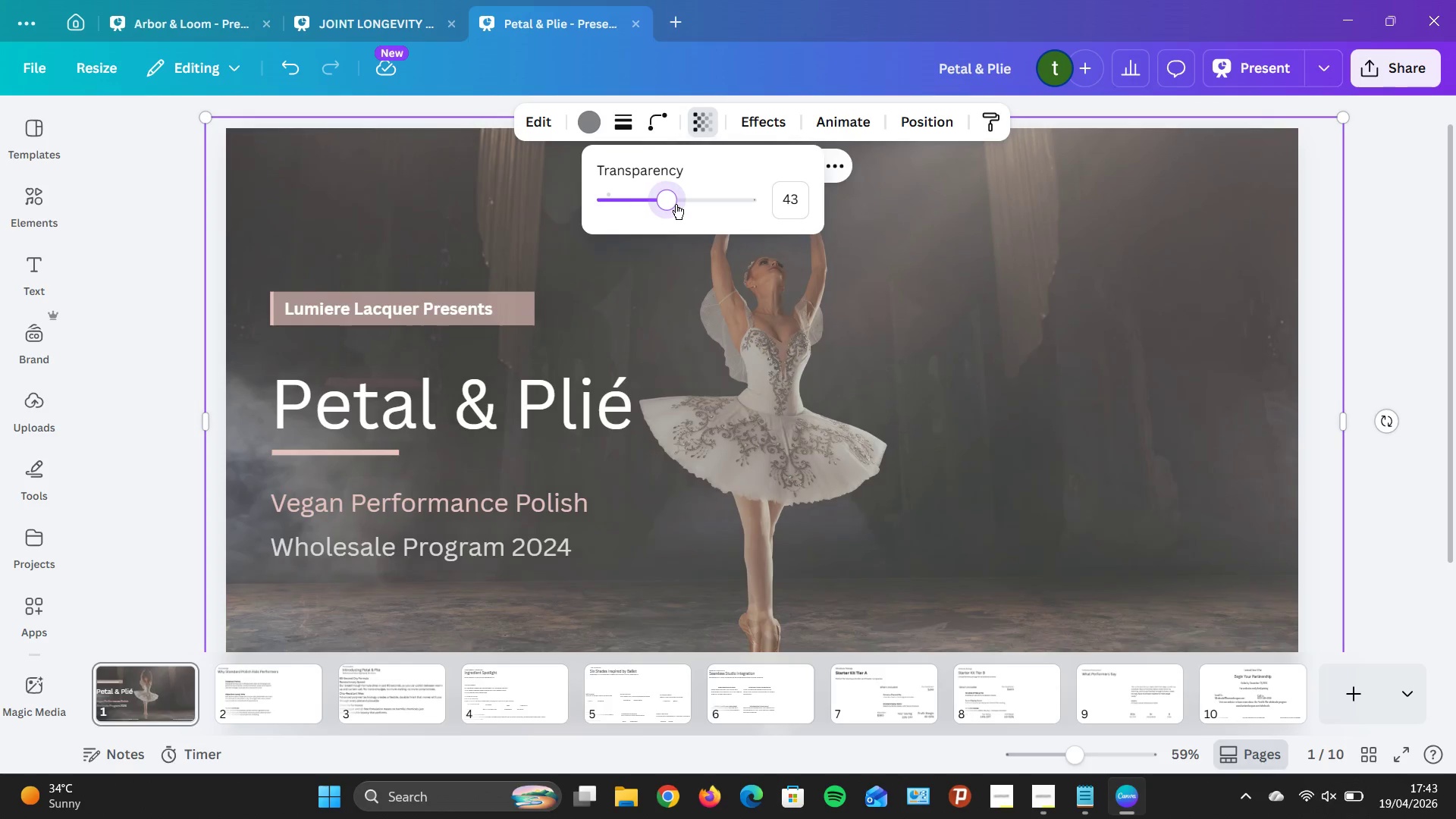 
key(ArrowRight)
 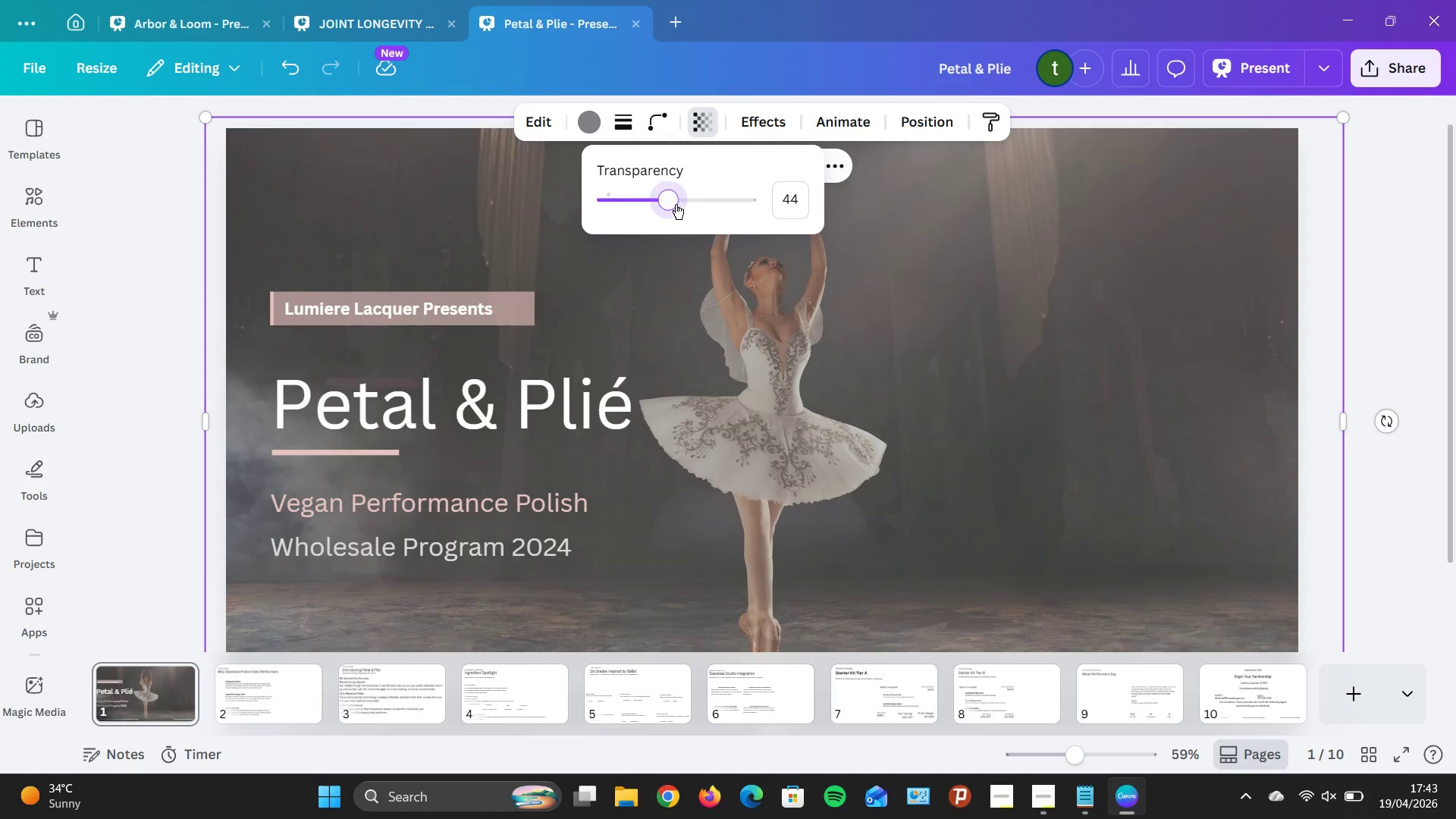 
key(ArrowRight)
 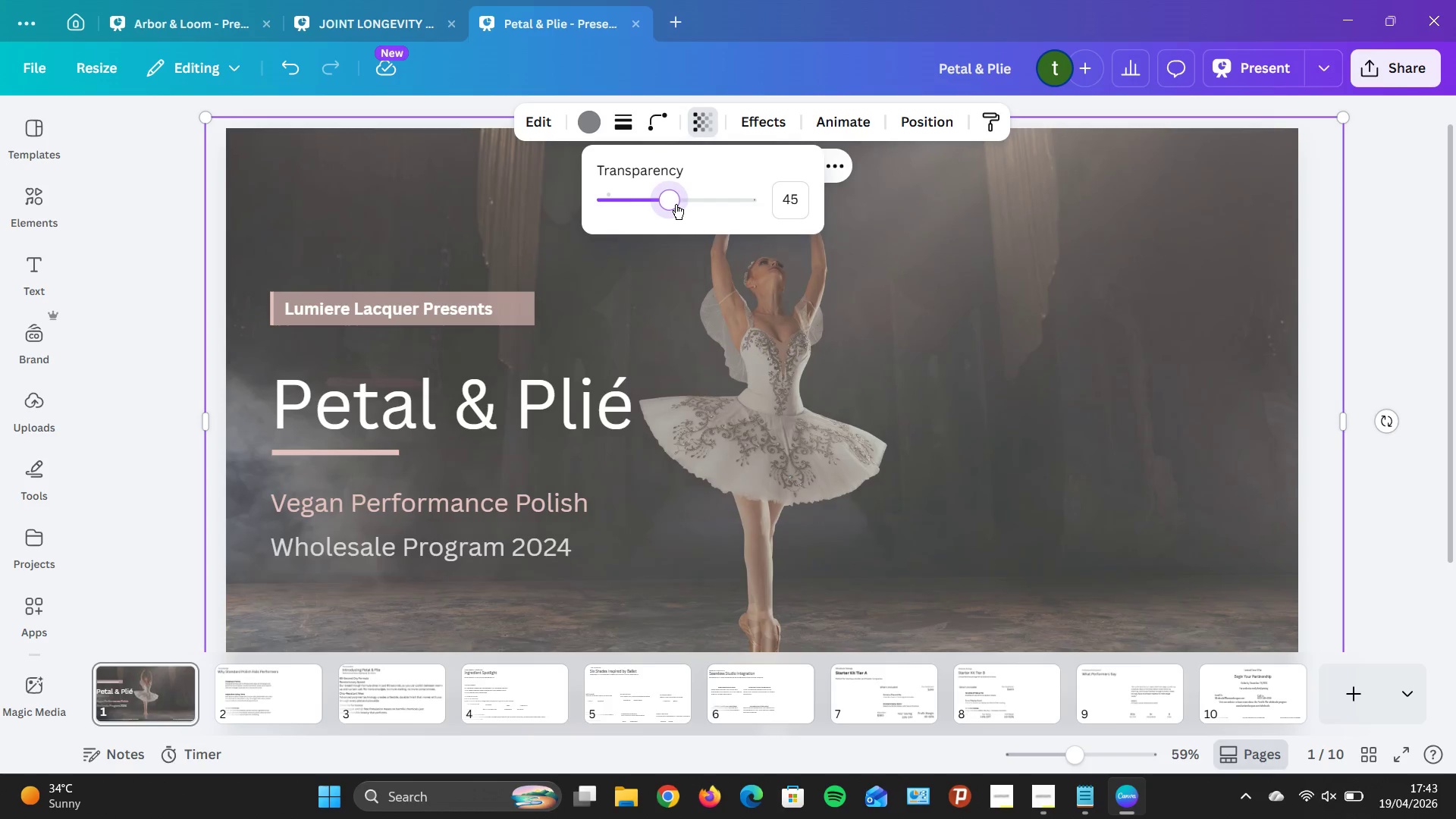 
key(ArrowRight)
 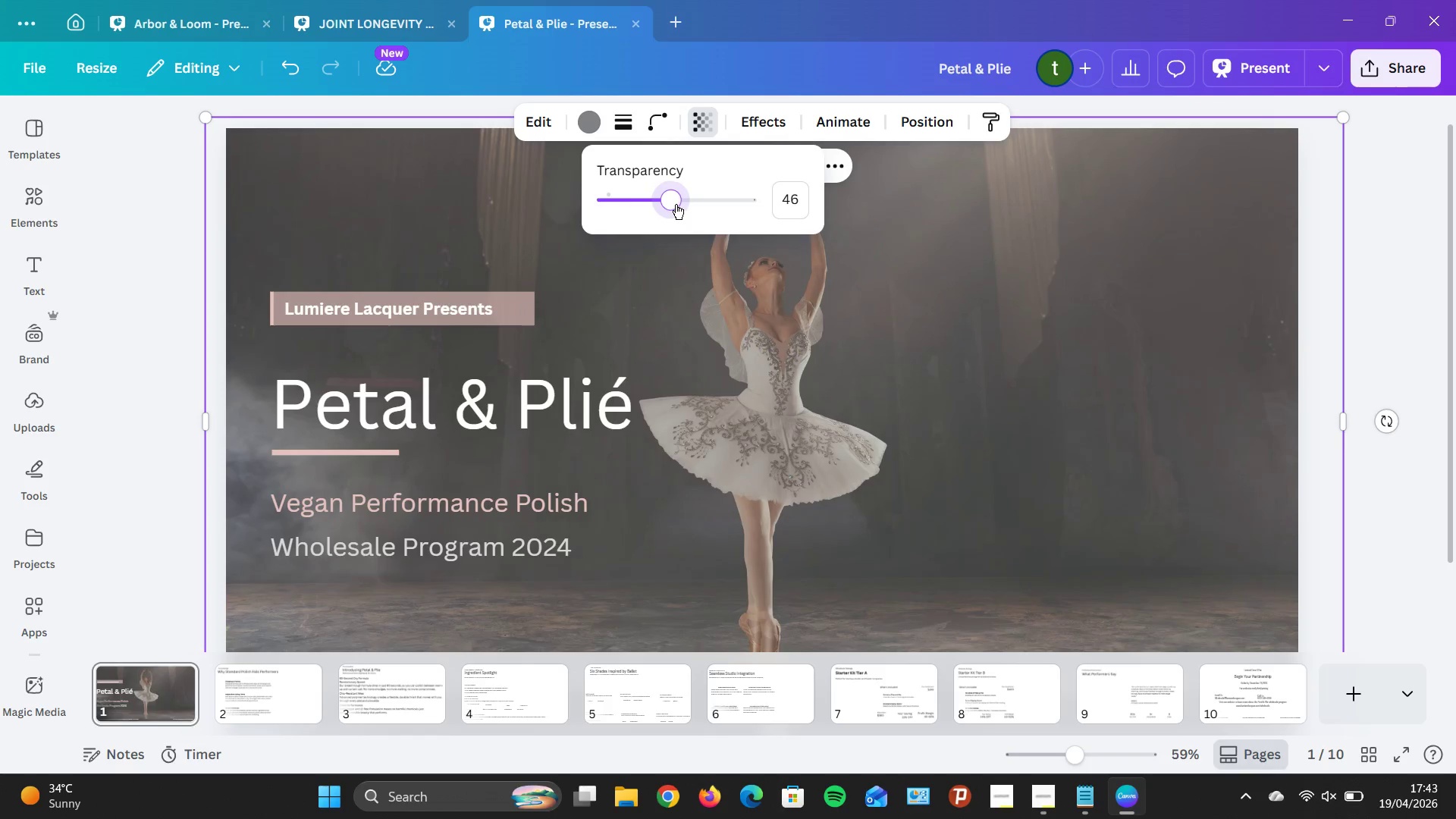 
hold_key(key=ArrowRight, duration=0.69)
 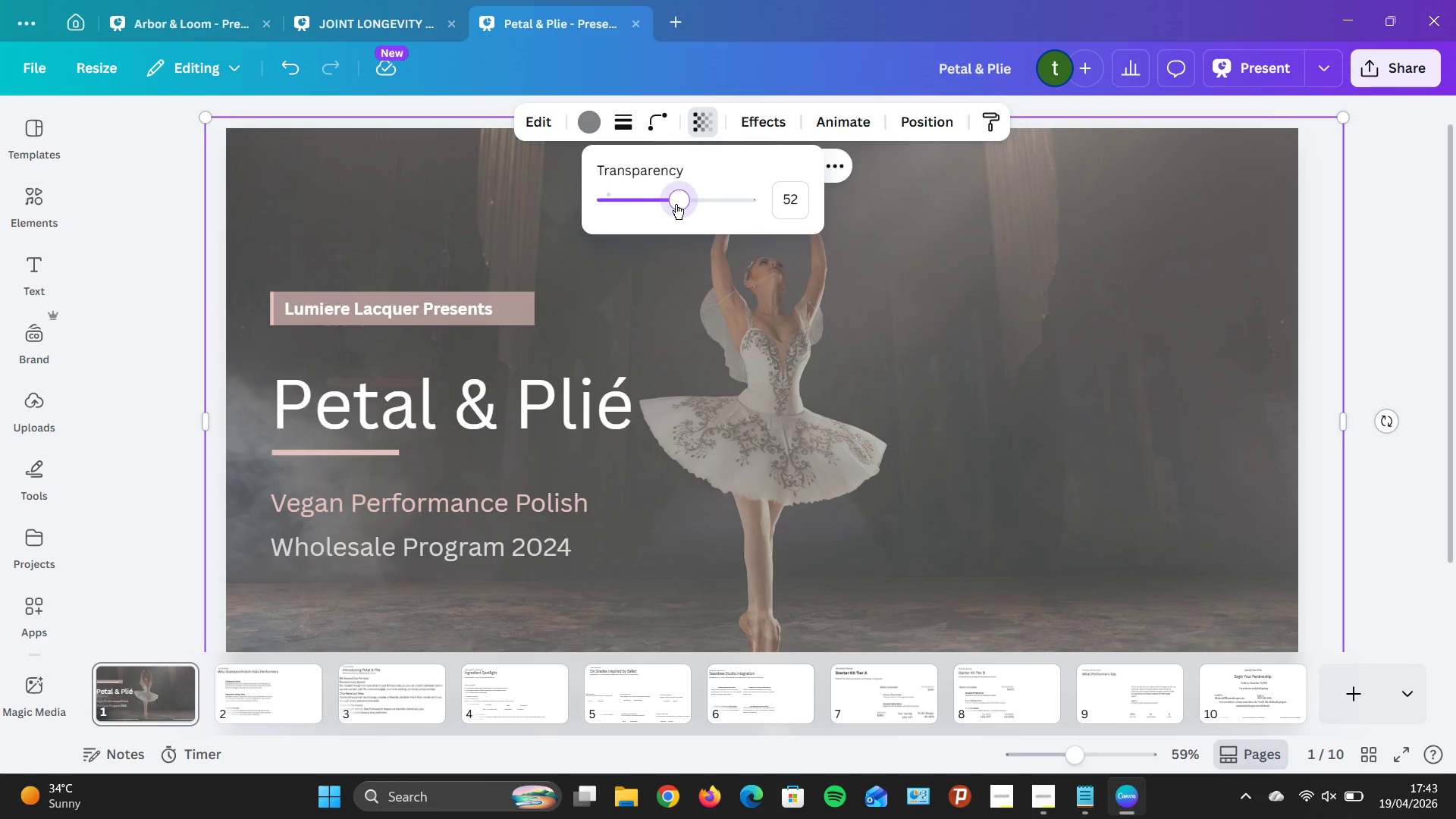 
key(ArrowRight)
 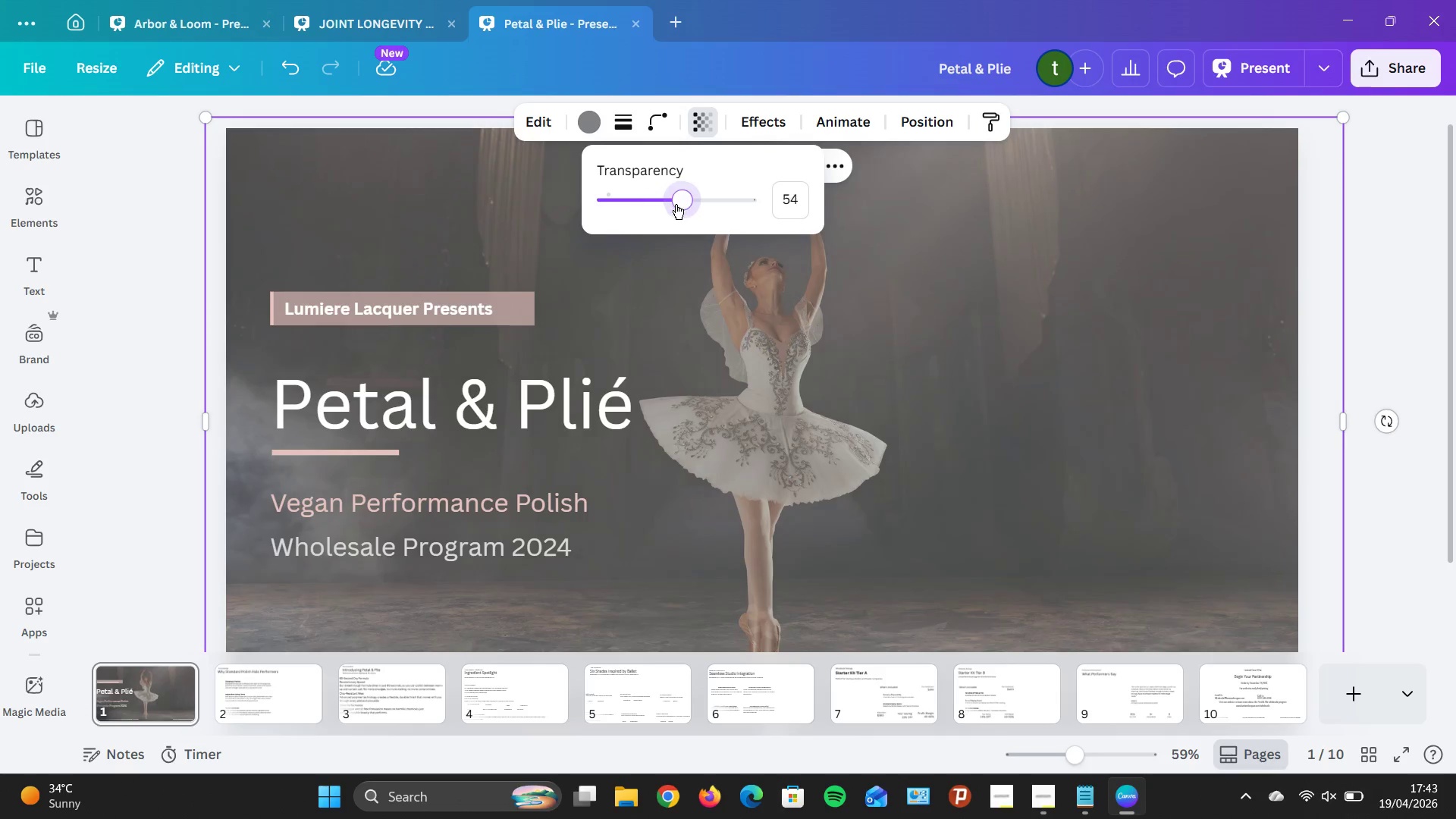 
key(ArrowRight)
 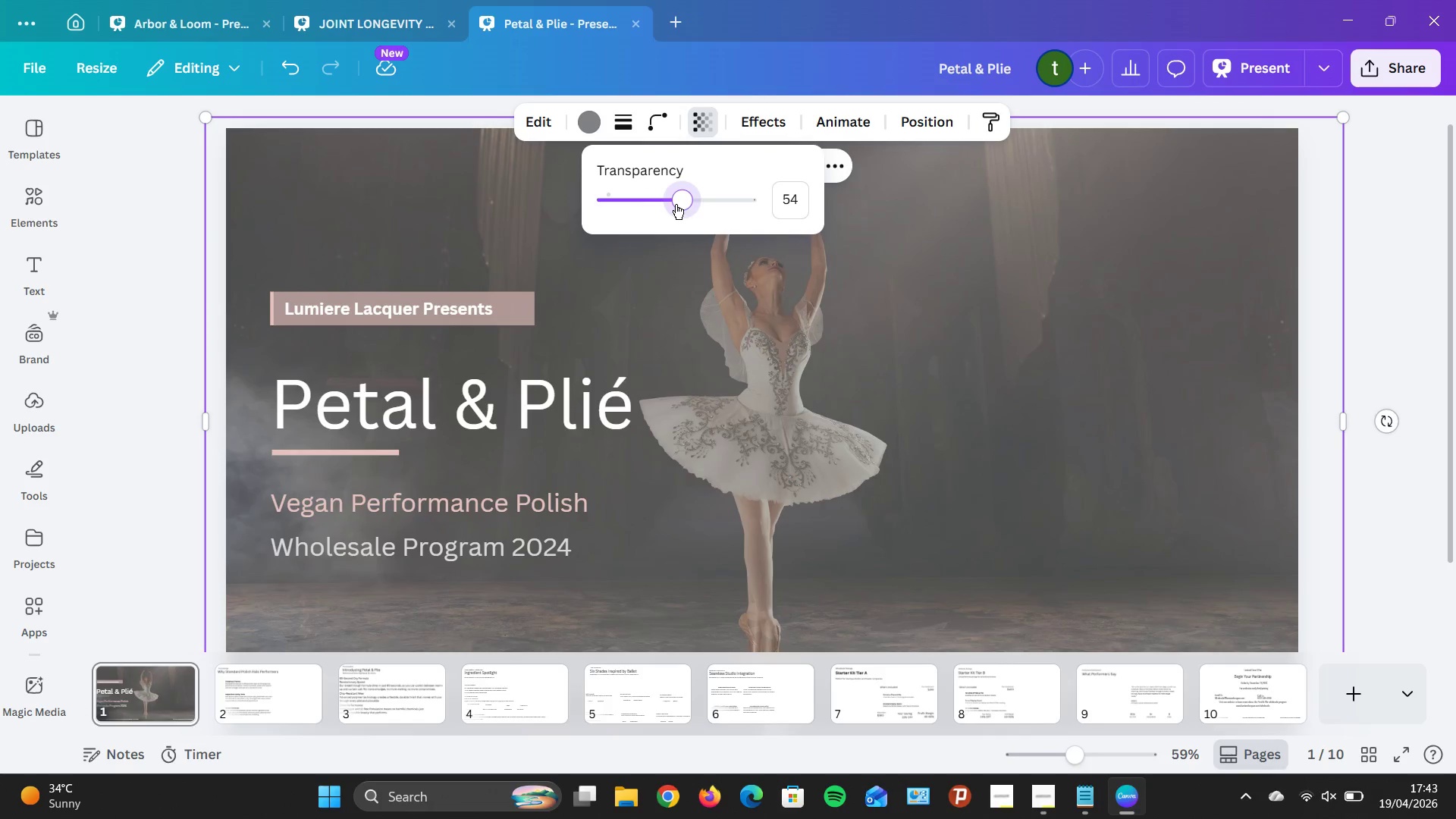 
key(ArrowRight)
 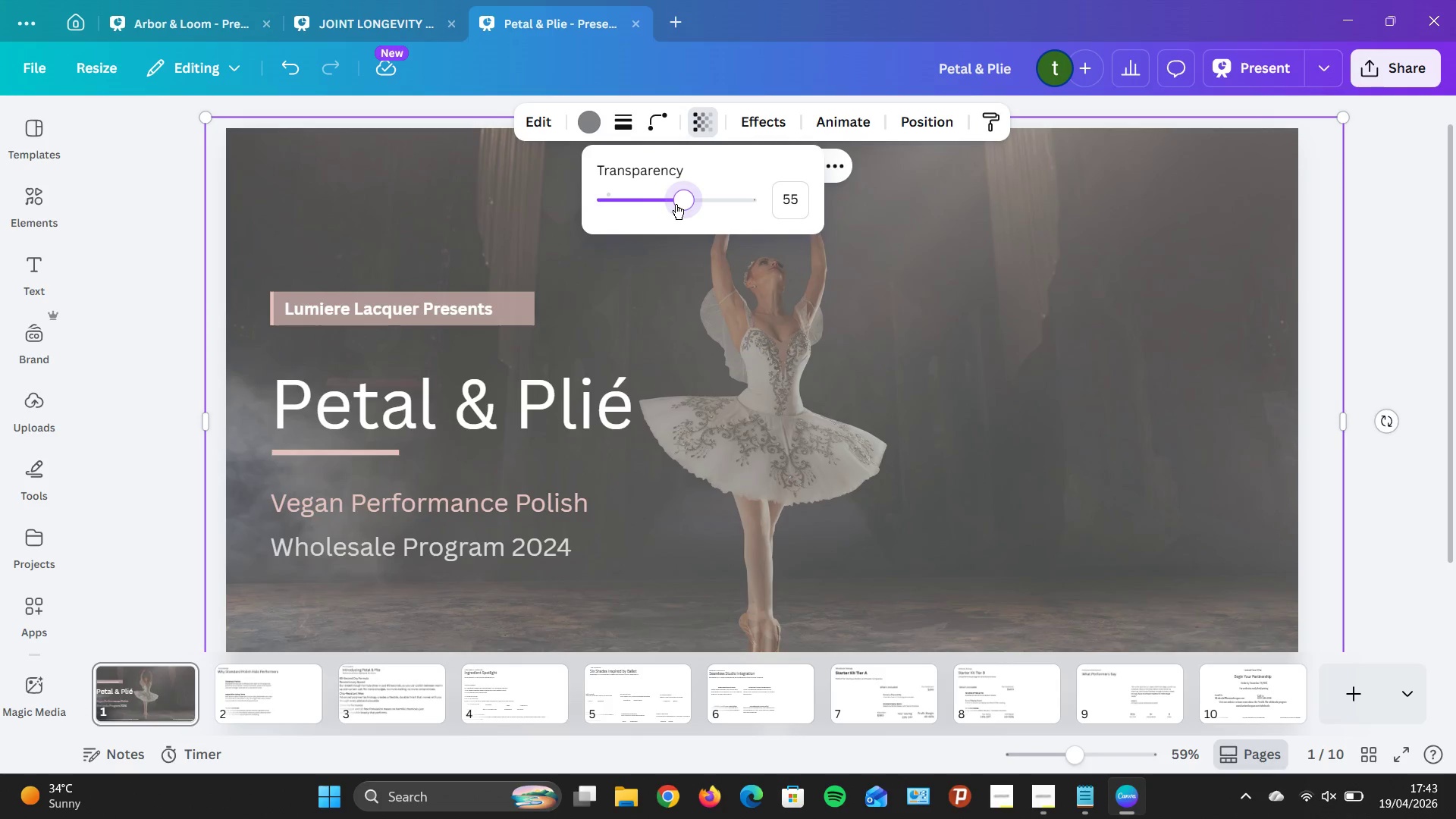 
key(ArrowRight)
 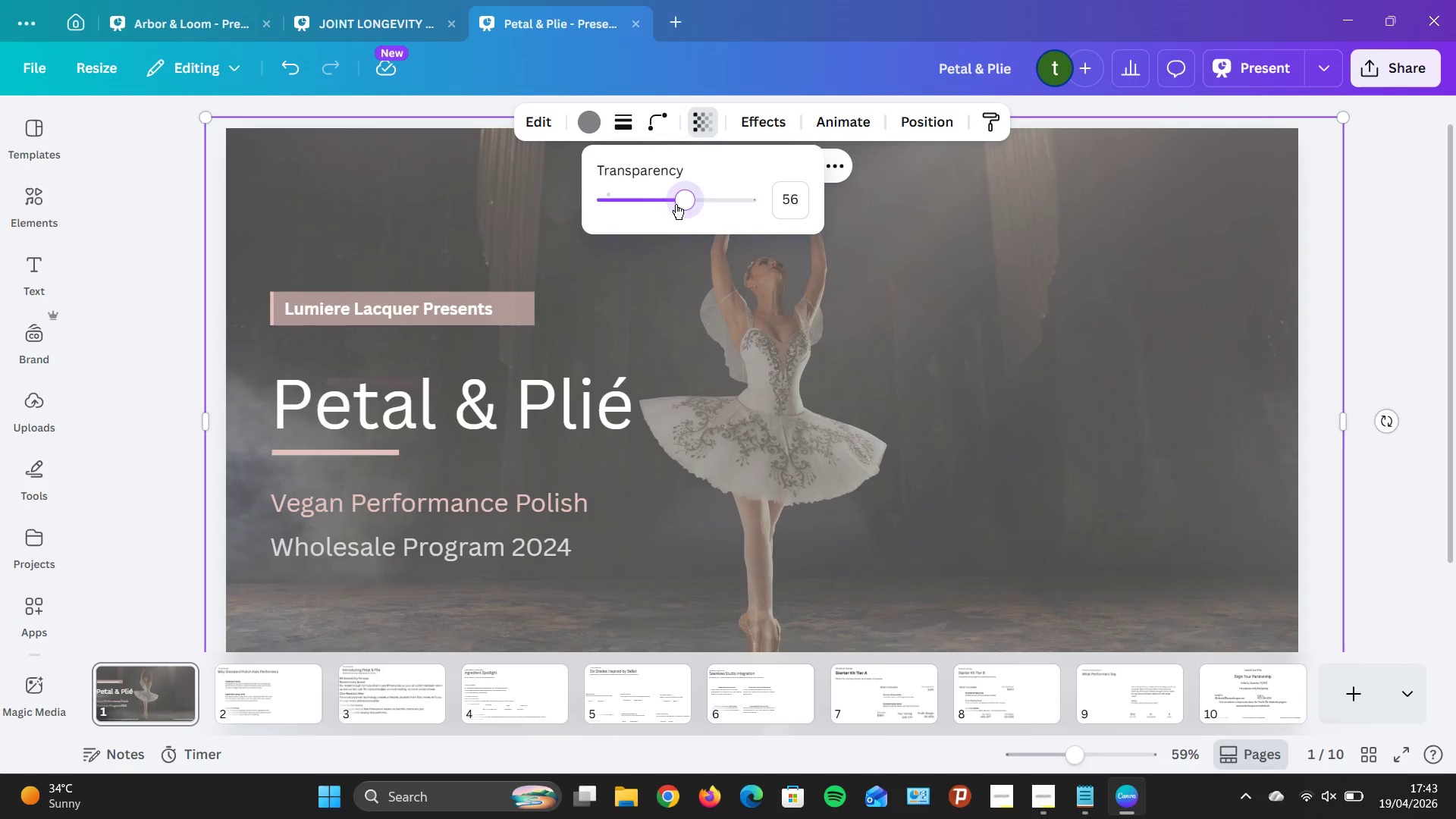 
key(ArrowRight)
 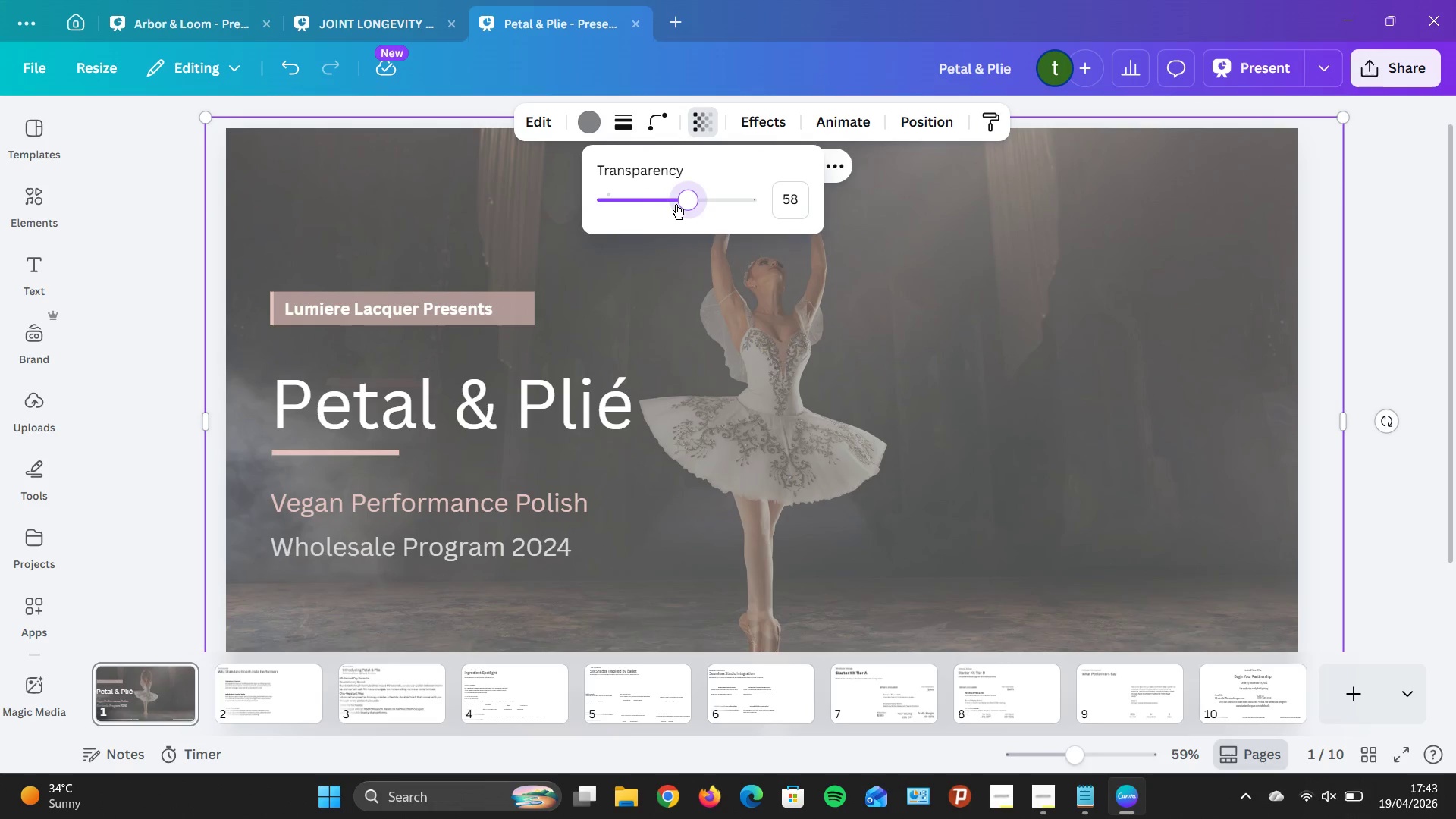 
key(ArrowRight)
 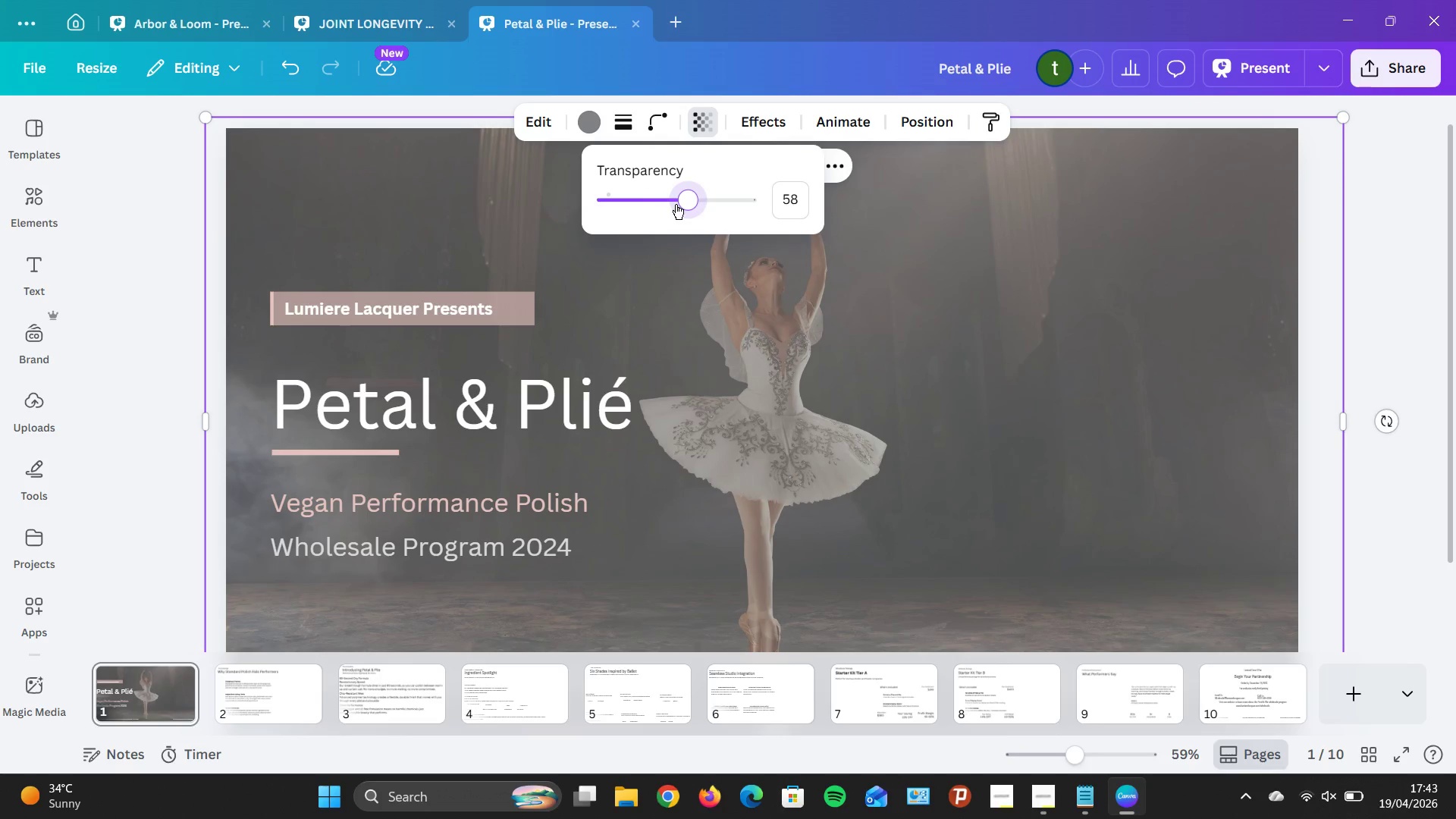 
key(ArrowLeft)
 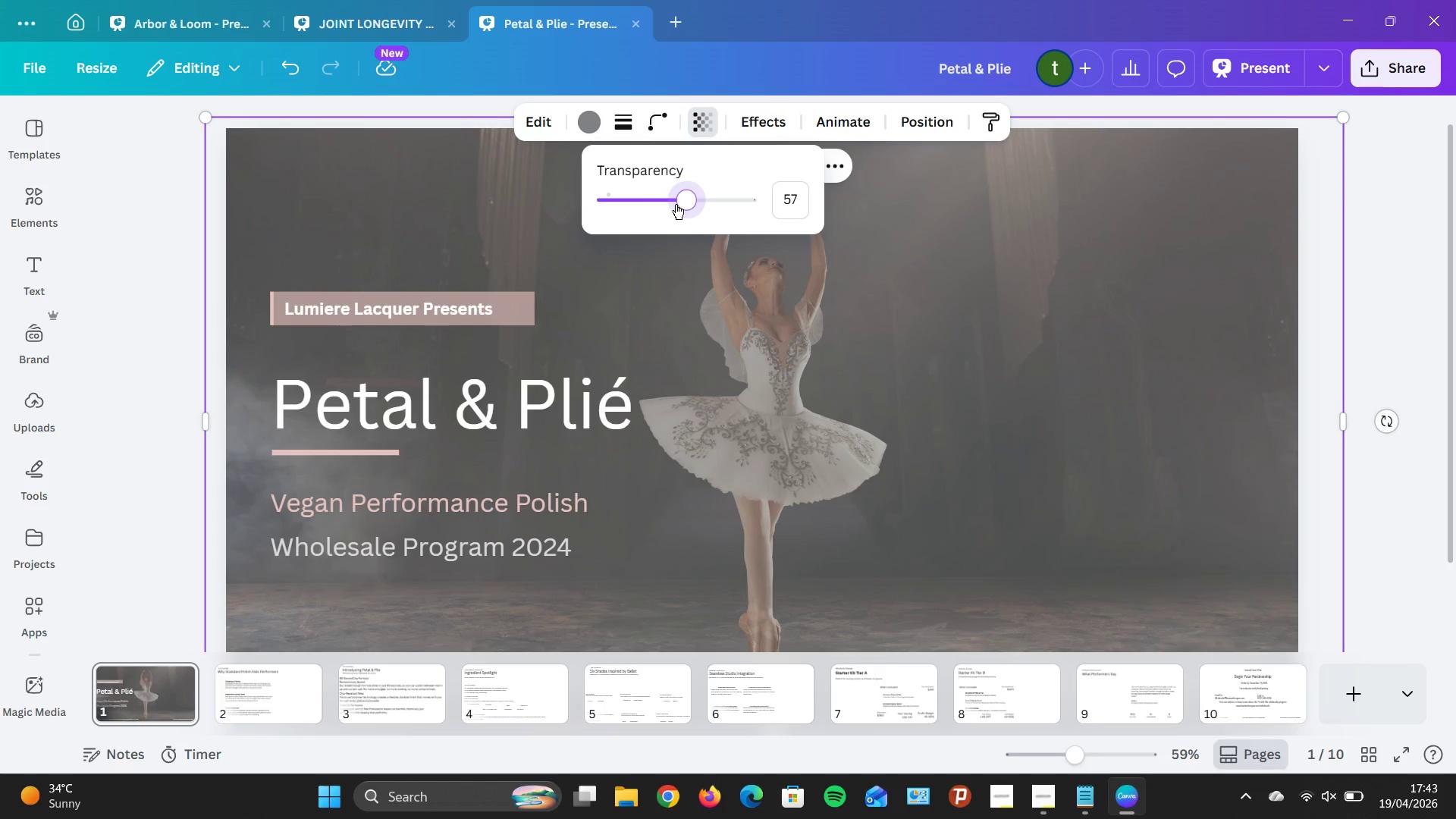 
key(ArrowLeft)
 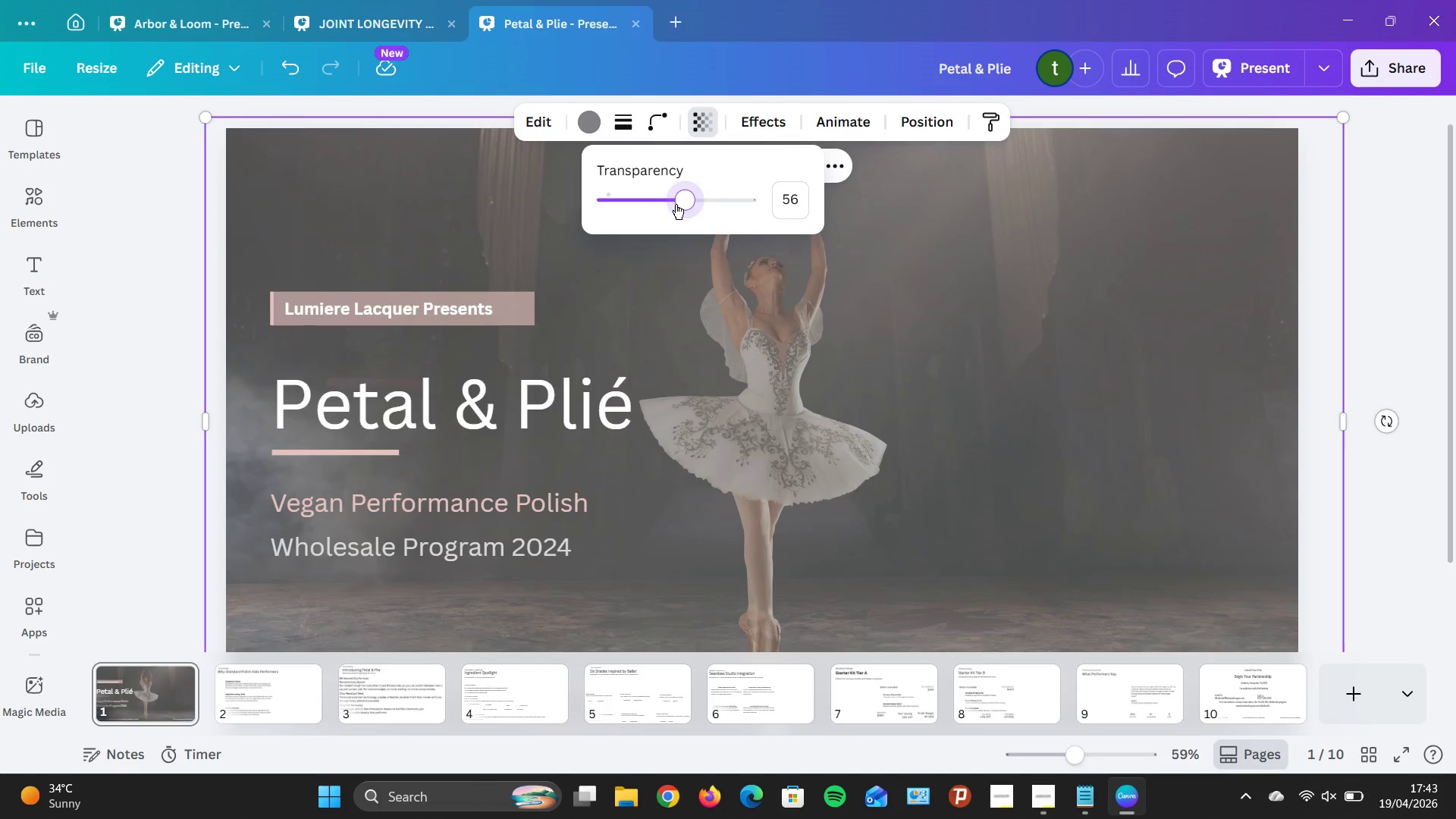 
key(ArrowLeft)
 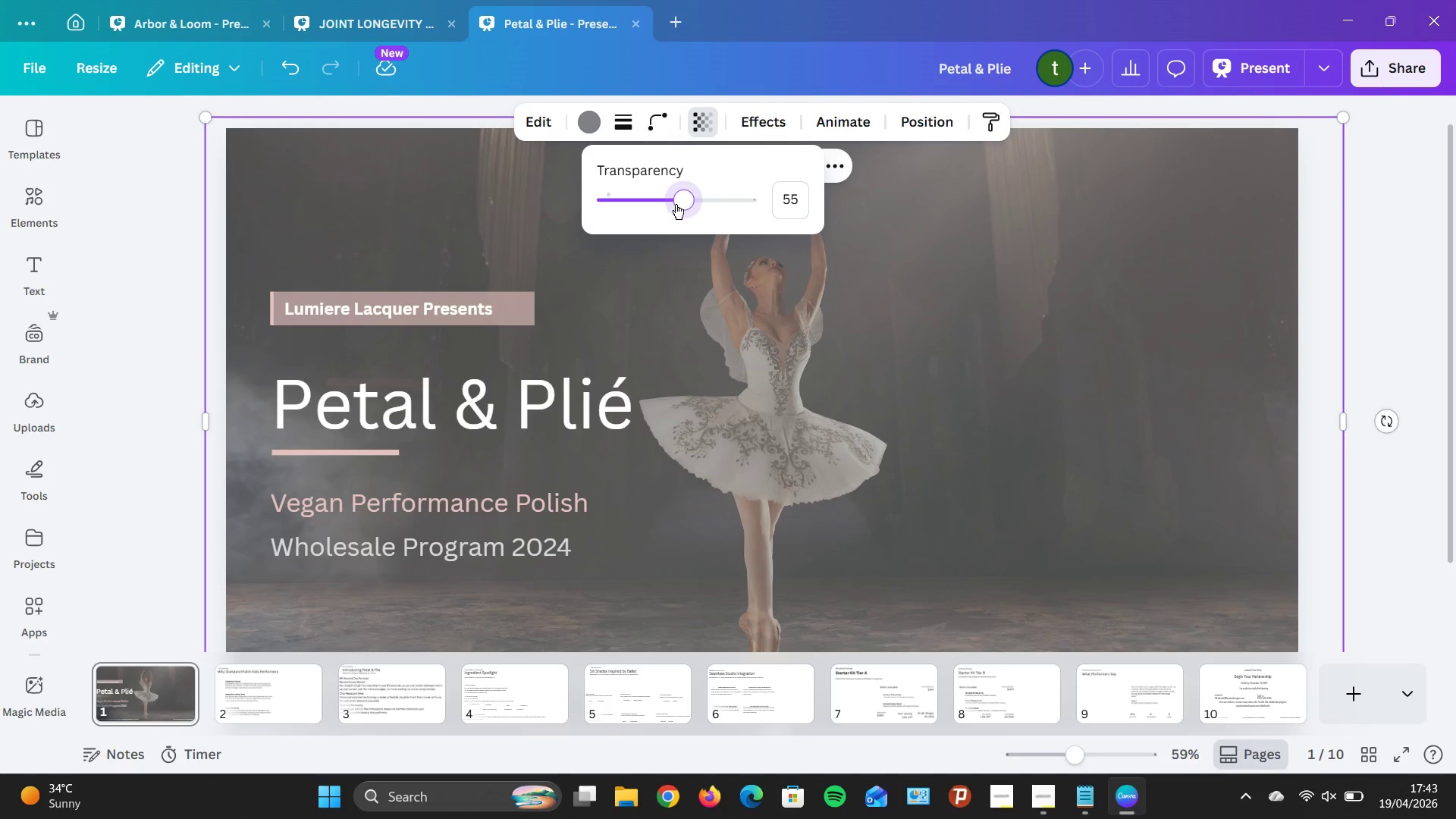 
key(ArrowLeft)
 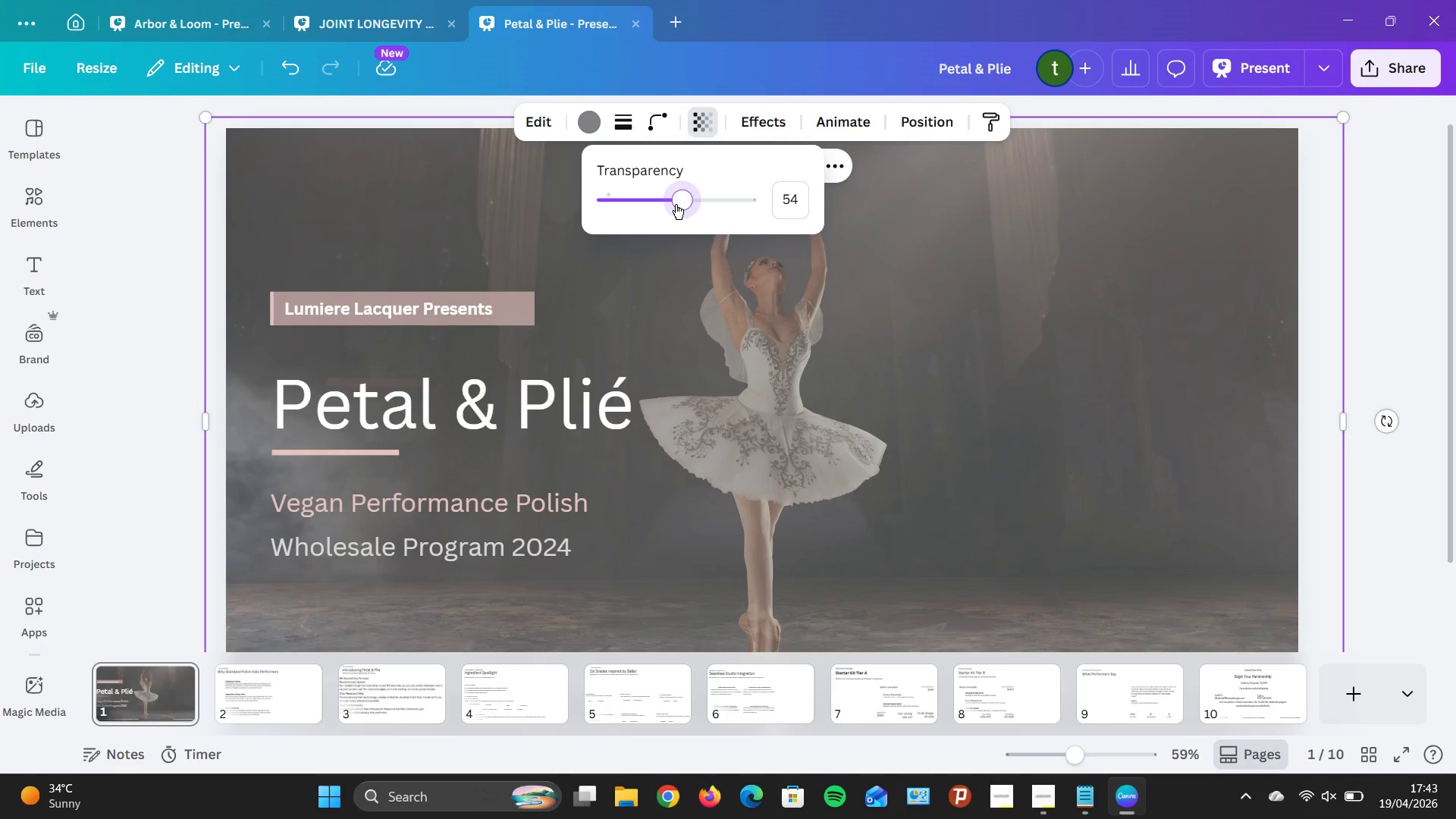 
key(ArrowLeft)
 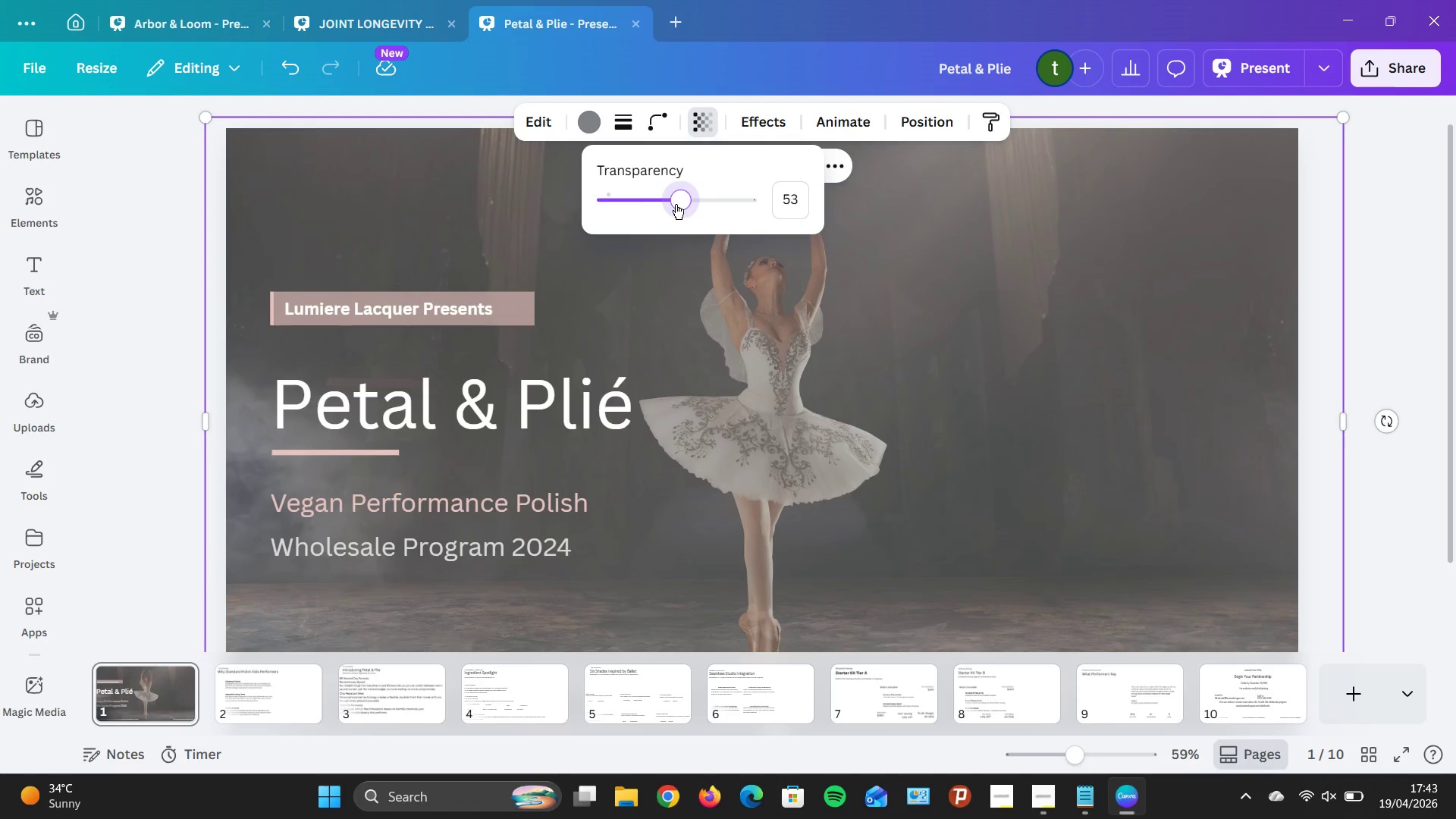 
key(ArrowRight)
 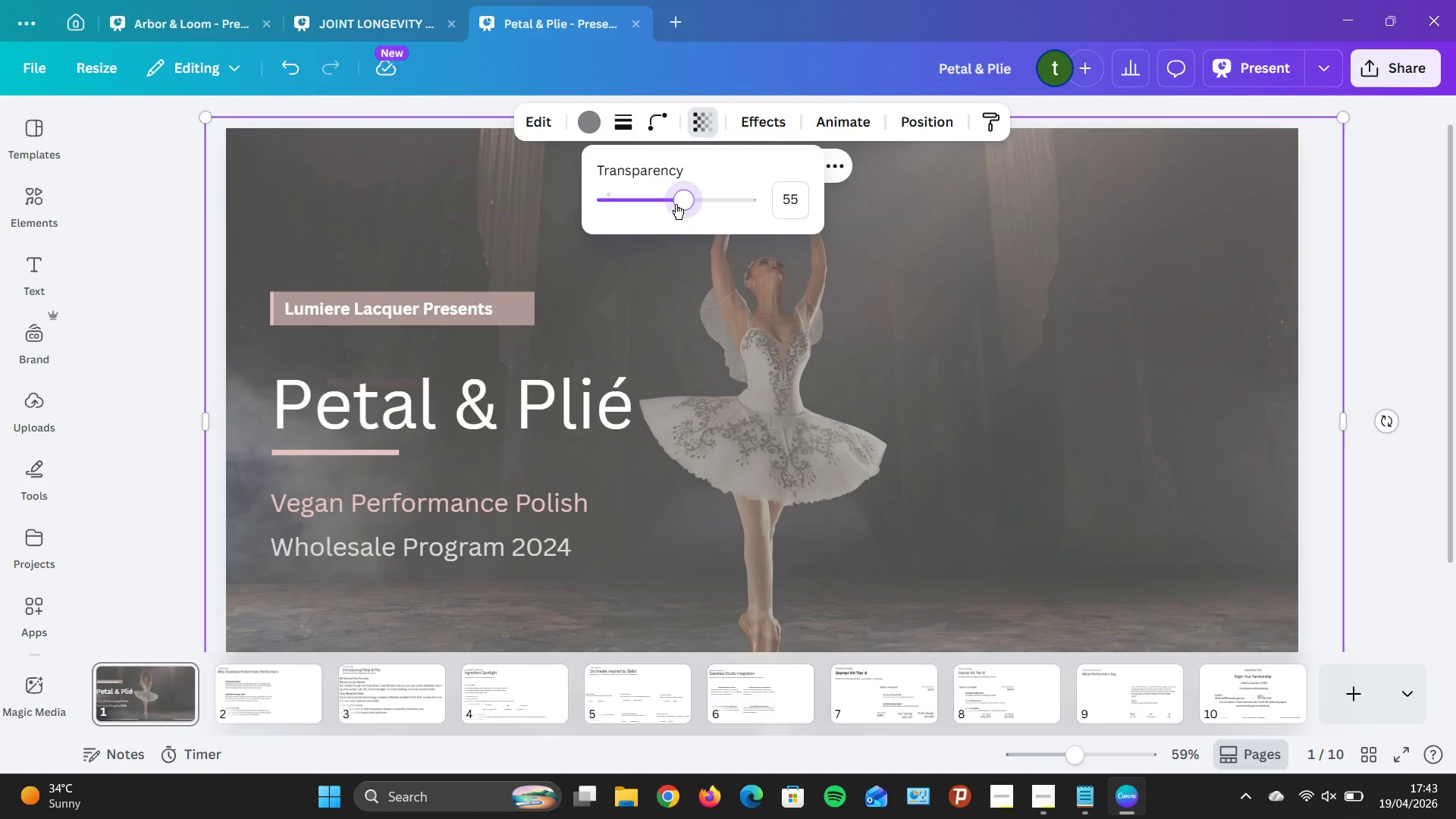 
hold_key(key=ArrowRight, duration=1.51)
 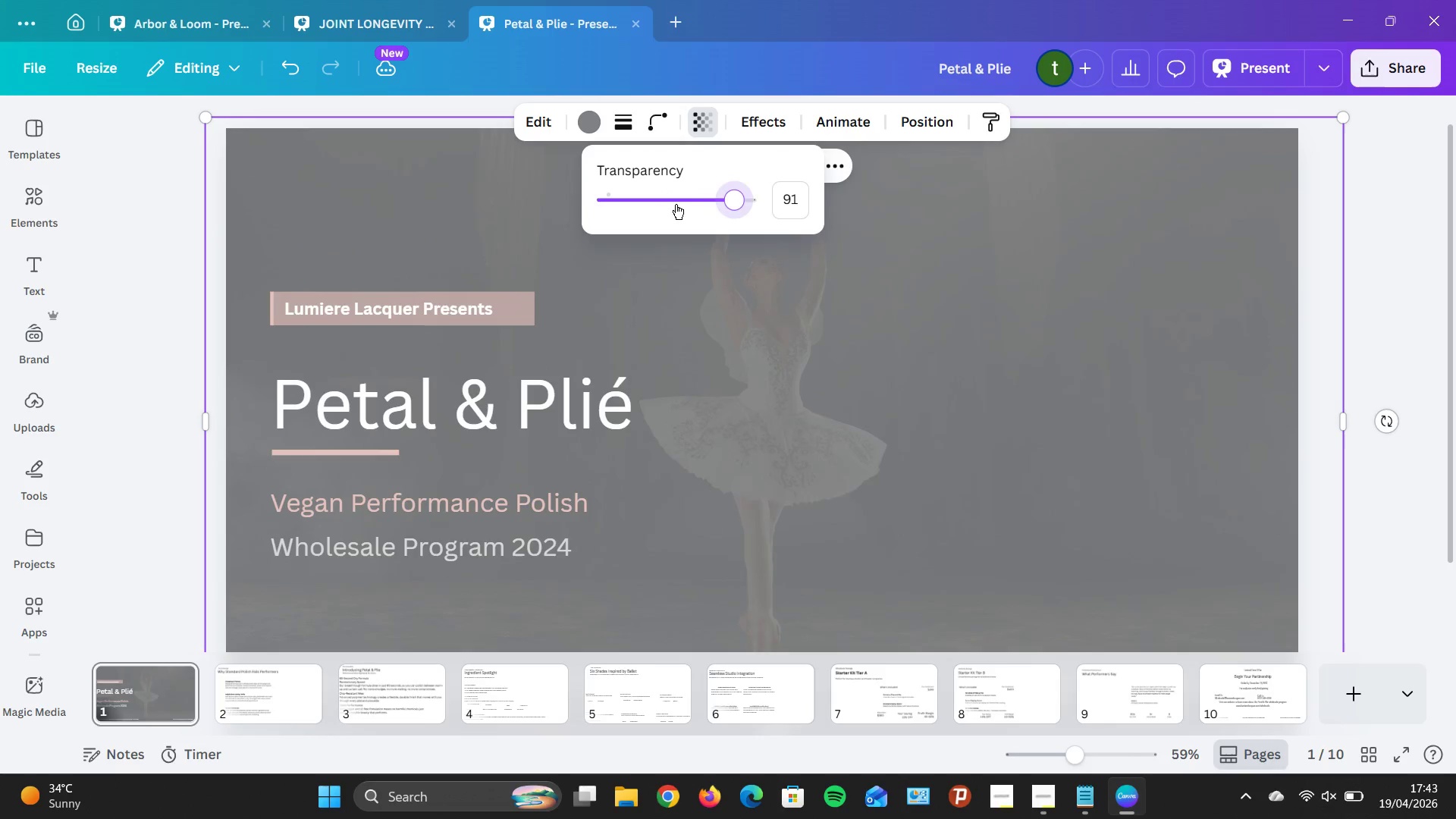 
key(ArrowRight)
 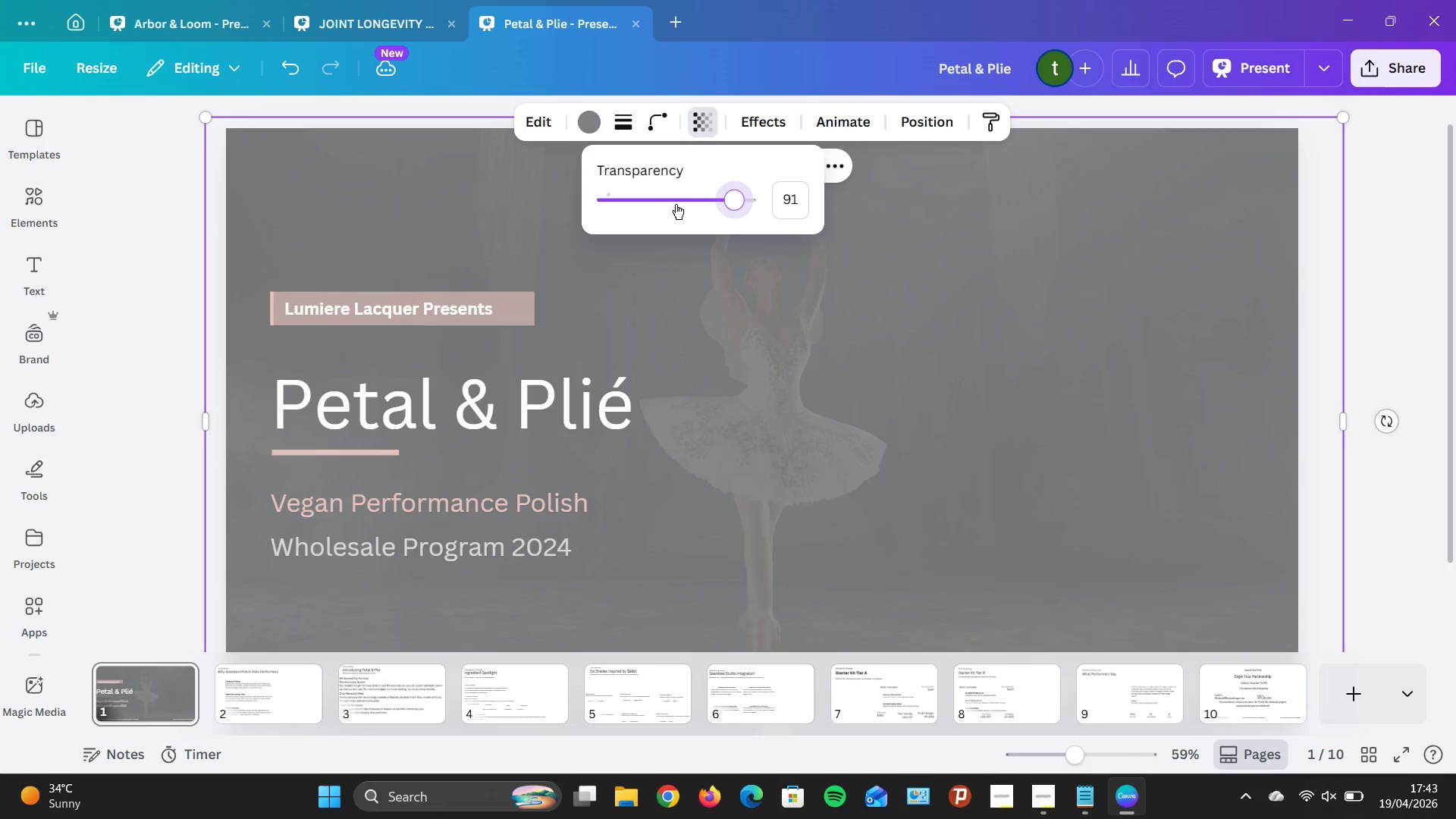 
key(ArrowRight)
 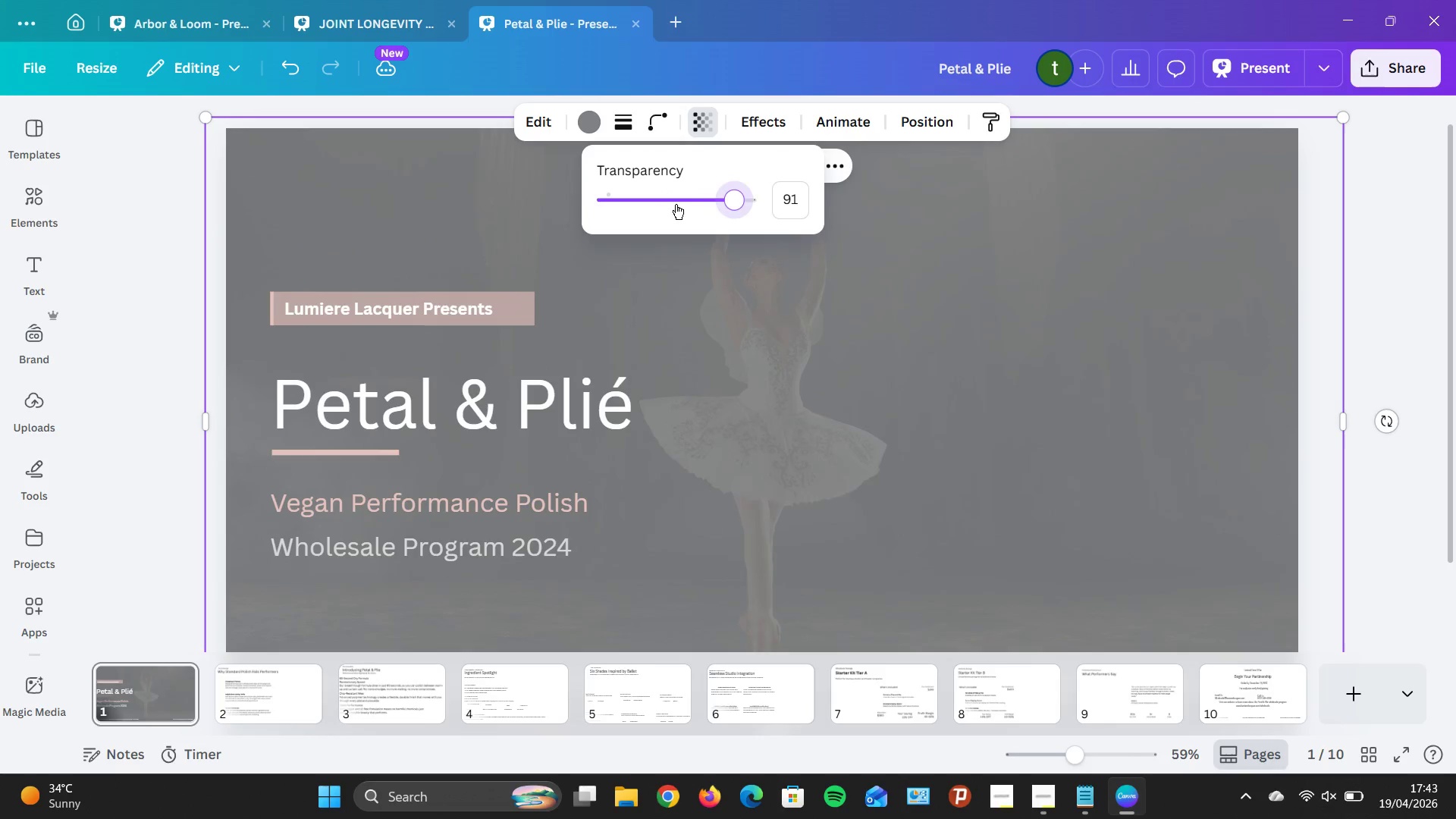 
key(ArrowRight)
 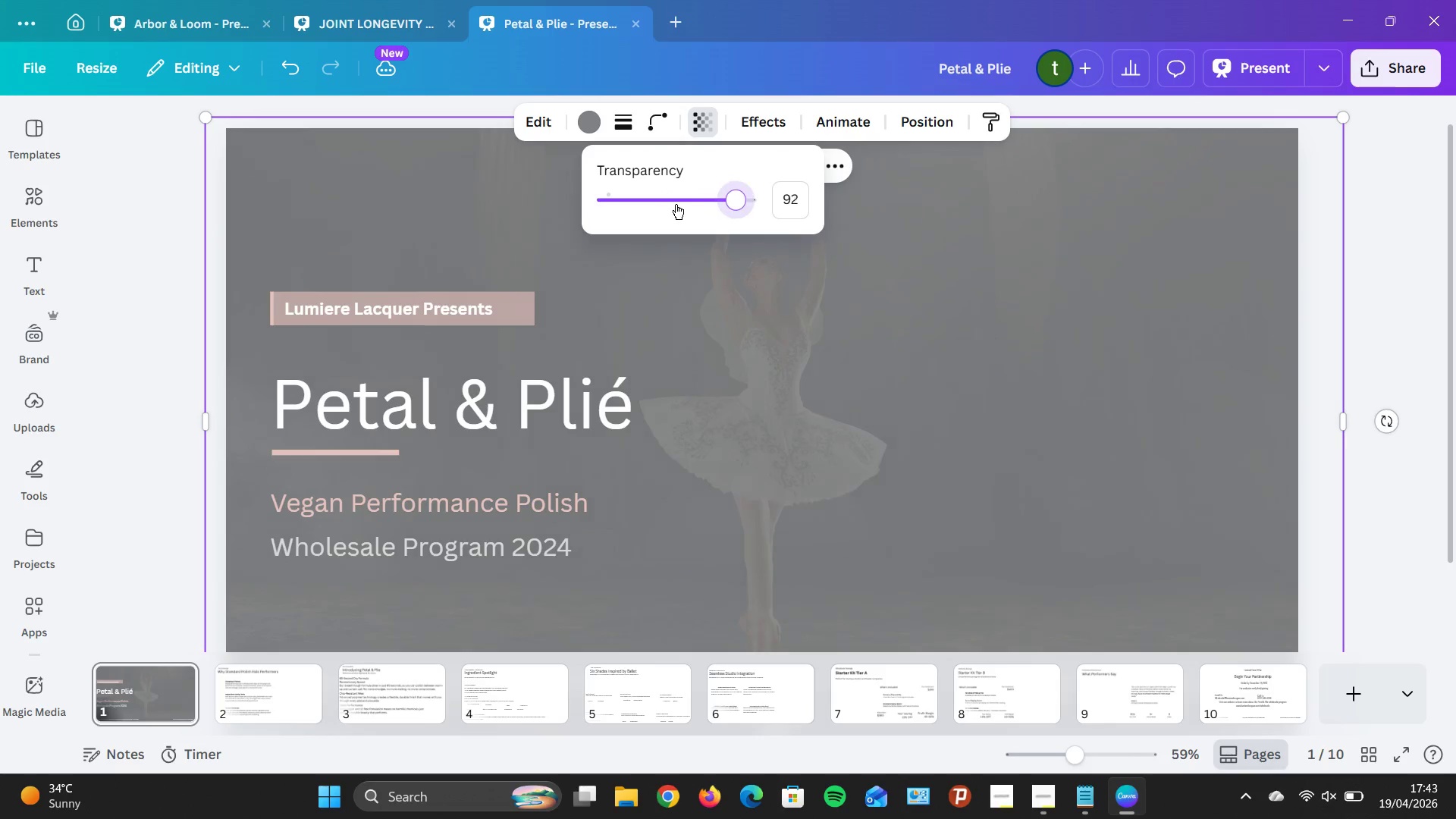 
key(ArrowRight)
 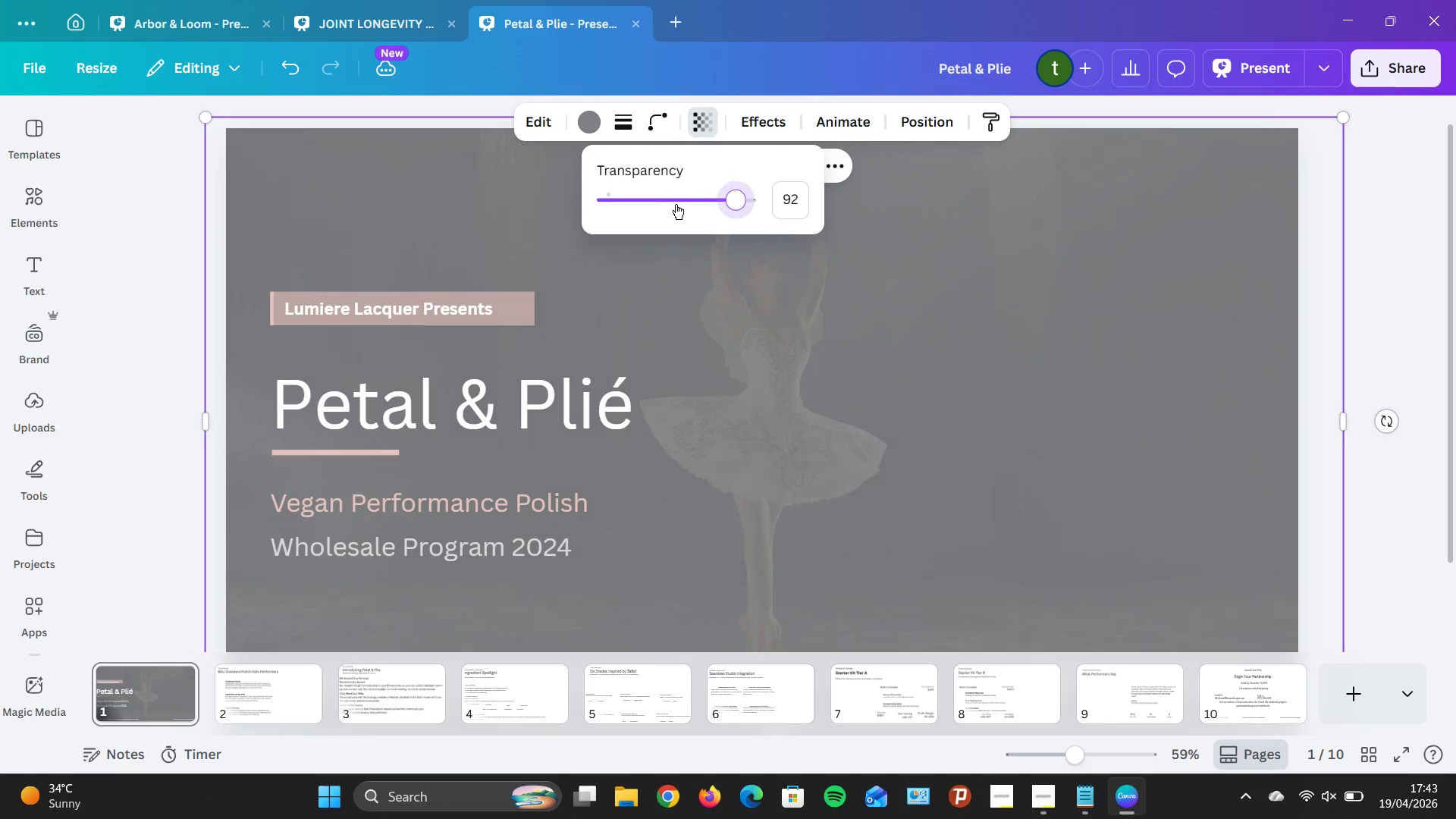 
key(ArrowRight)
 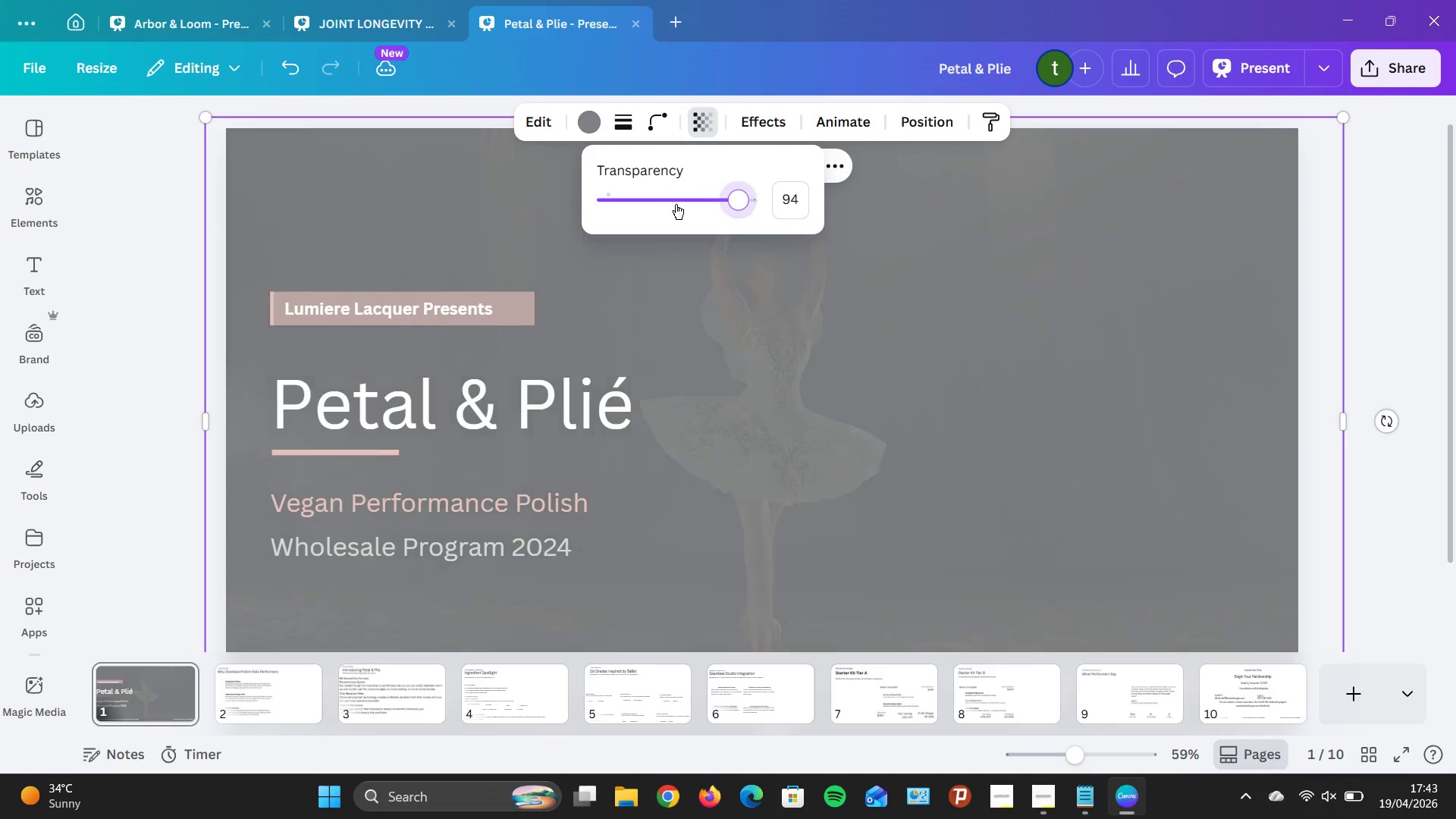 
key(ArrowRight)
 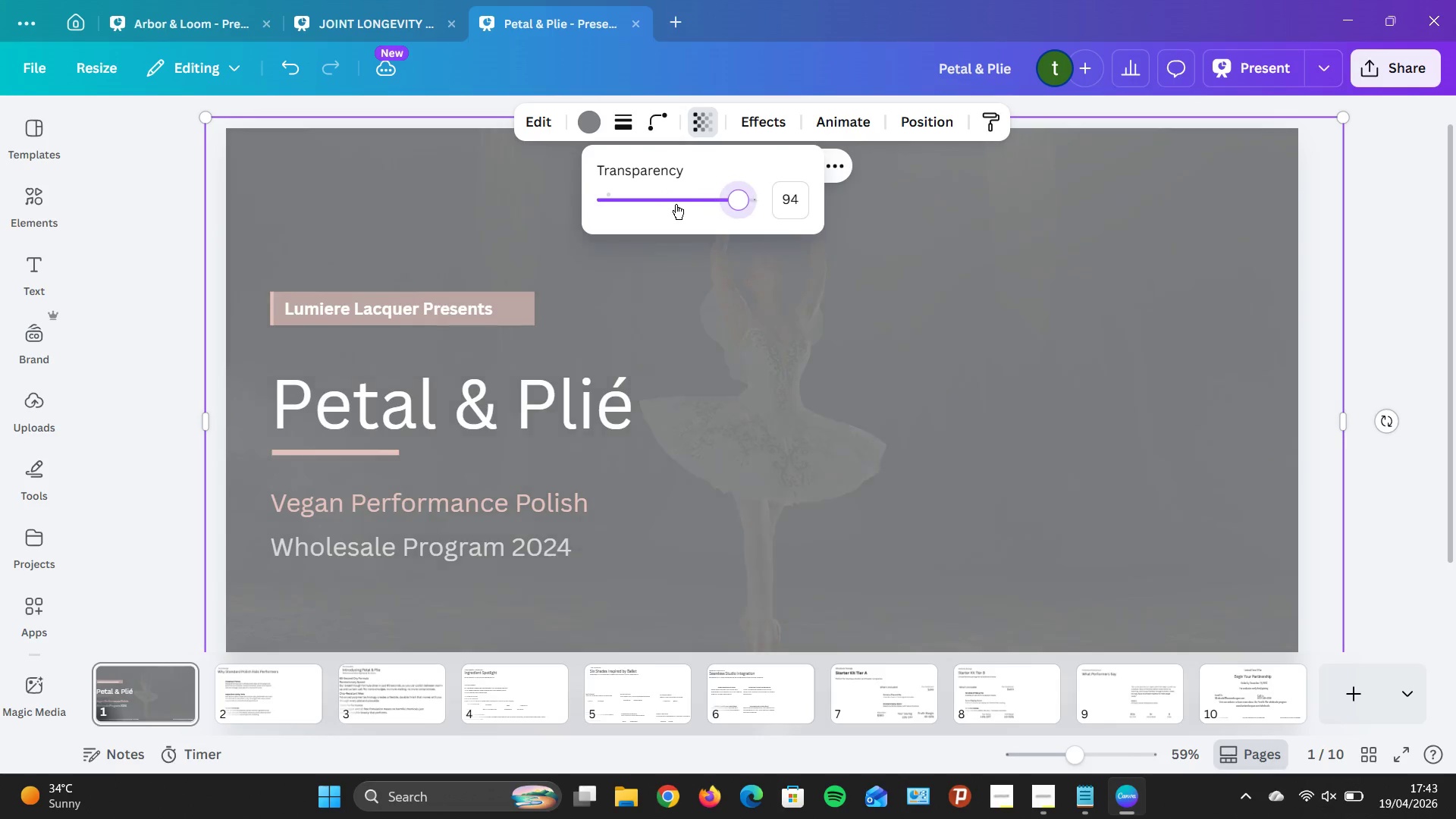 
key(ArrowRight)
 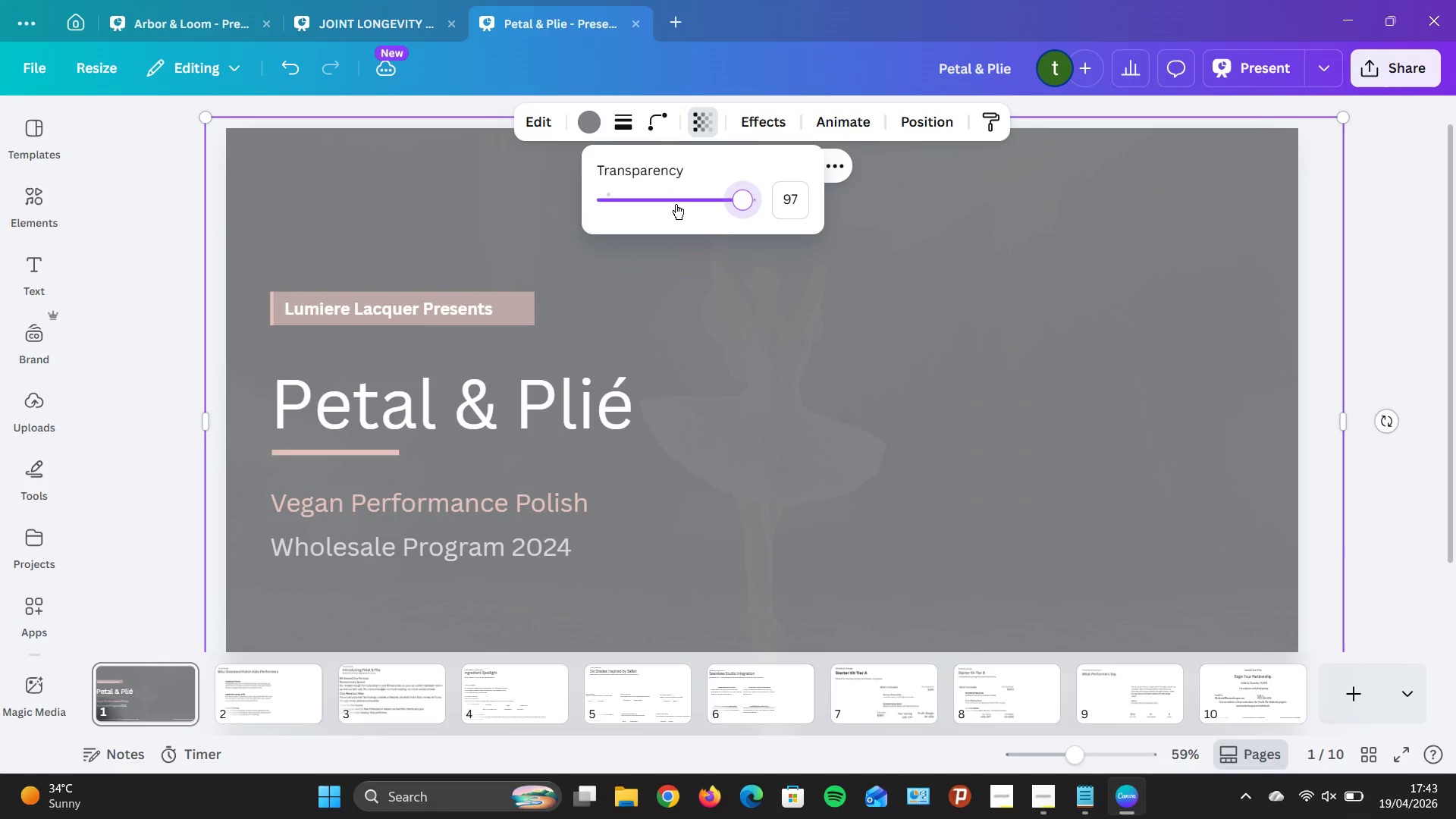 
key(ArrowRight)
 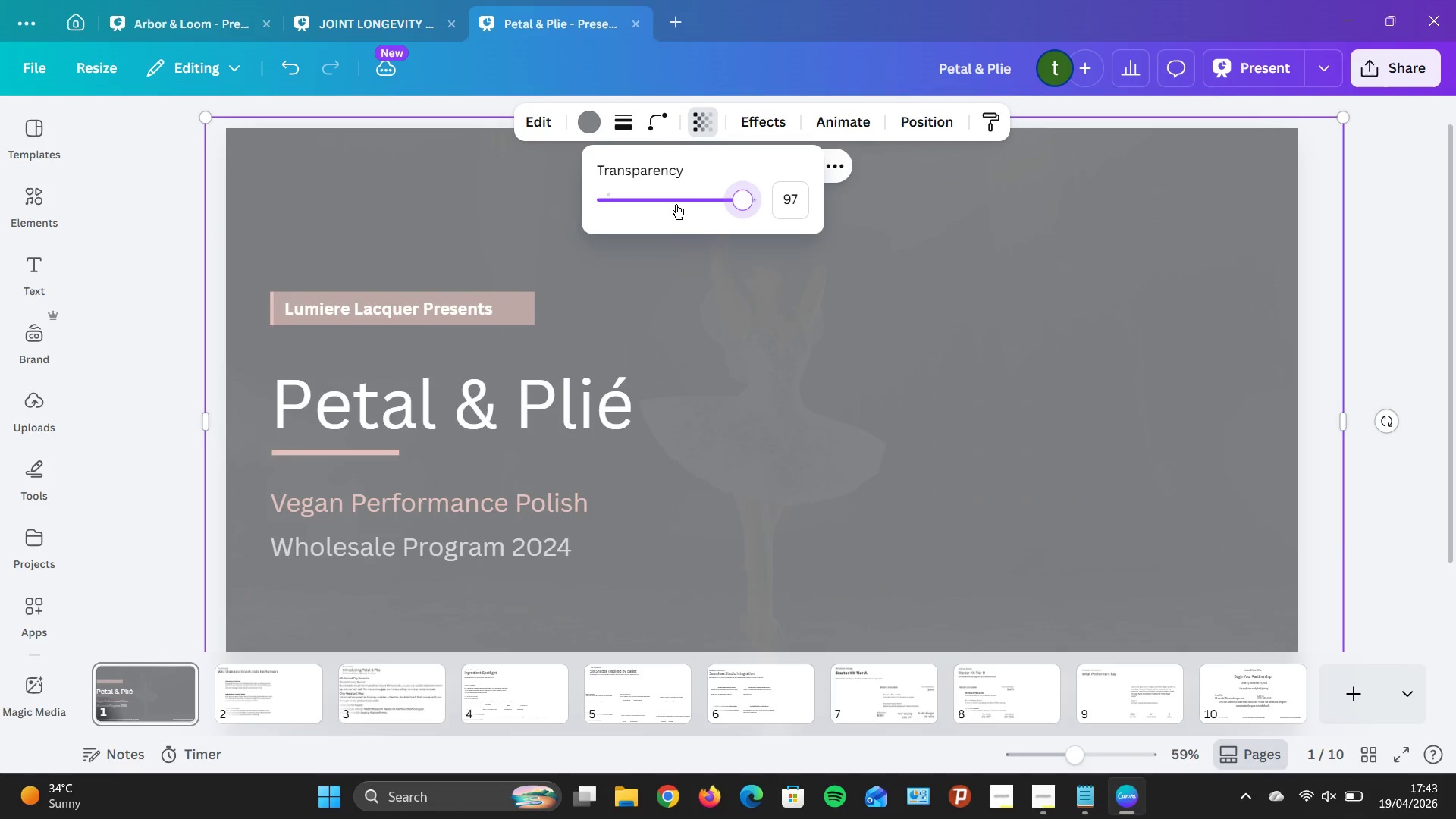 
key(ArrowRight)
 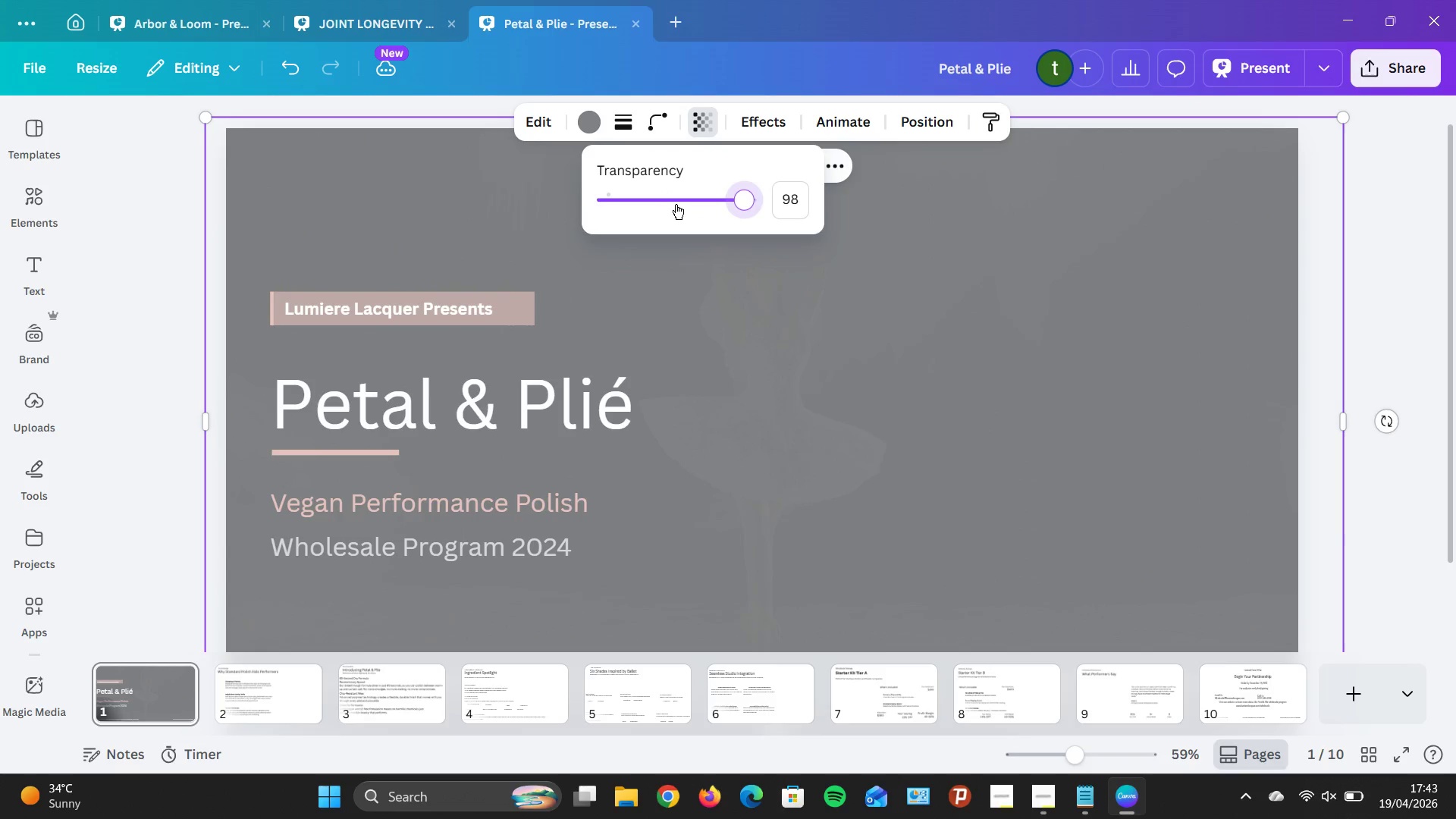 
key(ArrowRight)
 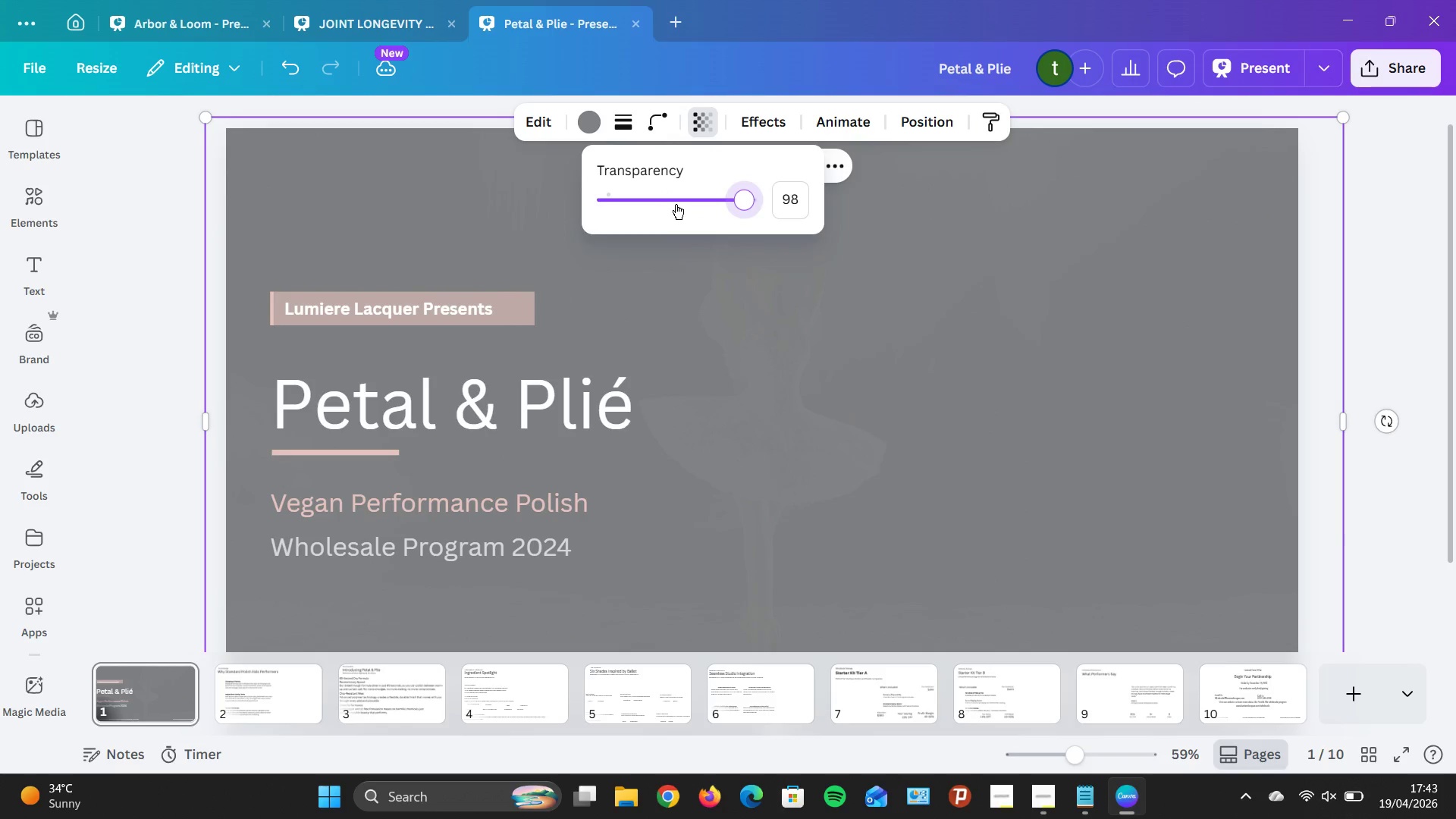 
hold_key(key=ArrowLeft, duration=0.8)
 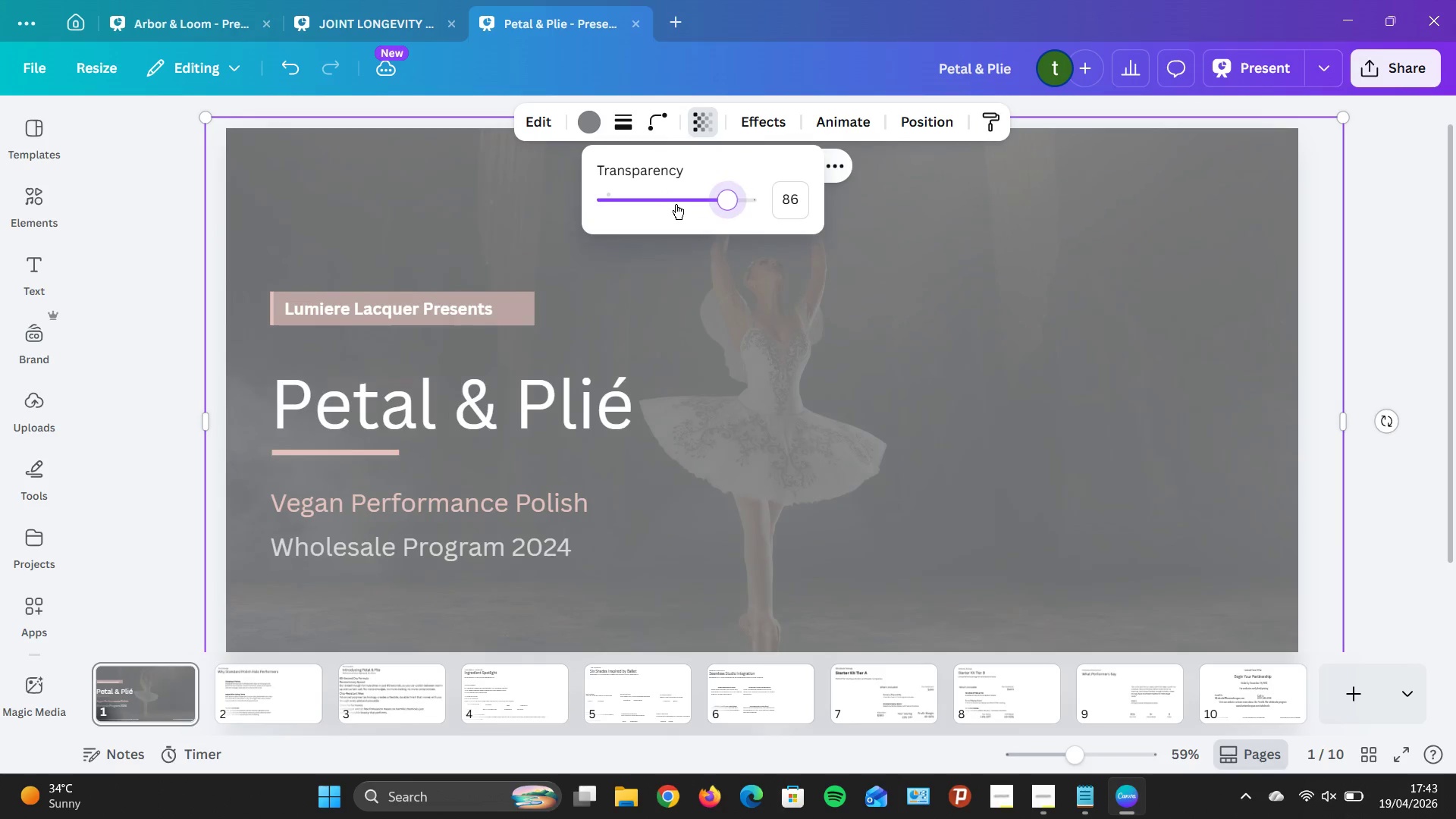 
key(ArrowLeft)
 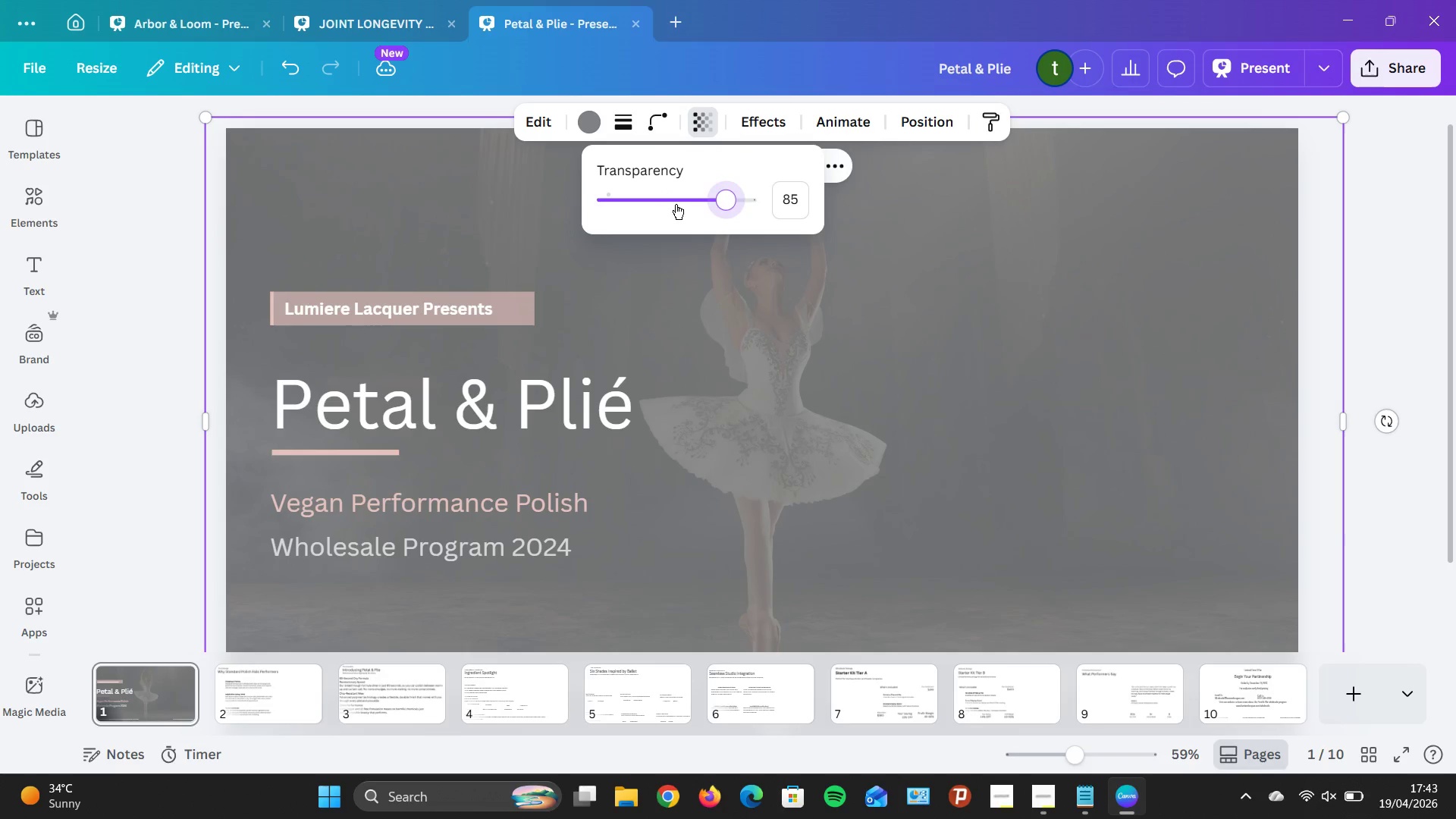 
key(ArrowLeft)
 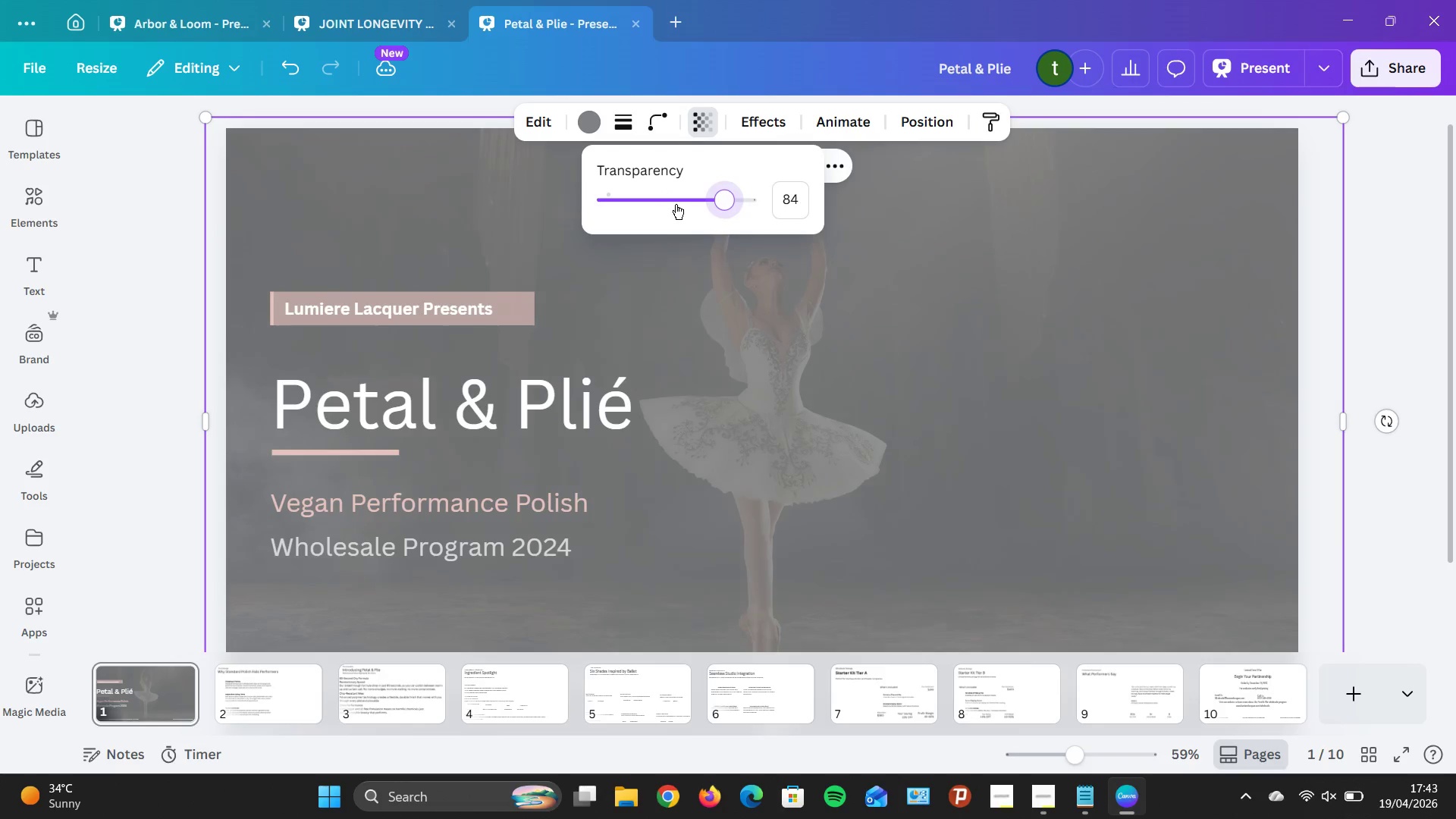 
key(ArrowLeft)
 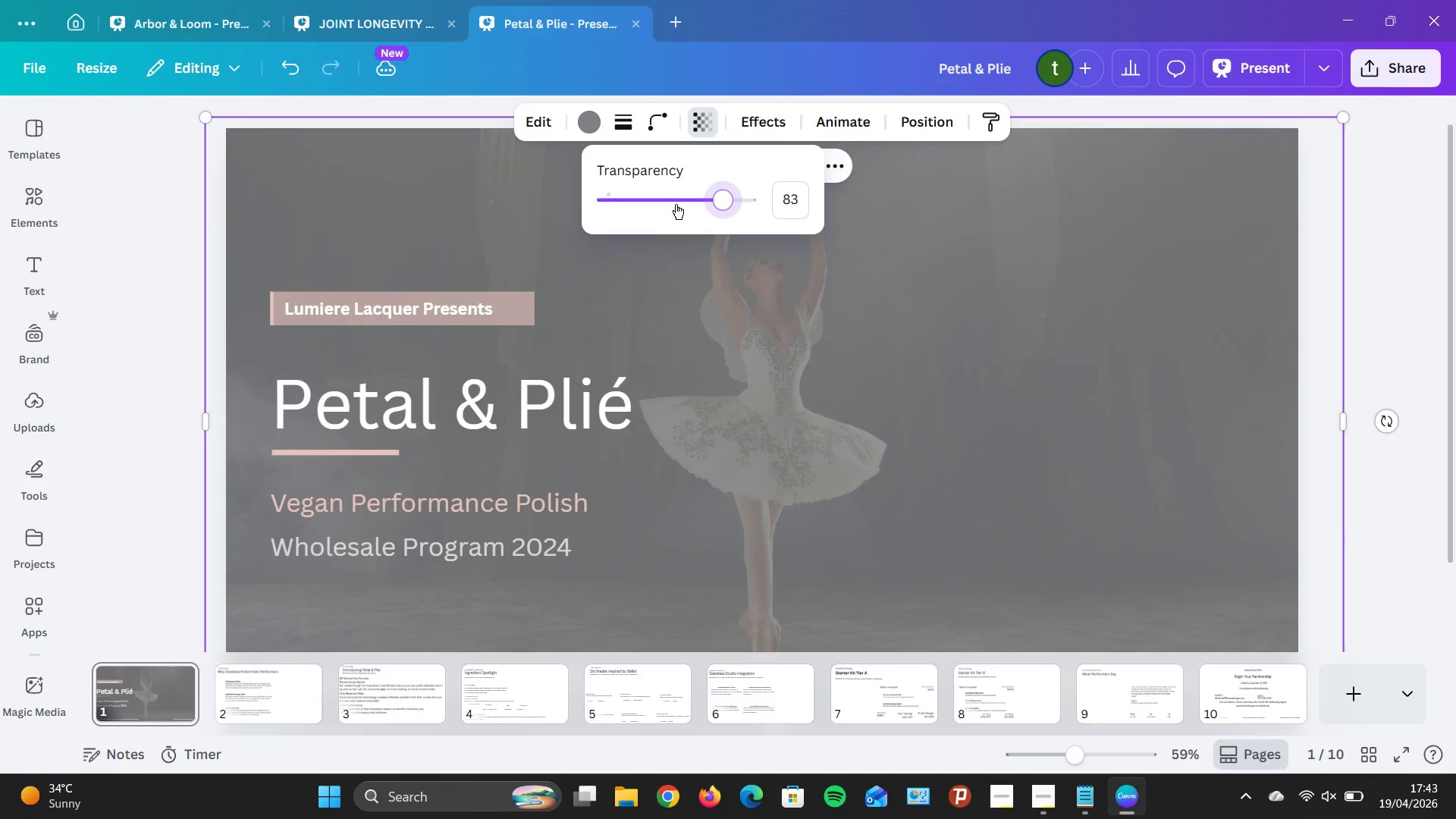 
key(ArrowLeft)
 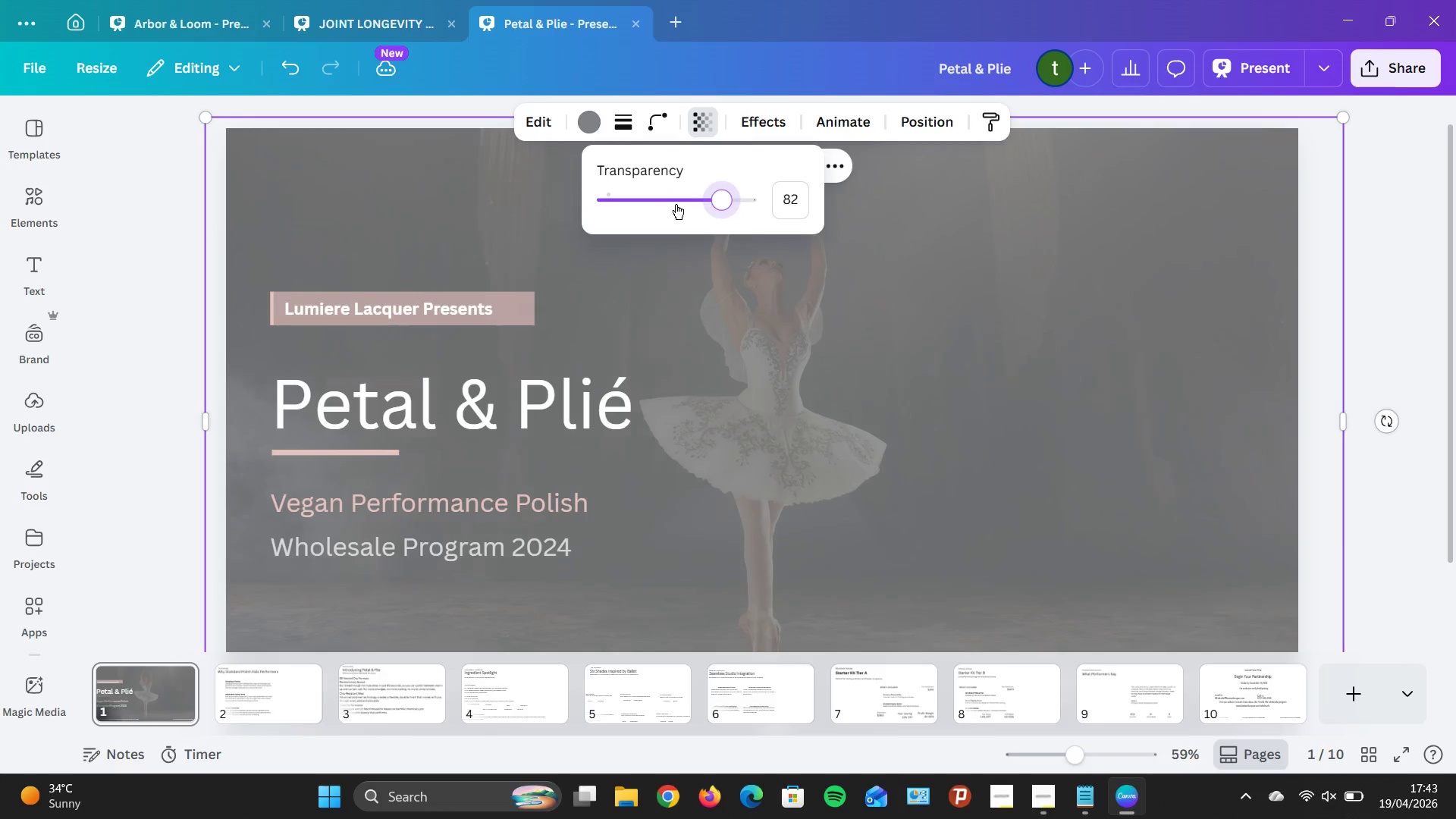 
key(ArrowLeft)
 